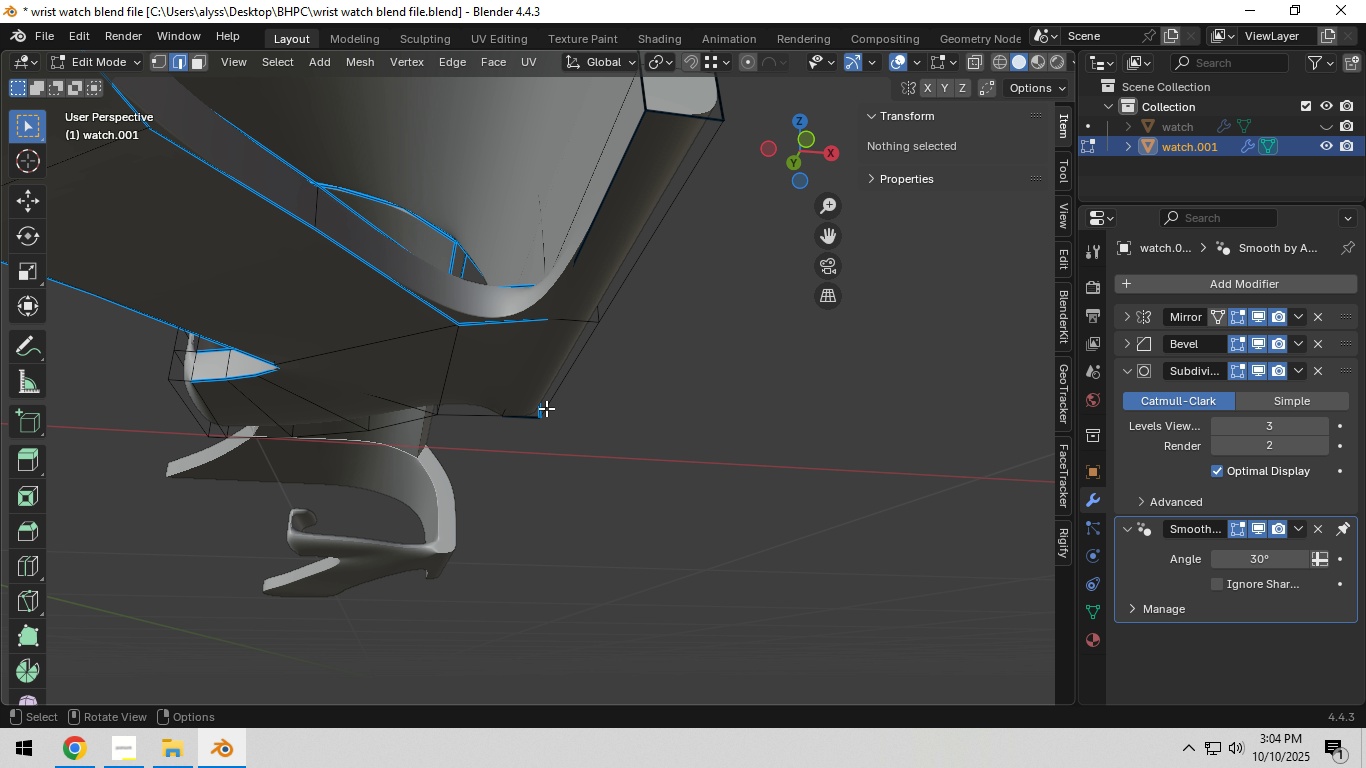 
scroll: coordinate [546, 408], scroll_direction: up, amount: 2.0
 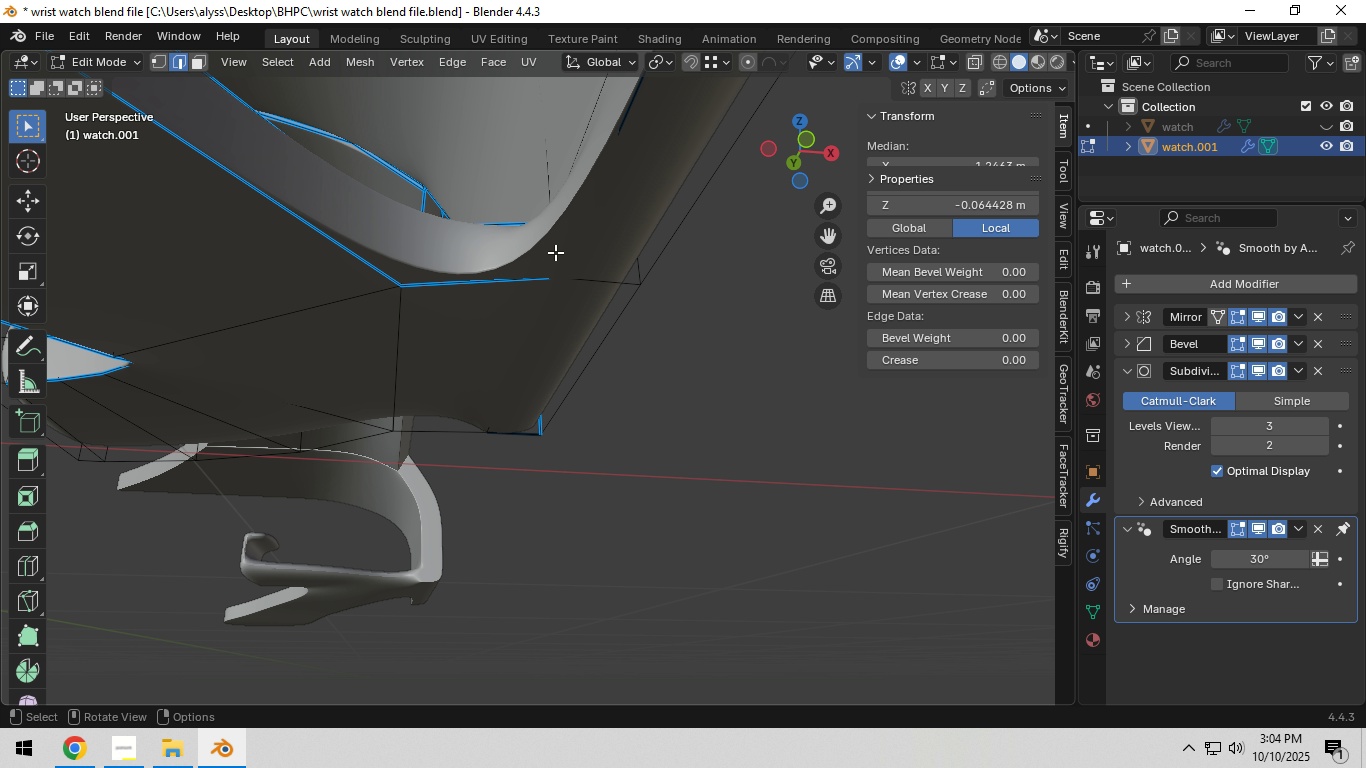 
left_click([555, 252])
 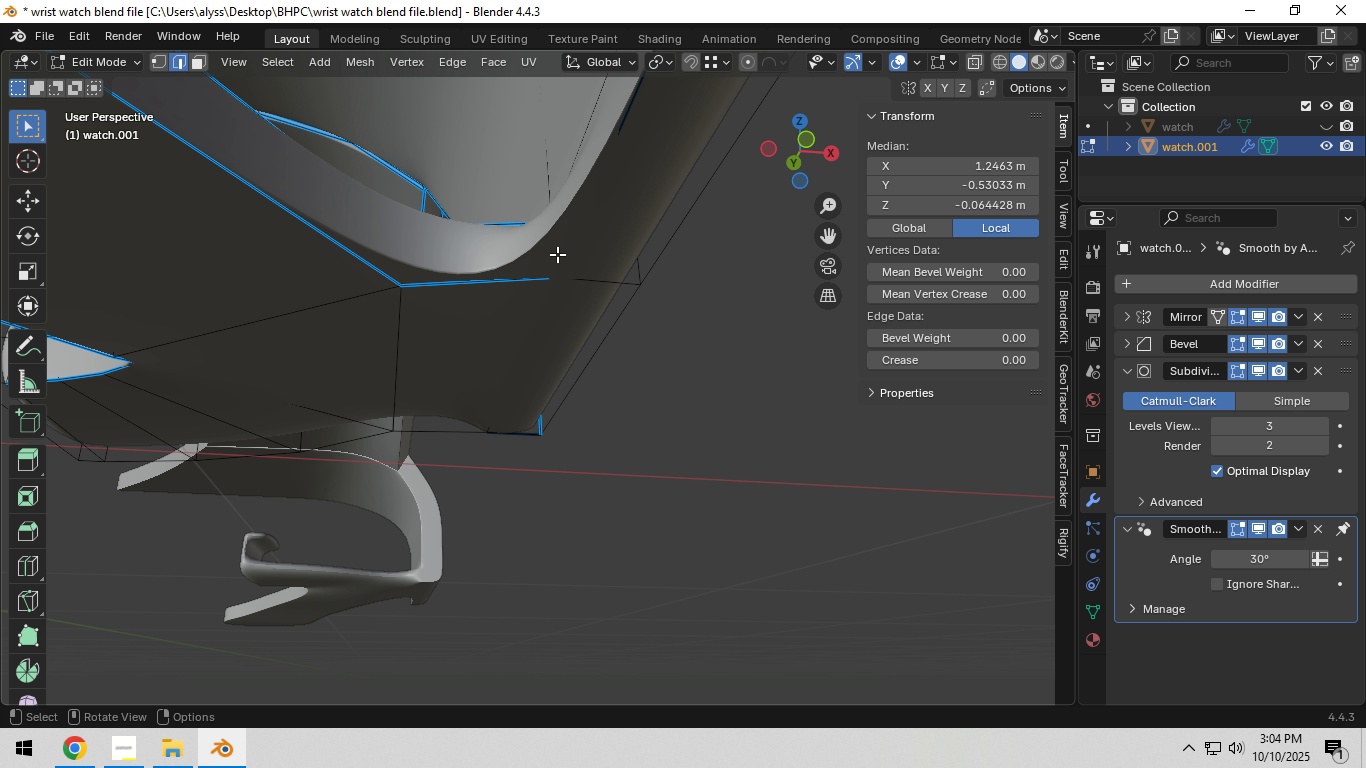 
hold_key(key=Z, duration=0.32)
 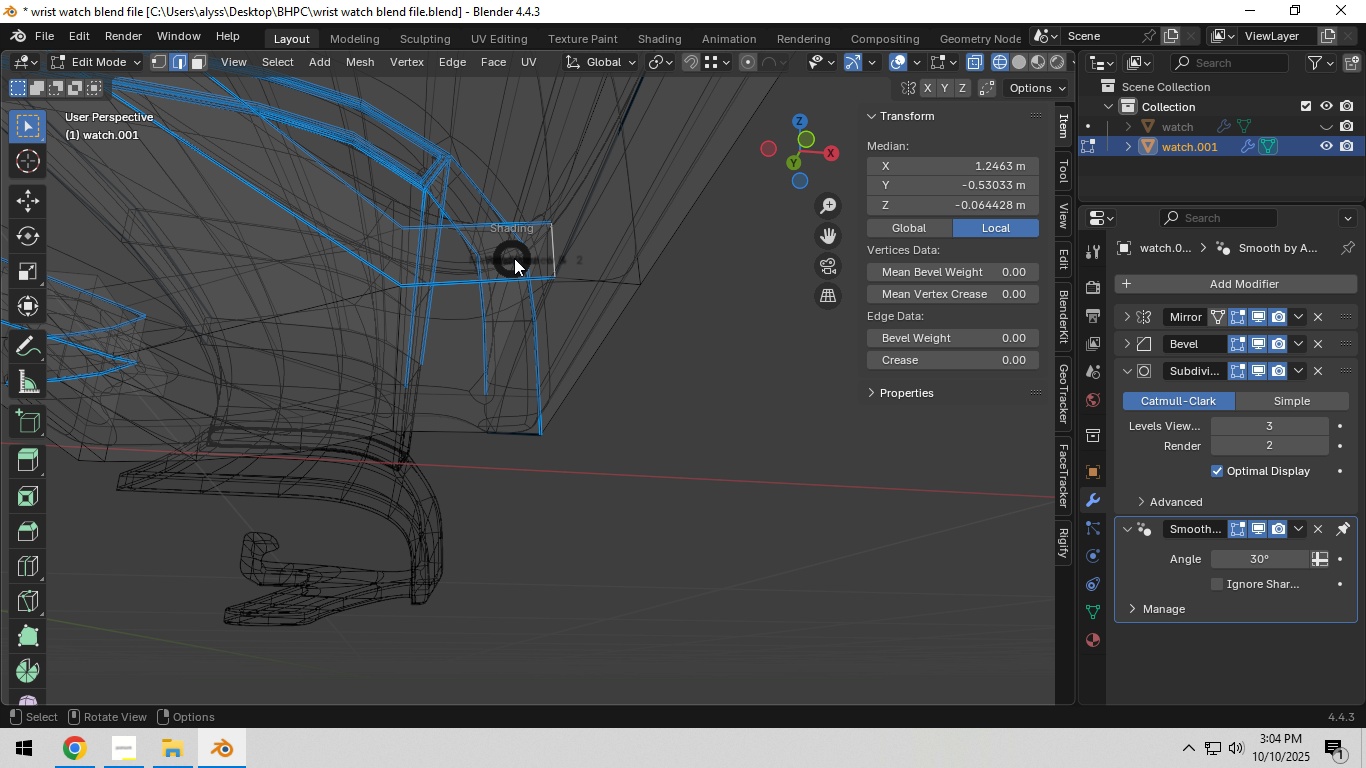 
key(Z)
 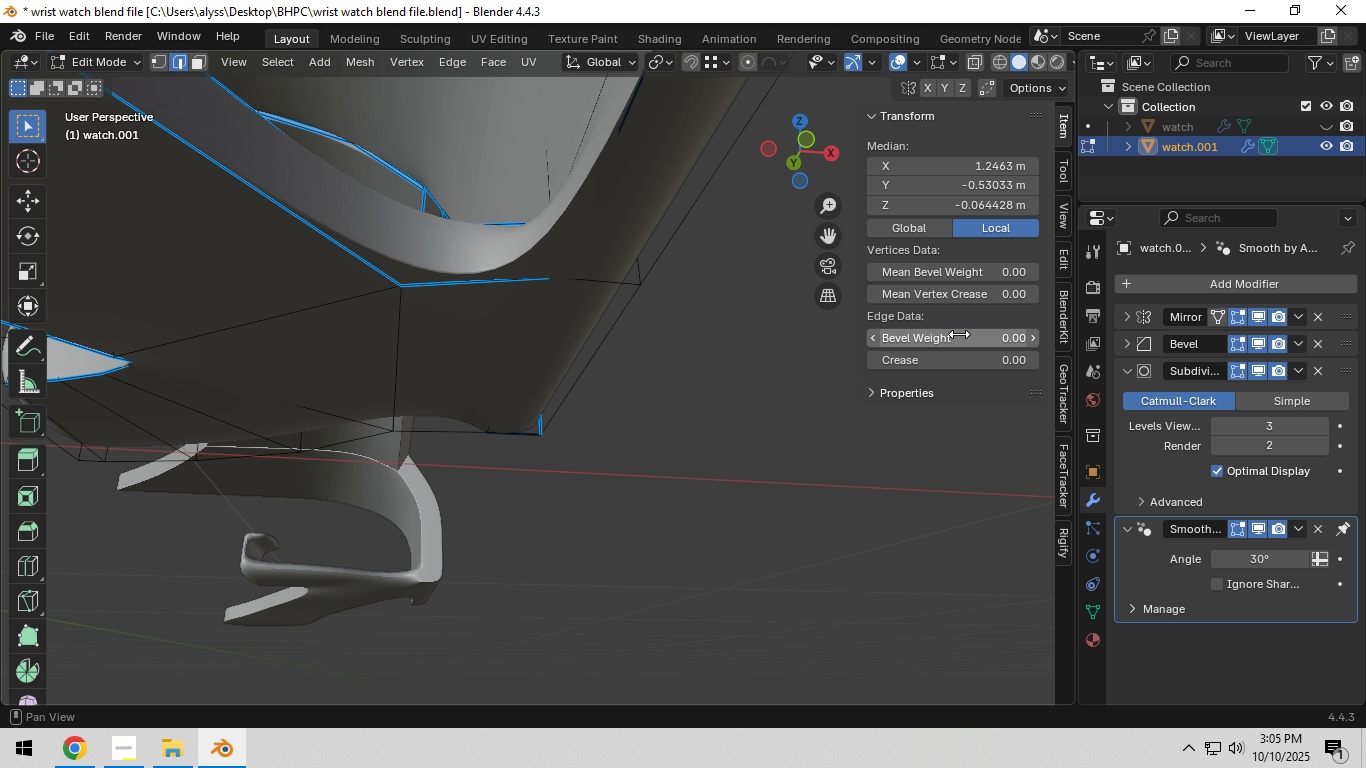 
left_click_drag(start_coordinate=[959, 337], to_coordinate=[184, 355])
 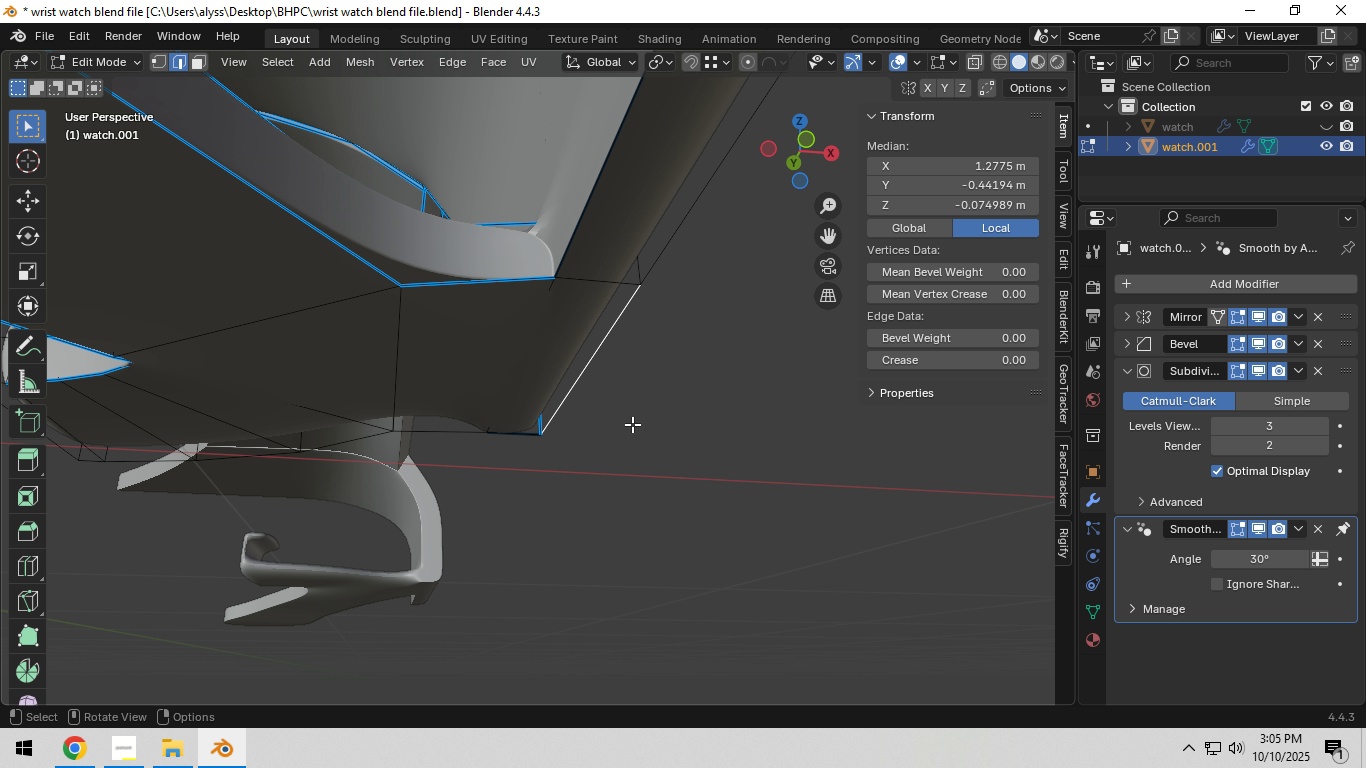 
left_click([632, 424])
 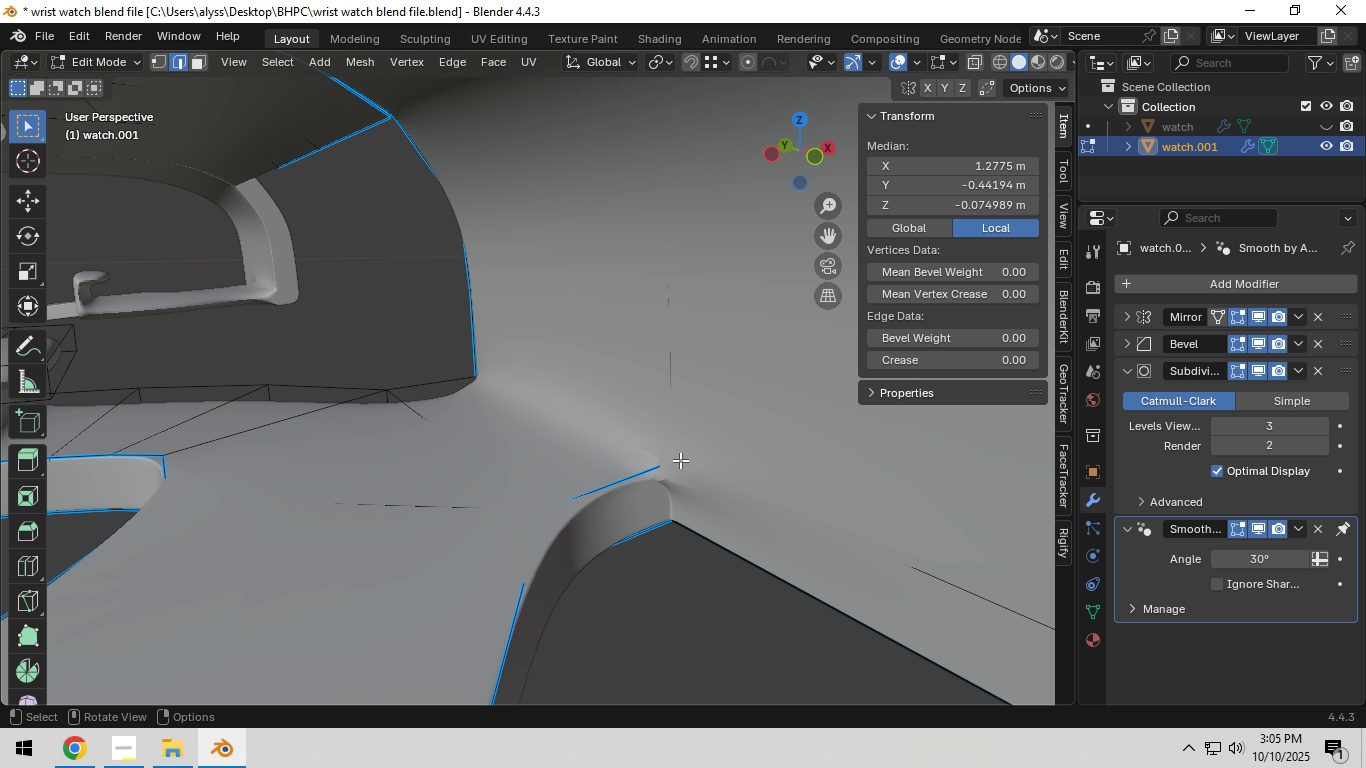 
hold_key(key=ShiftLeft, duration=0.54)
 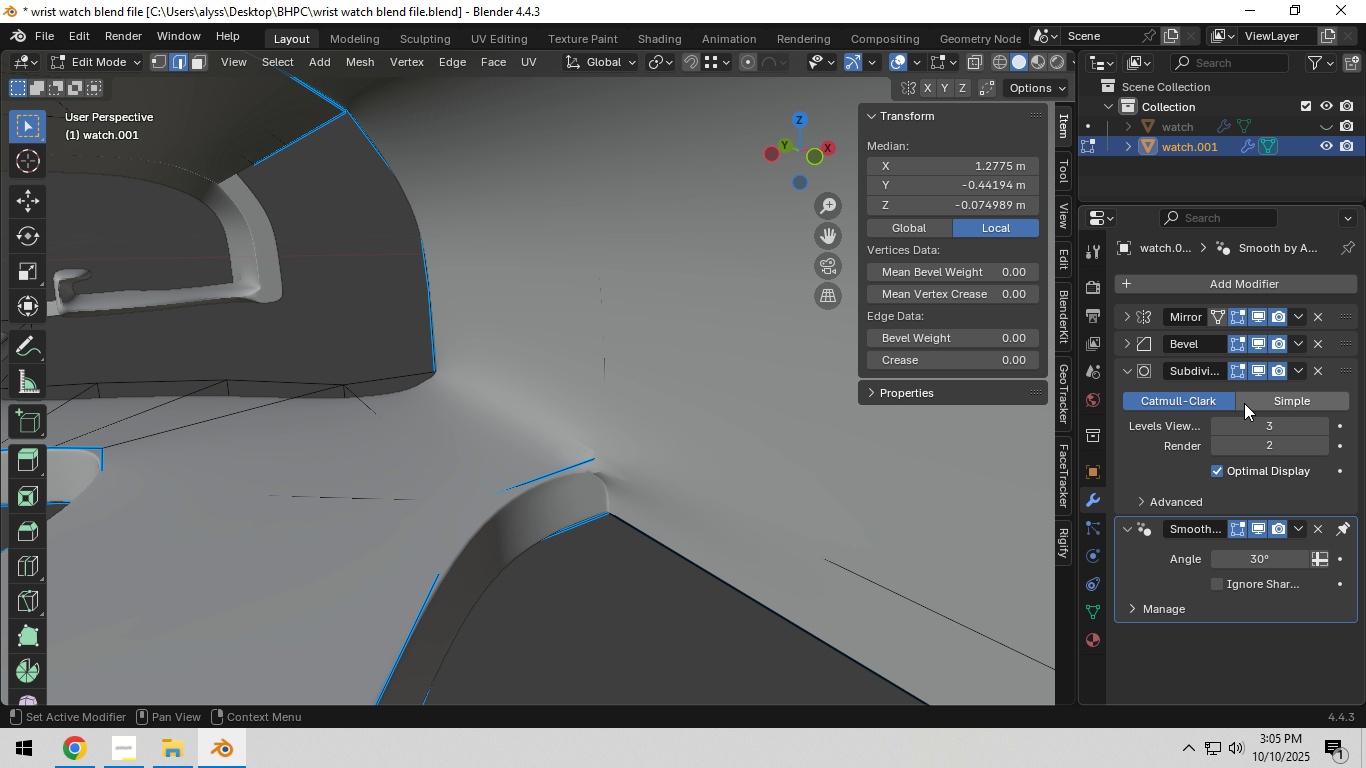 
left_click([1253, 373])
 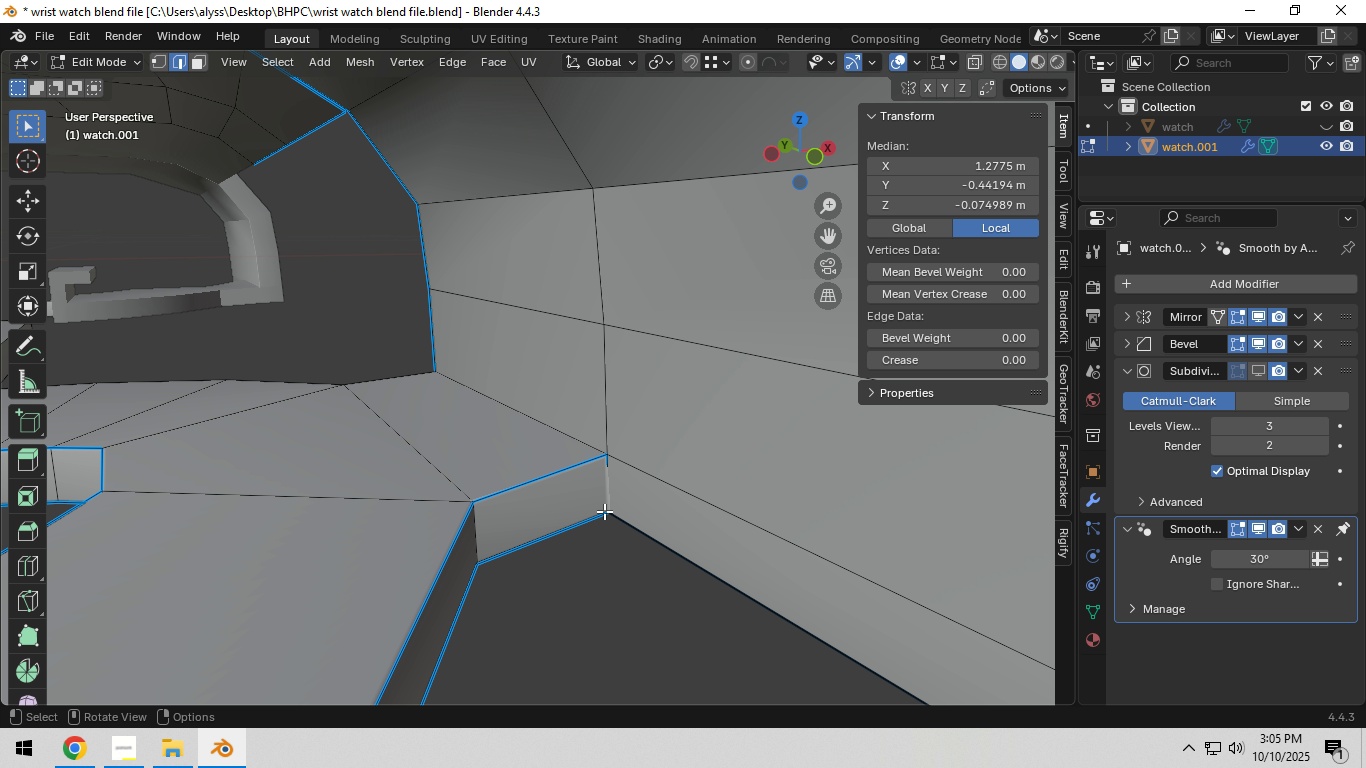 
scroll: coordinate [581, 506], scroll_direction: down, amount: 2.0
 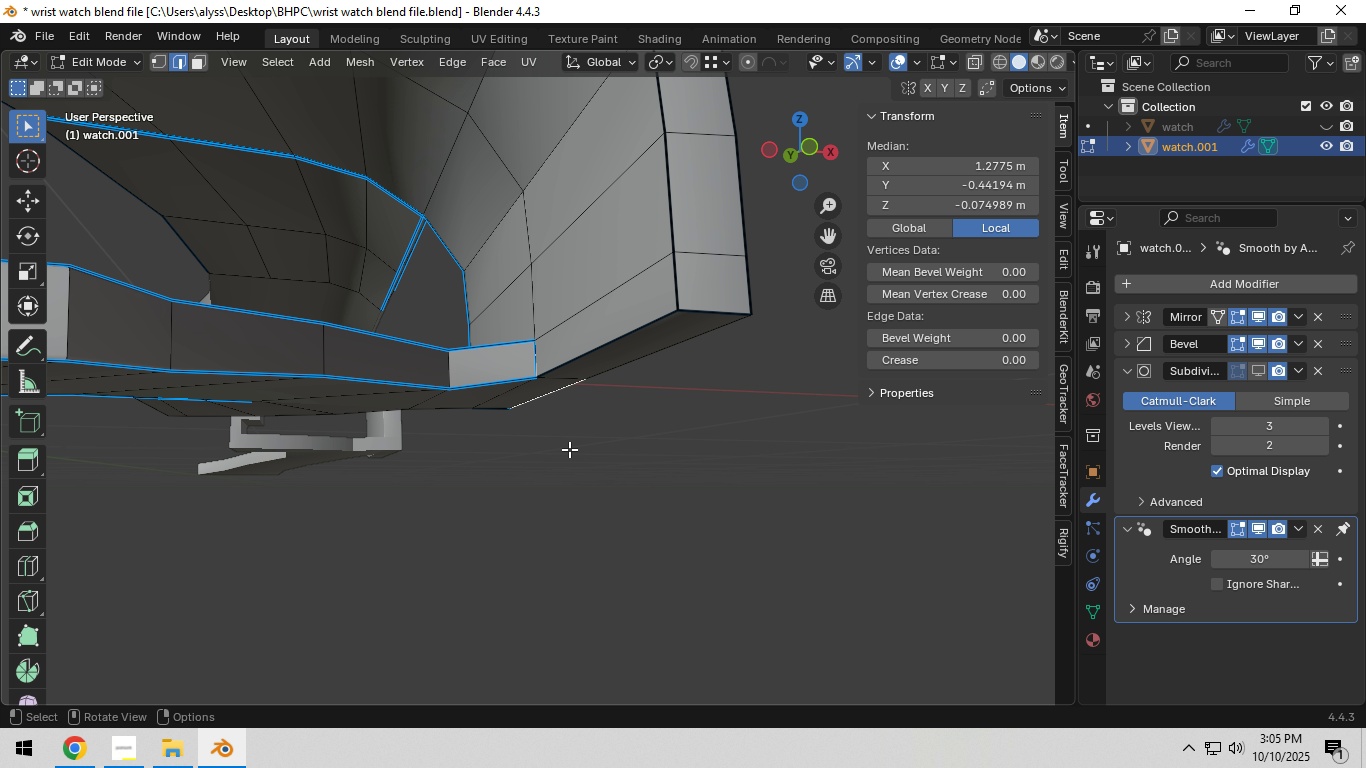 
scroll: coordinate [569, 448], scroll_direction: up, amount: 2.0
 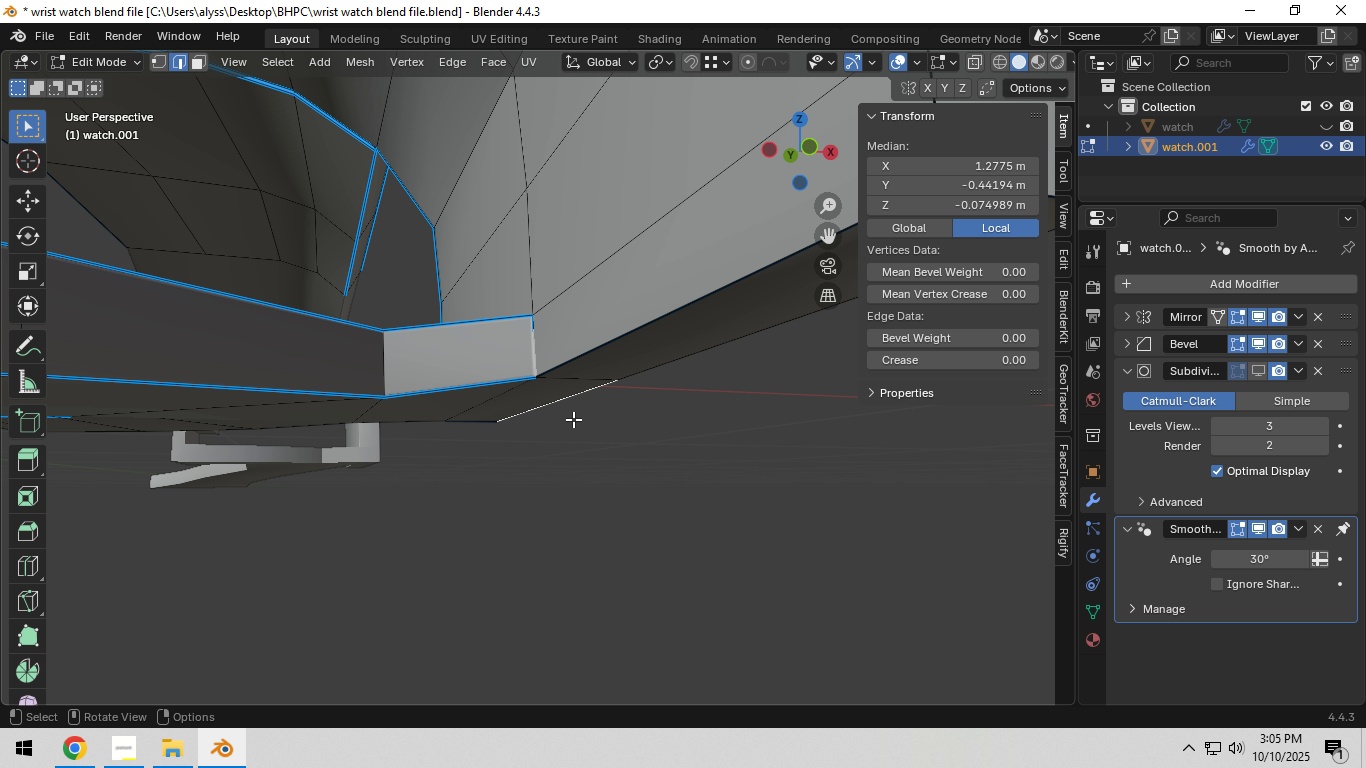 
hold_key(key=ShiftLeft, duration=0.38)
 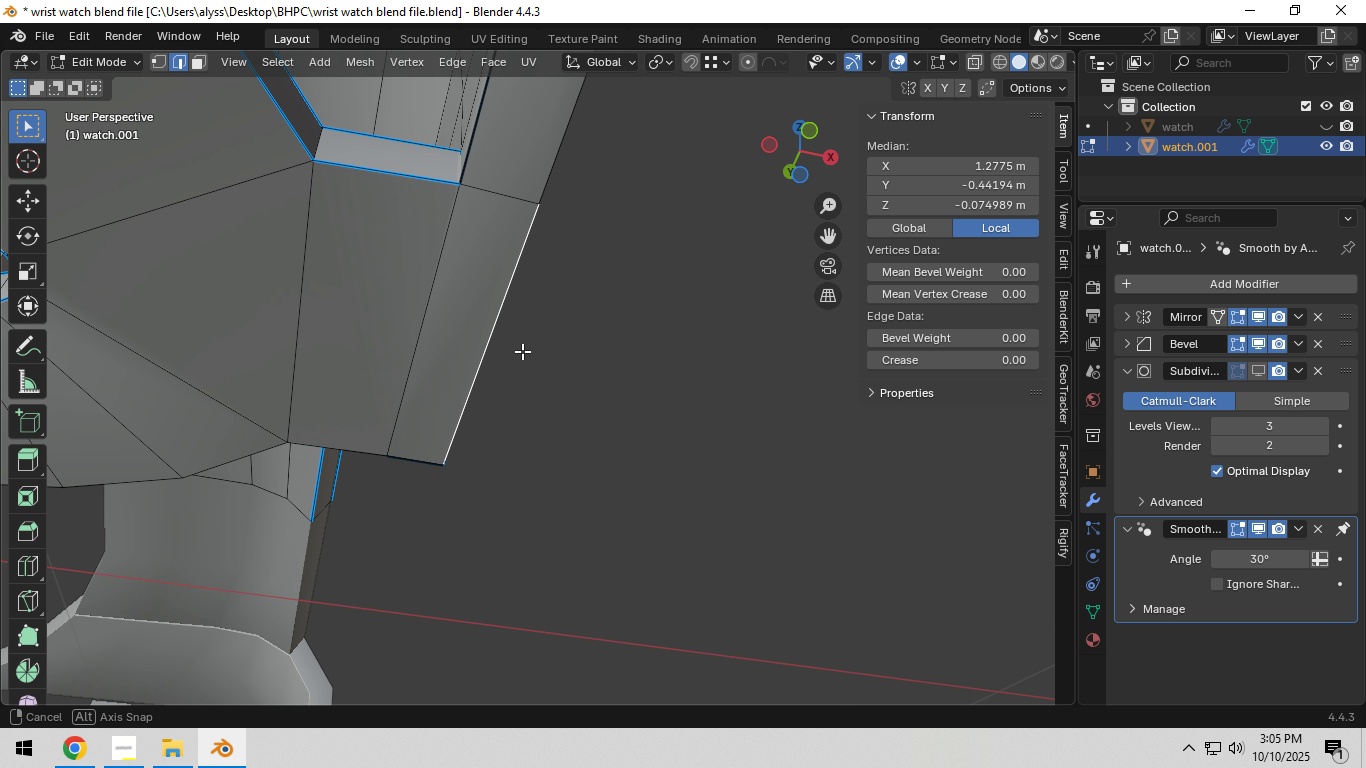 
hold_key(key=ShiftLeft, duration=0.58)
 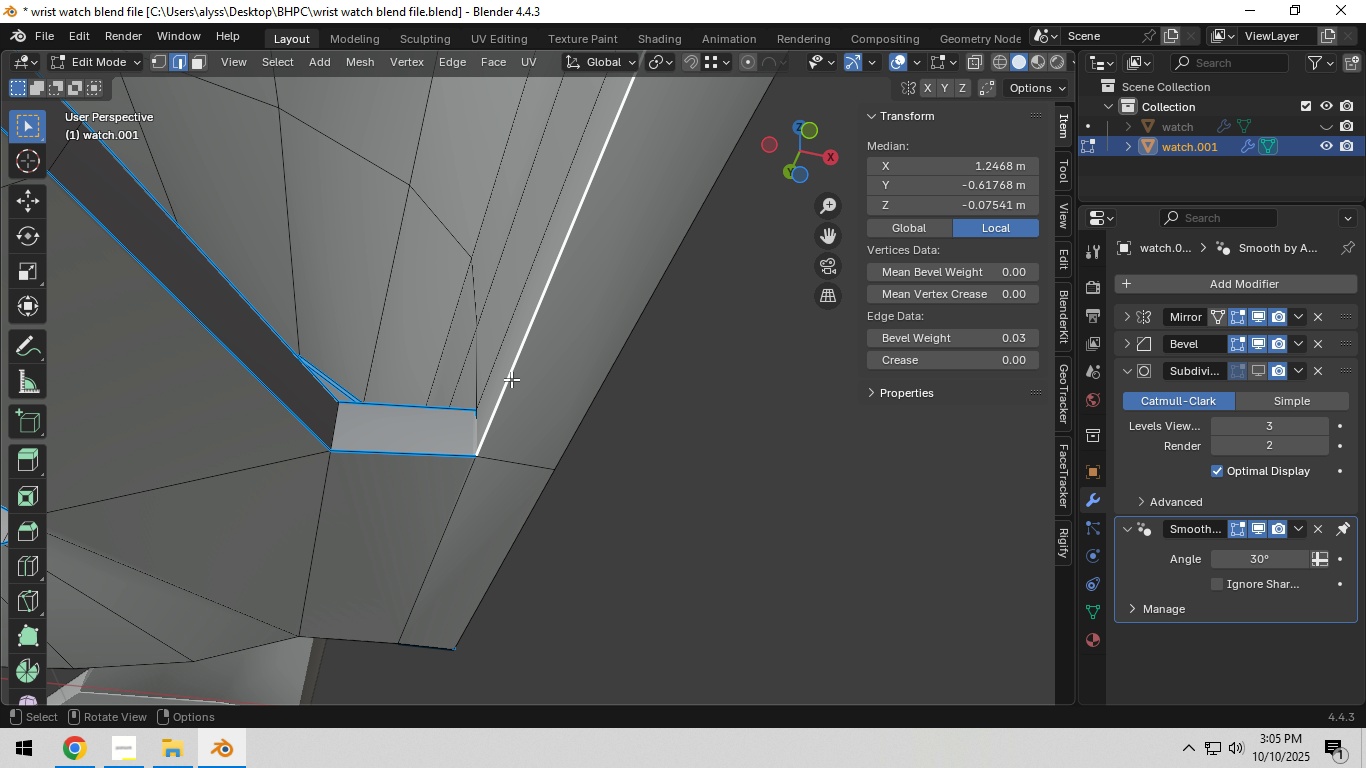 
left_click([511, 379])
 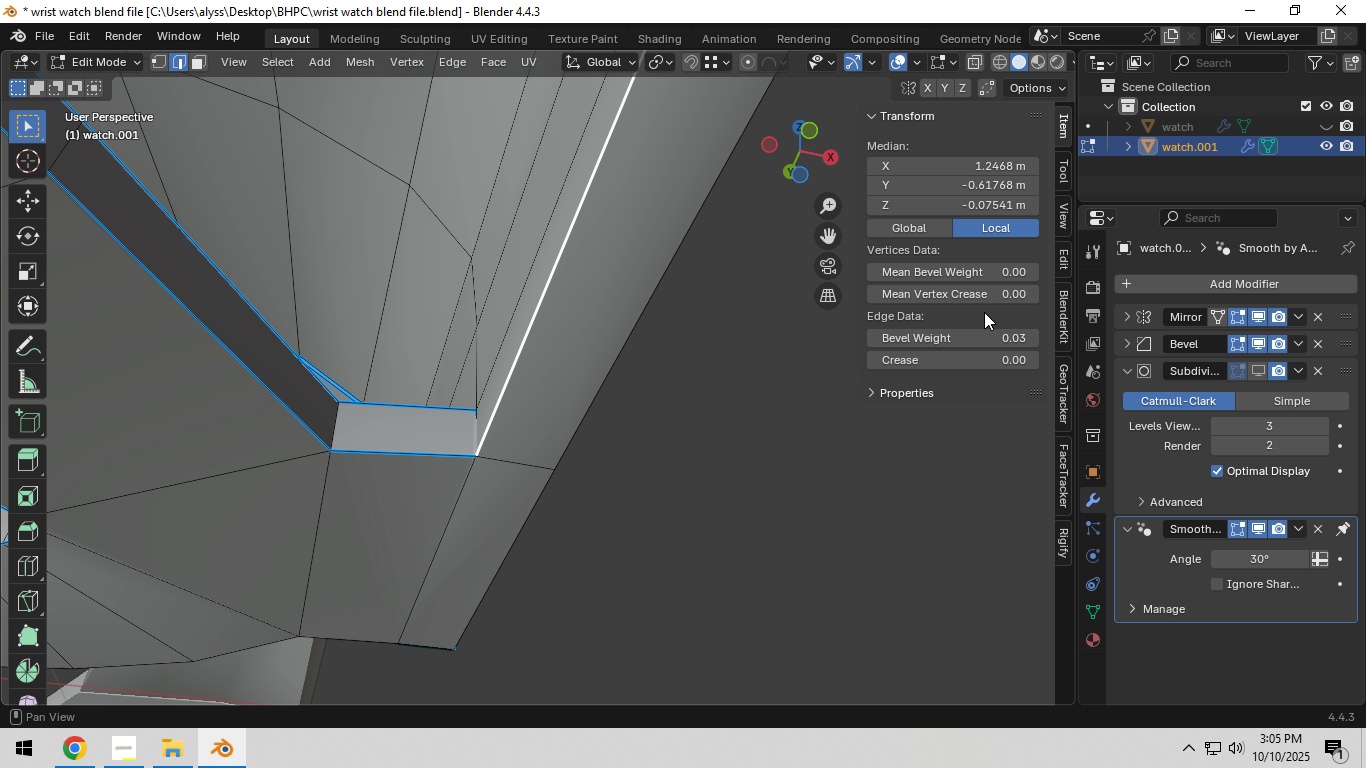 
left_click_drag(start_coordinate=[968, 338], to_coordinate=[184, 360])
 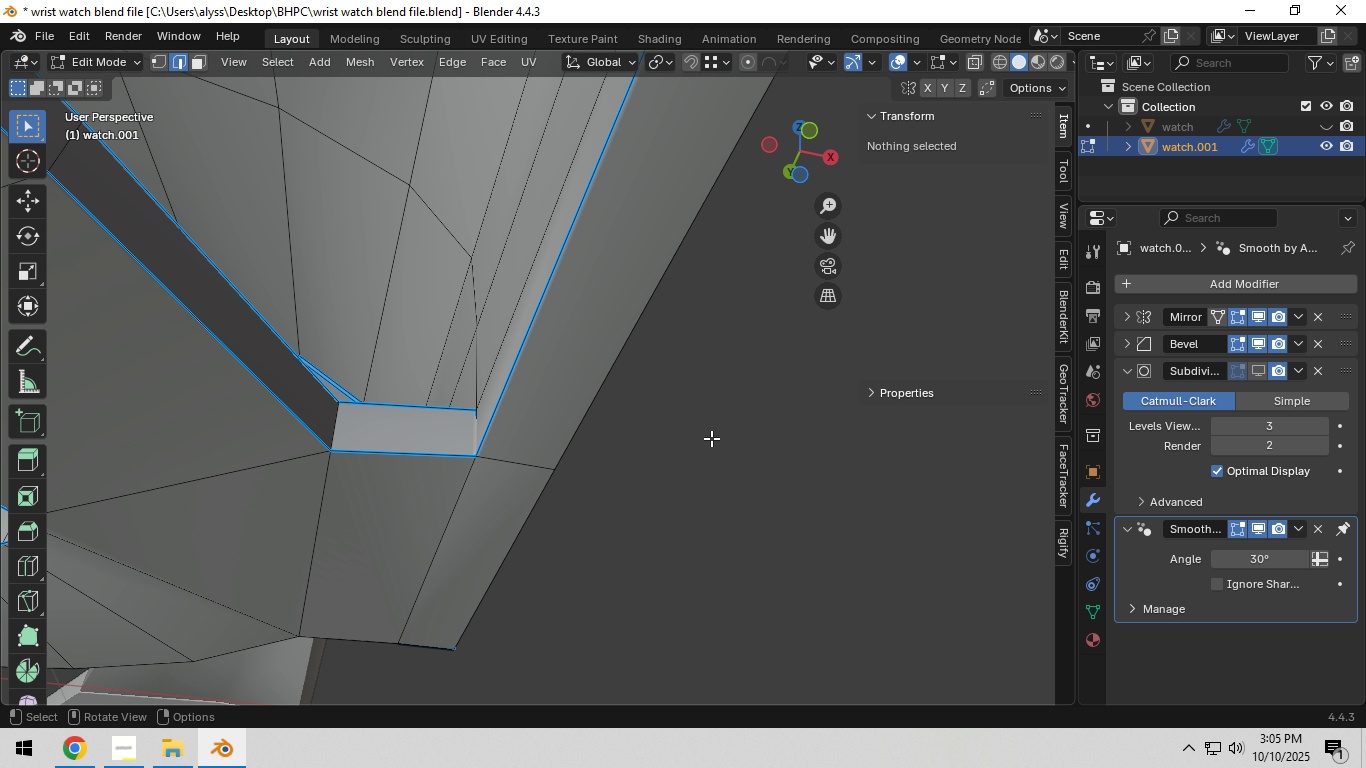 
left_click([711, 438])
 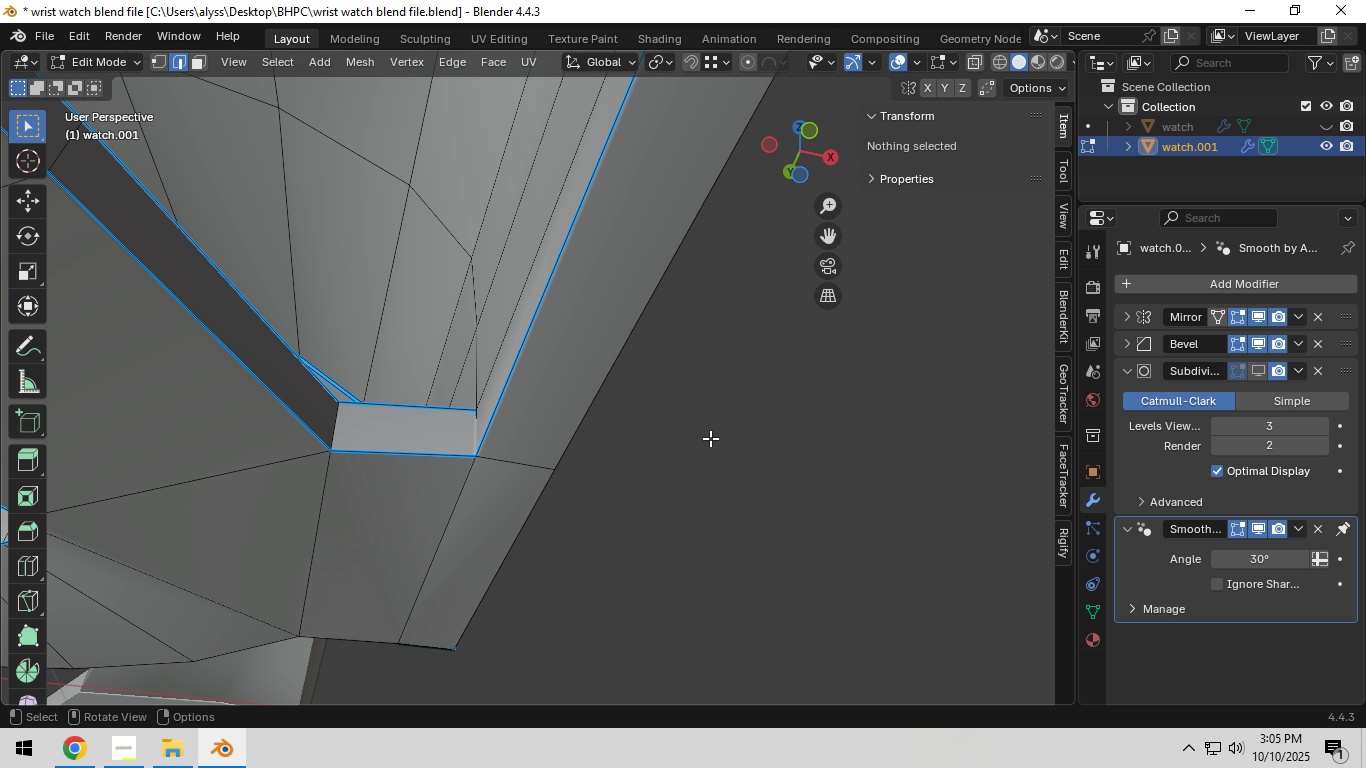 
scroll: coordinate [710, 438], scroll_direction: down, amount: 3.0
 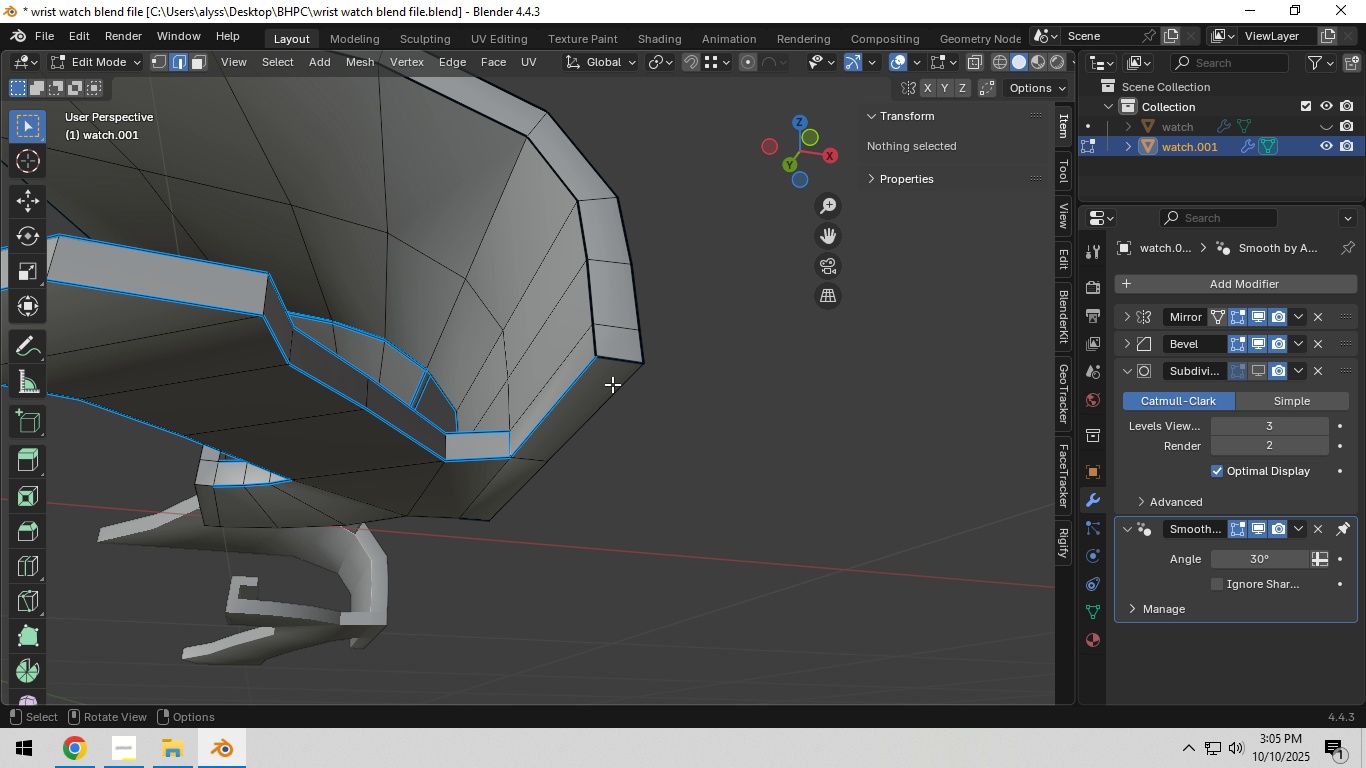 
left_click([592, 344])
 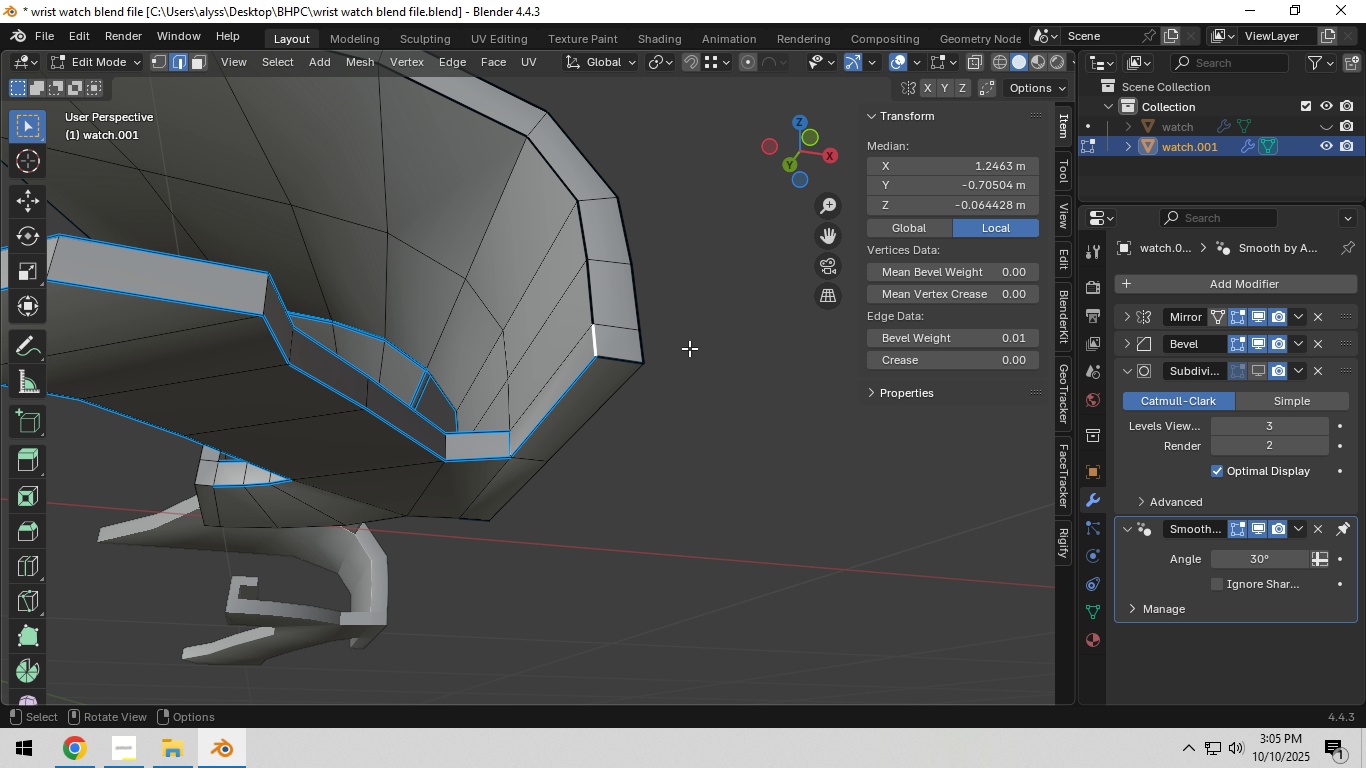 
left_click([690, 348])
 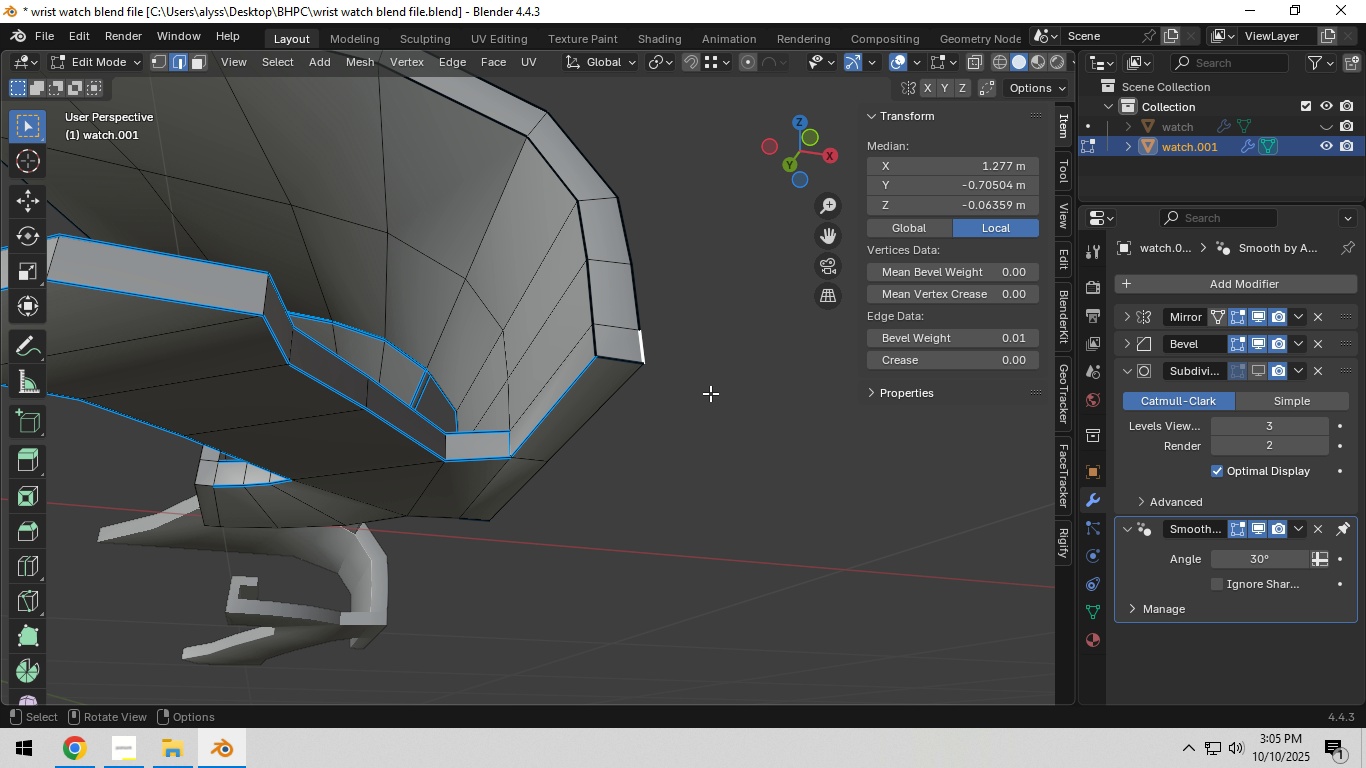 
key(Tab)
 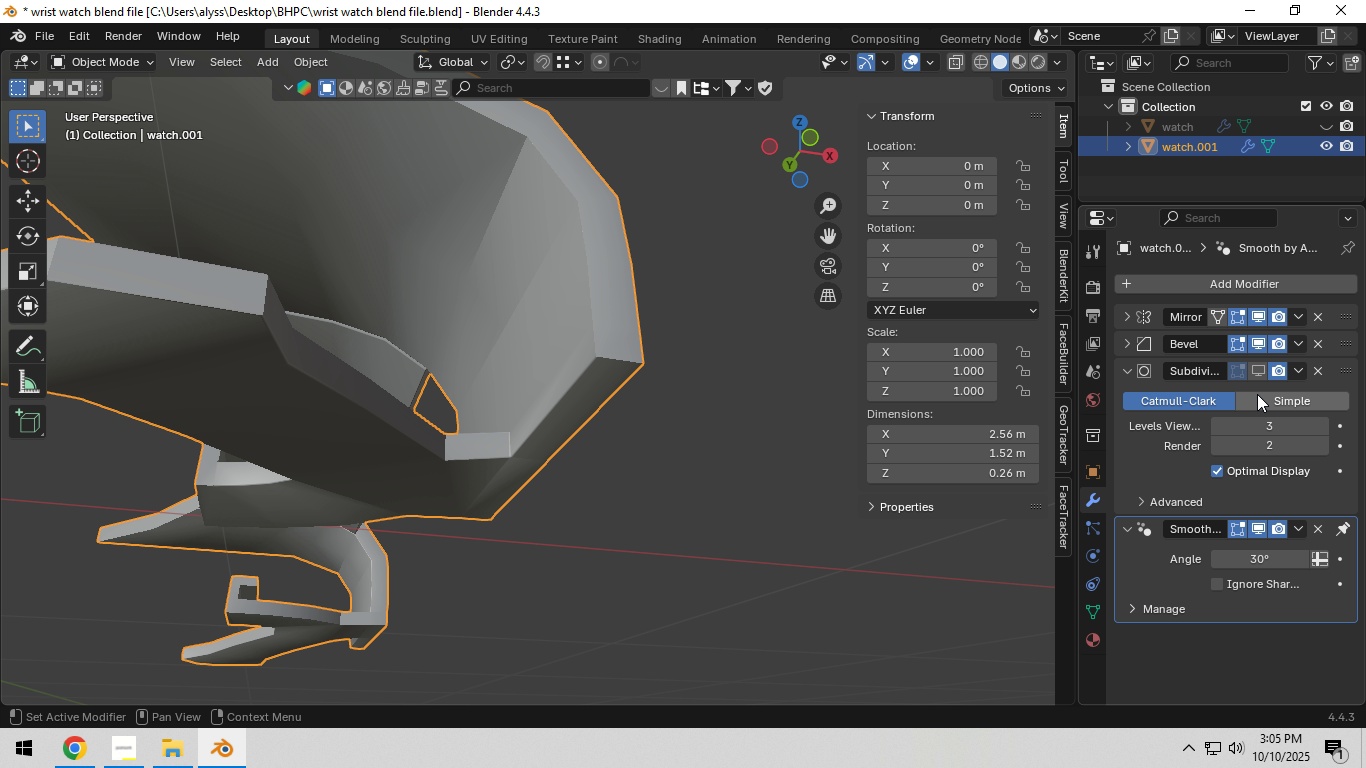 
left_click([1260, 370])
 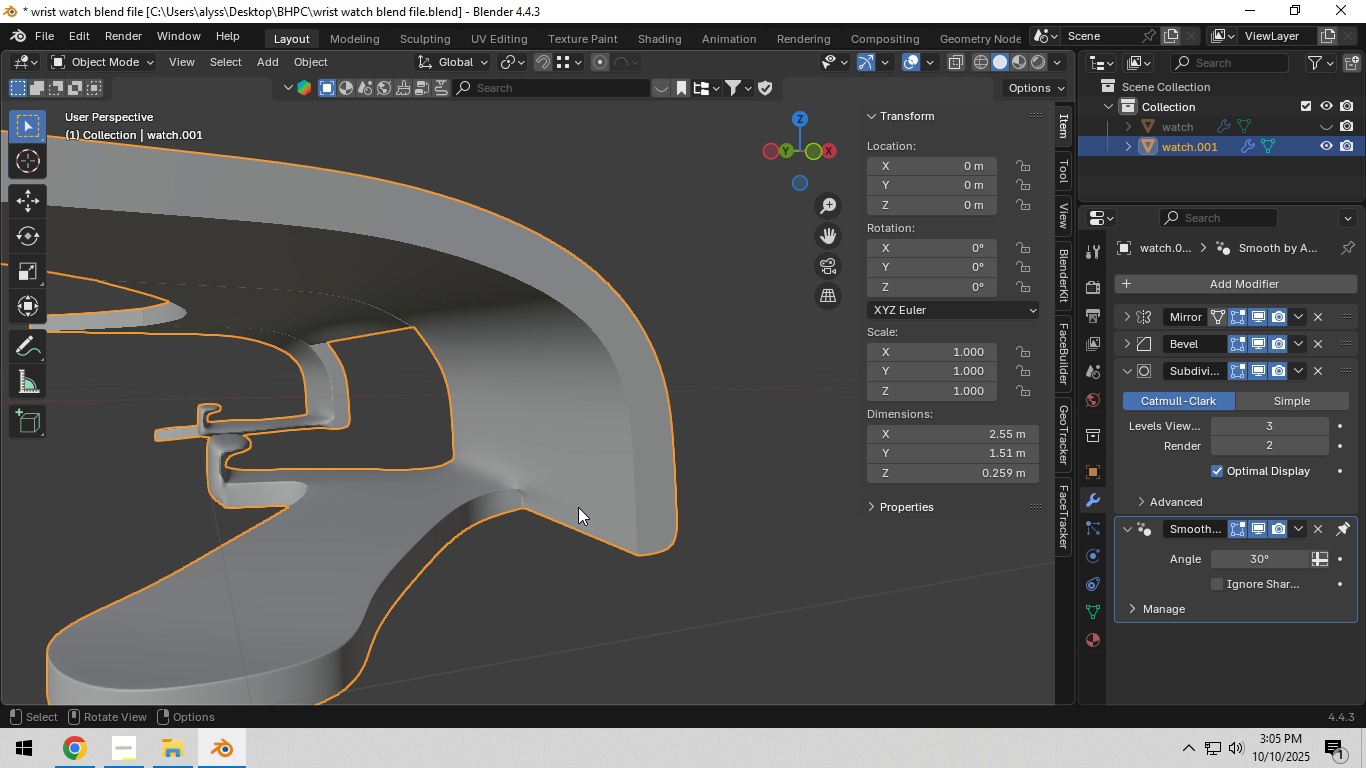 
scroll: coordinate [528, 509], scroll_direction: up, amount: 3.0
 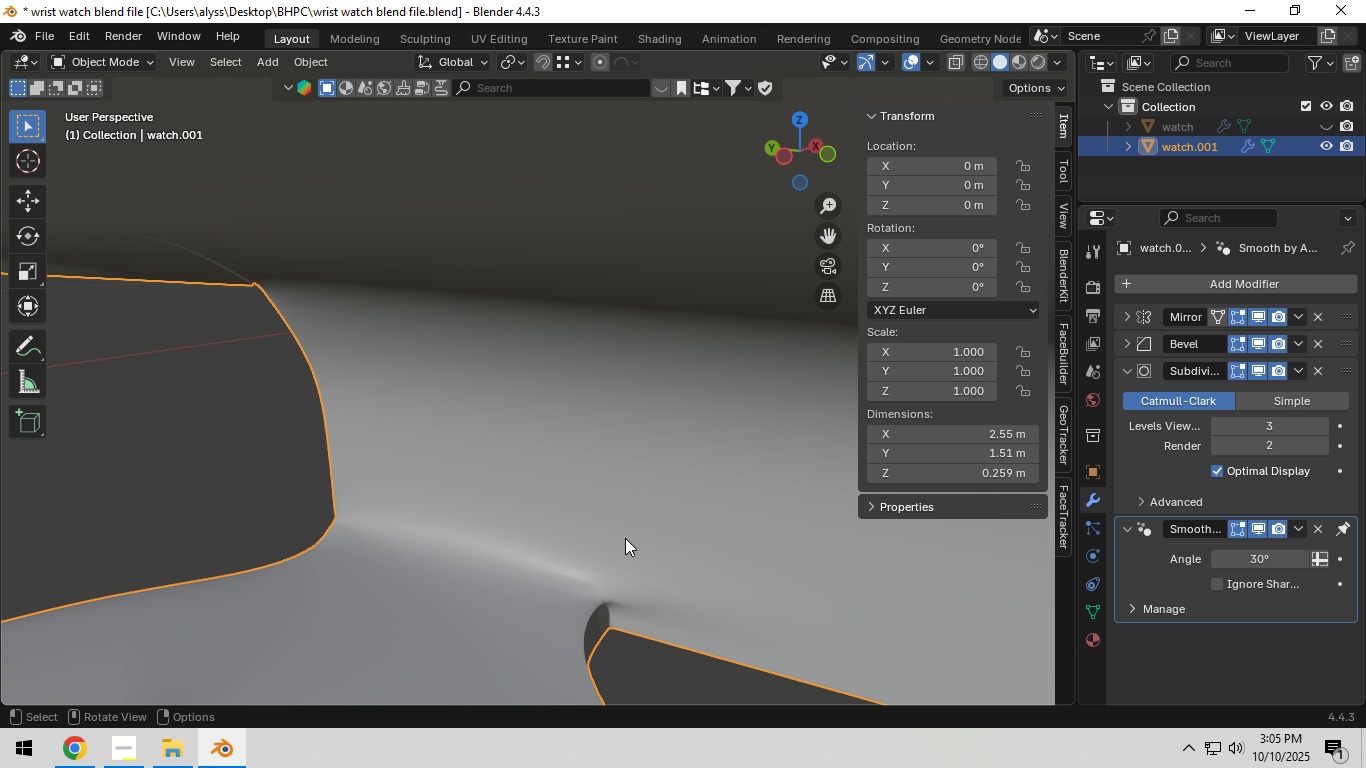 
hold_key(key=ShiftLeft, duration=0.46)
 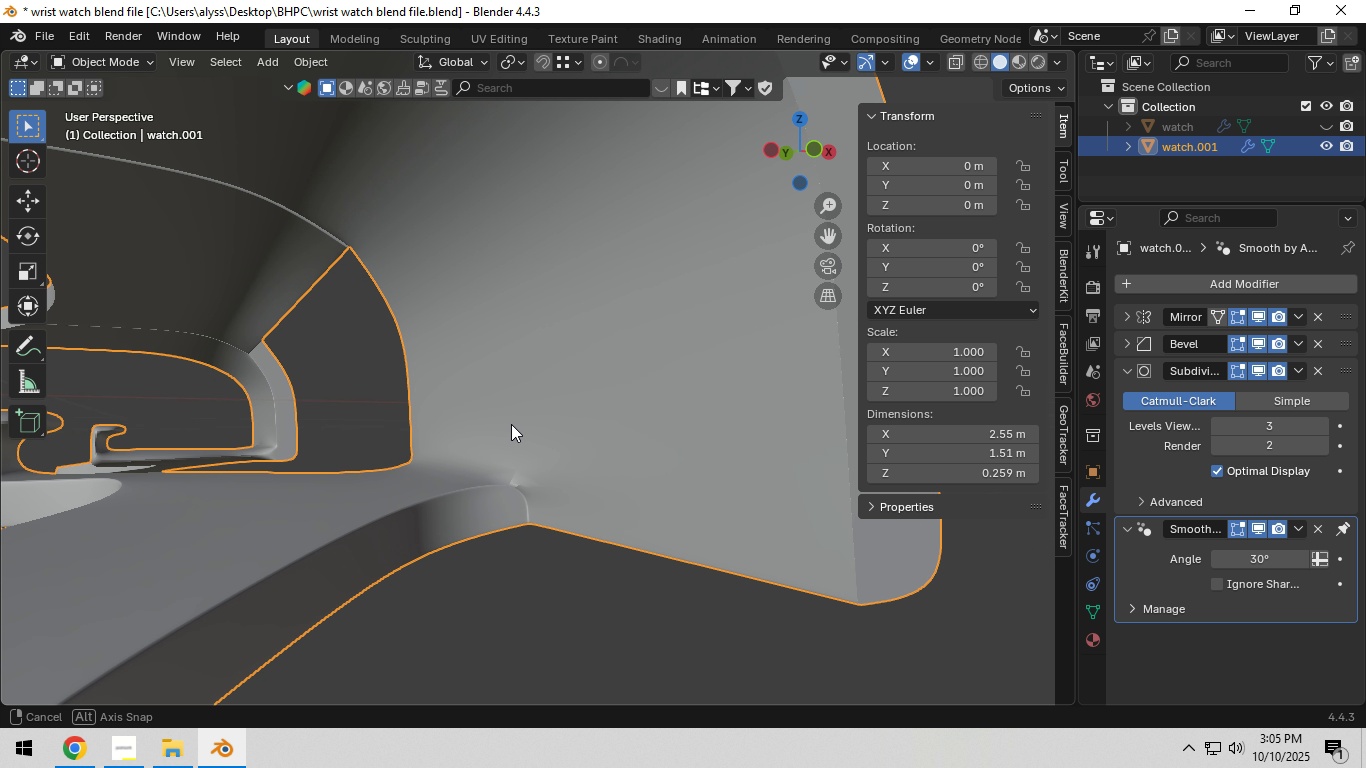 
scroll: coordinate [534, 447], scroll_direction: up, amount: 2.0
 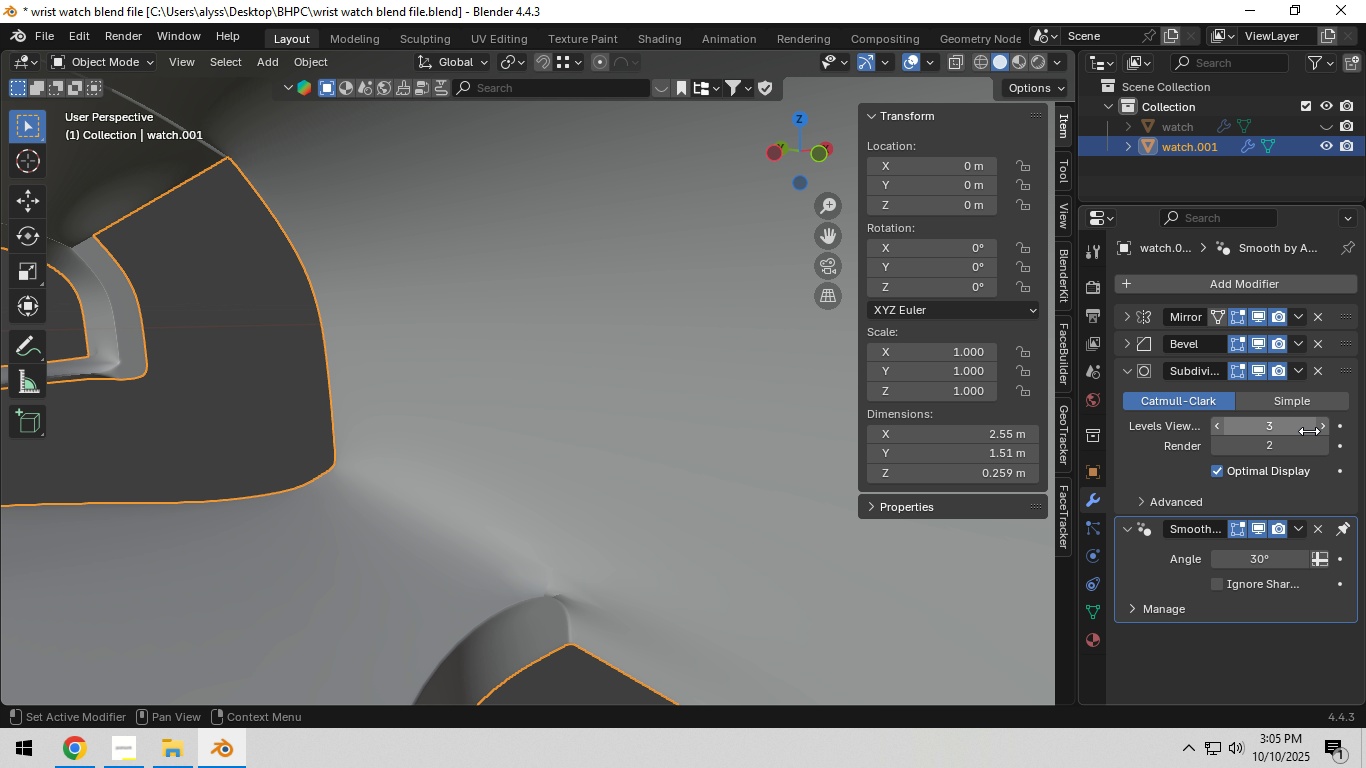 
wait(5.1)
 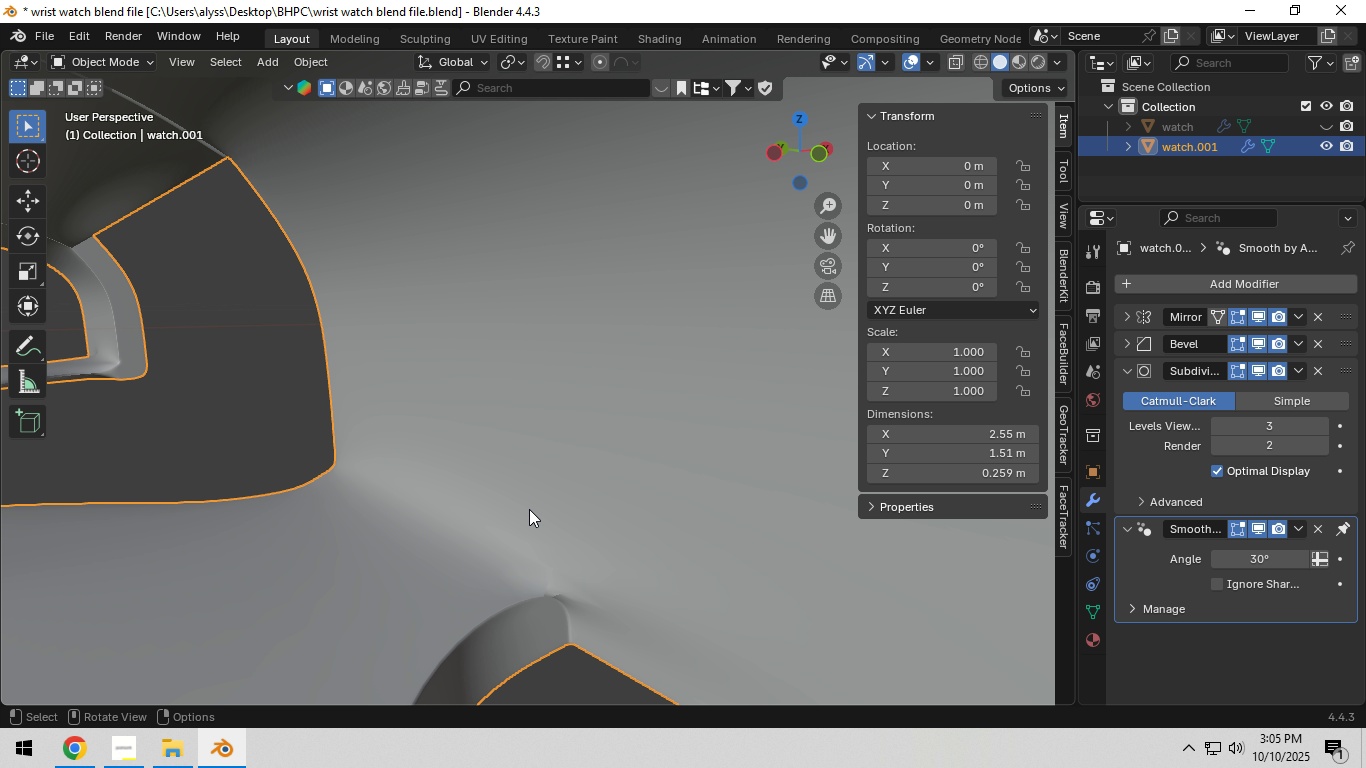 
left_click([1260, 365])
 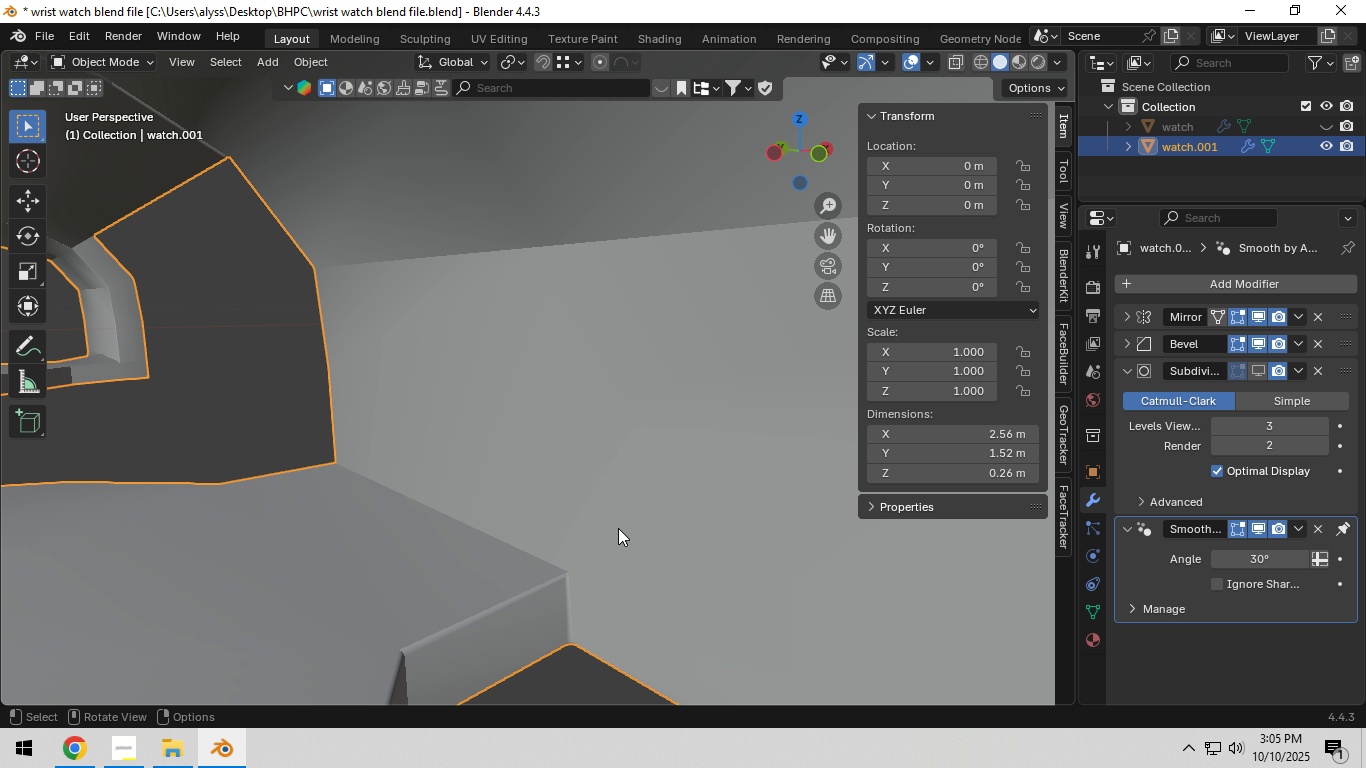 
key(Tab)
 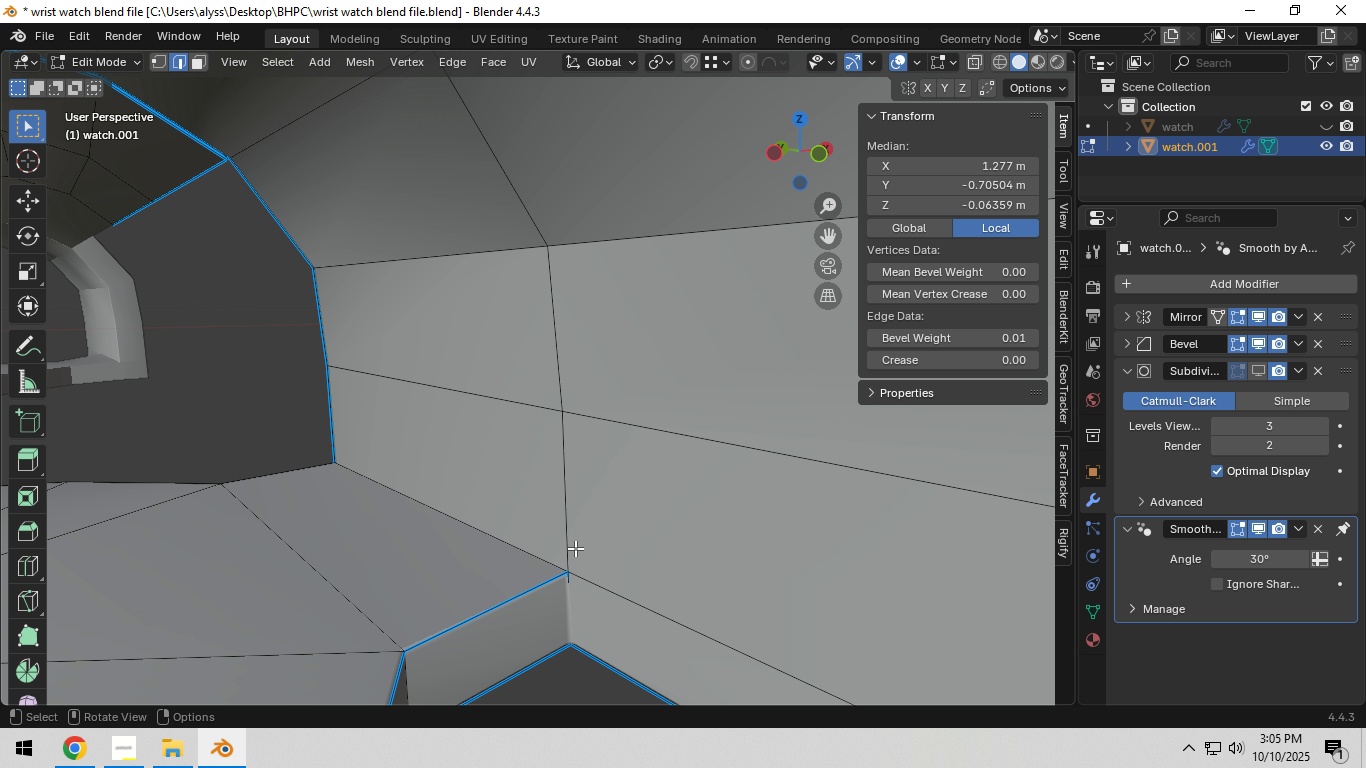 
hold_key(key=ShiftLeft, duration=0.5)
 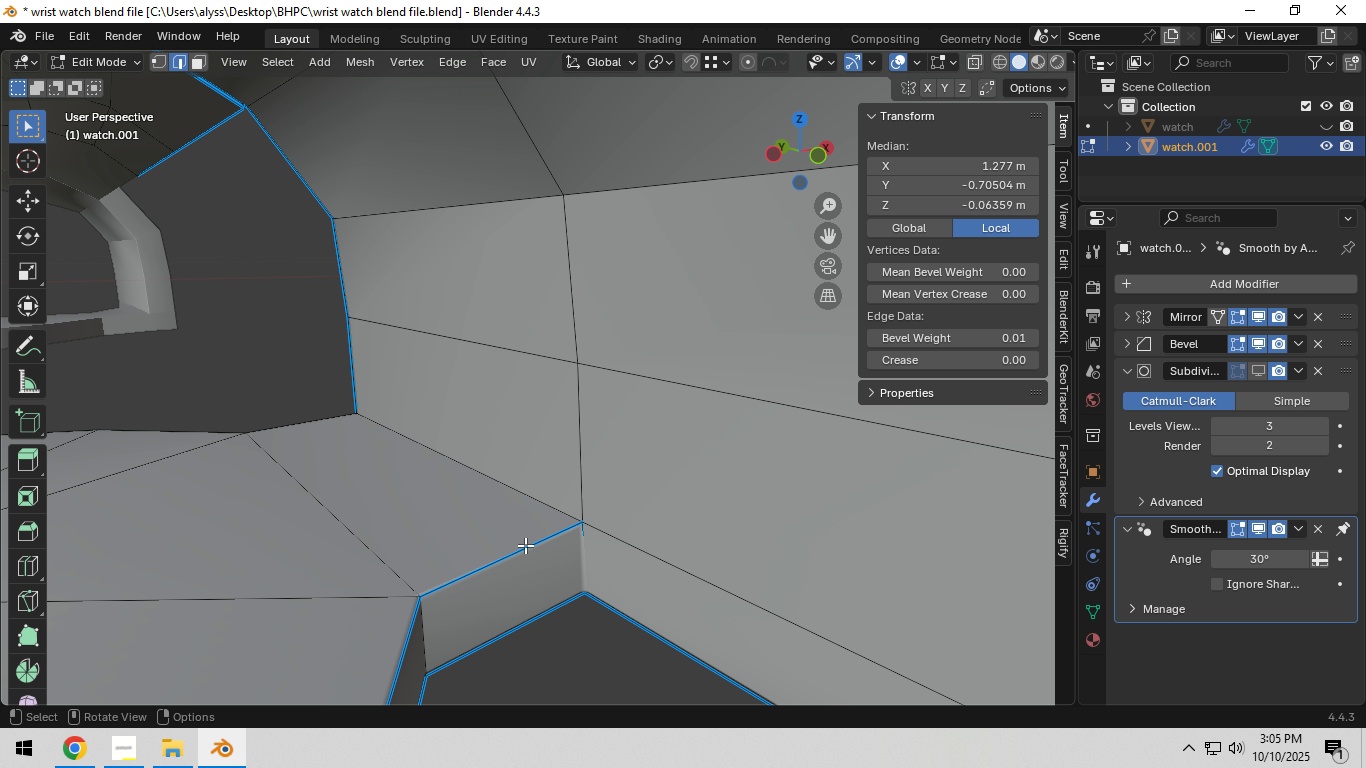 
left_click([524, 546])
 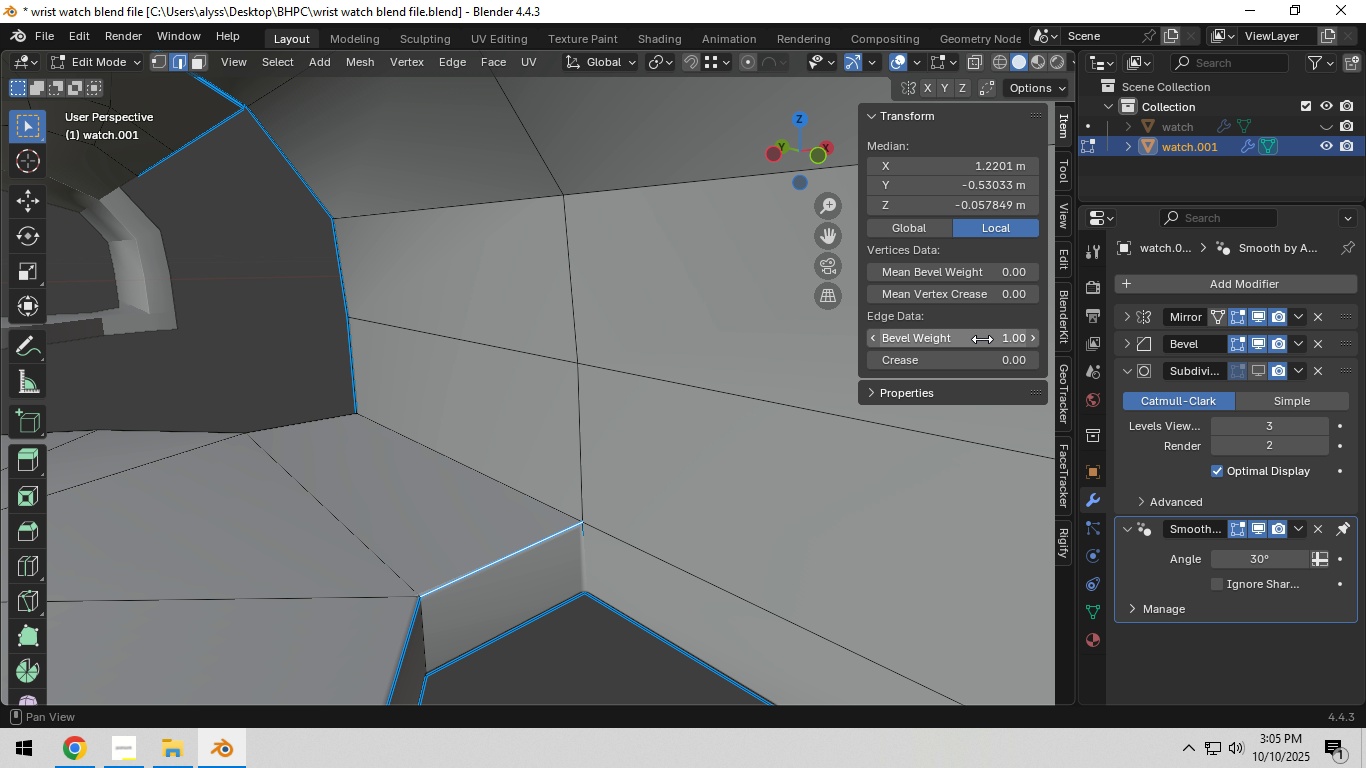 
left_click_drag(start_coordinate=[982, 339], to_coordinate=[537, 389])
 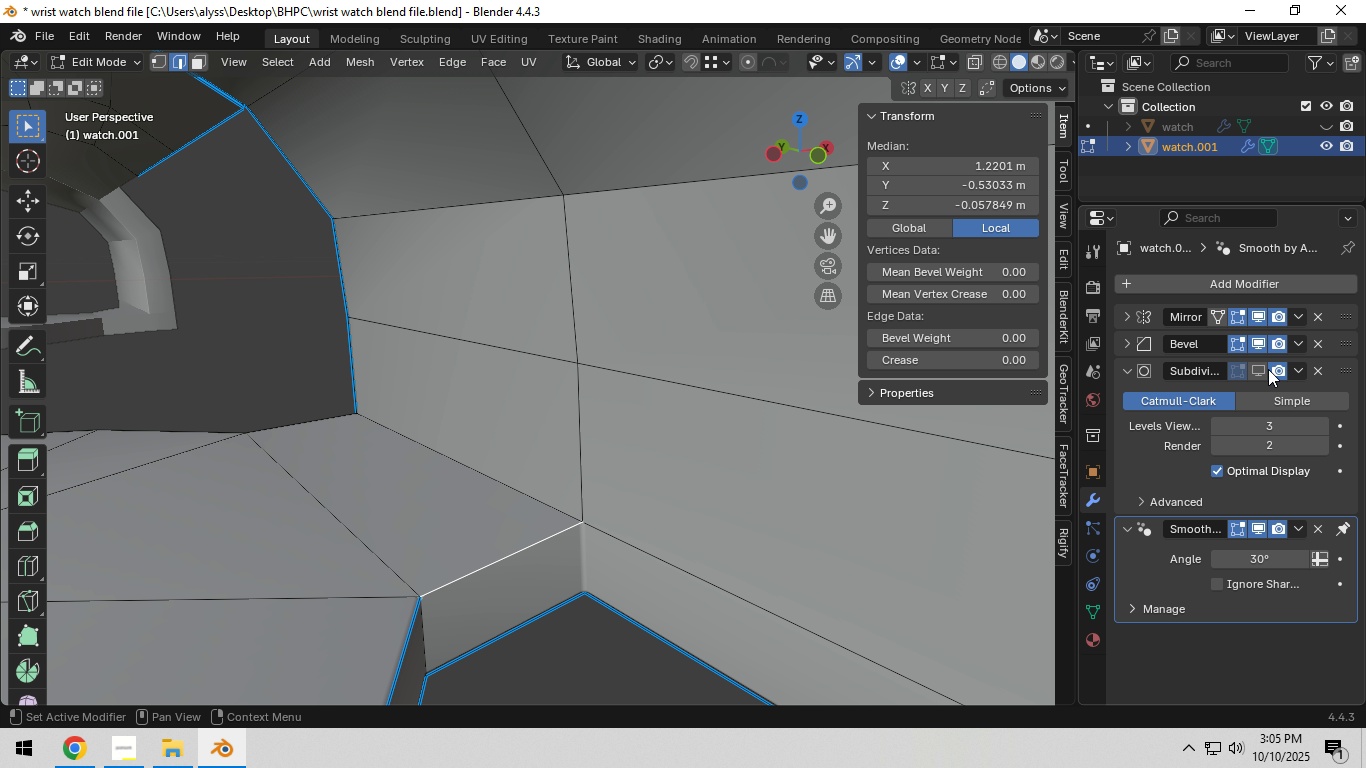 
left_click([1266, 369])
 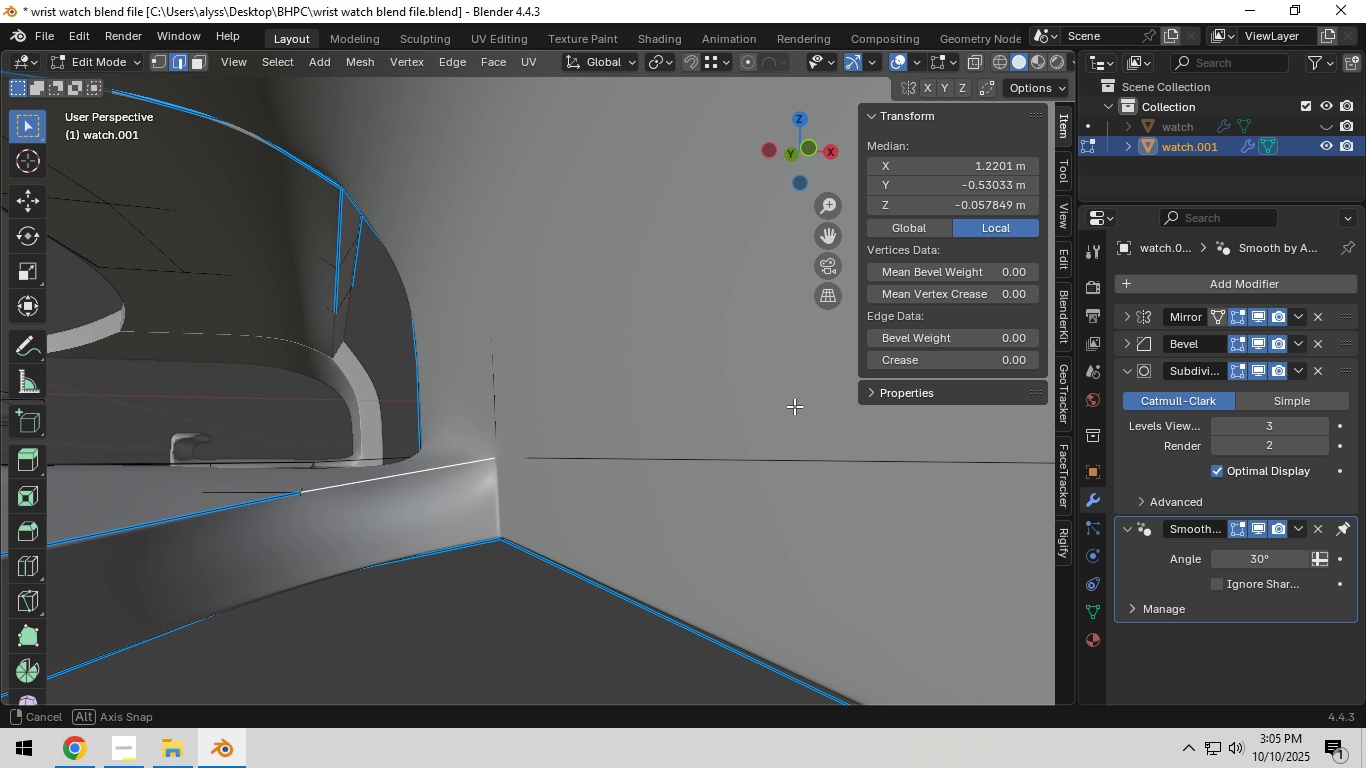 
wait(6.34)
 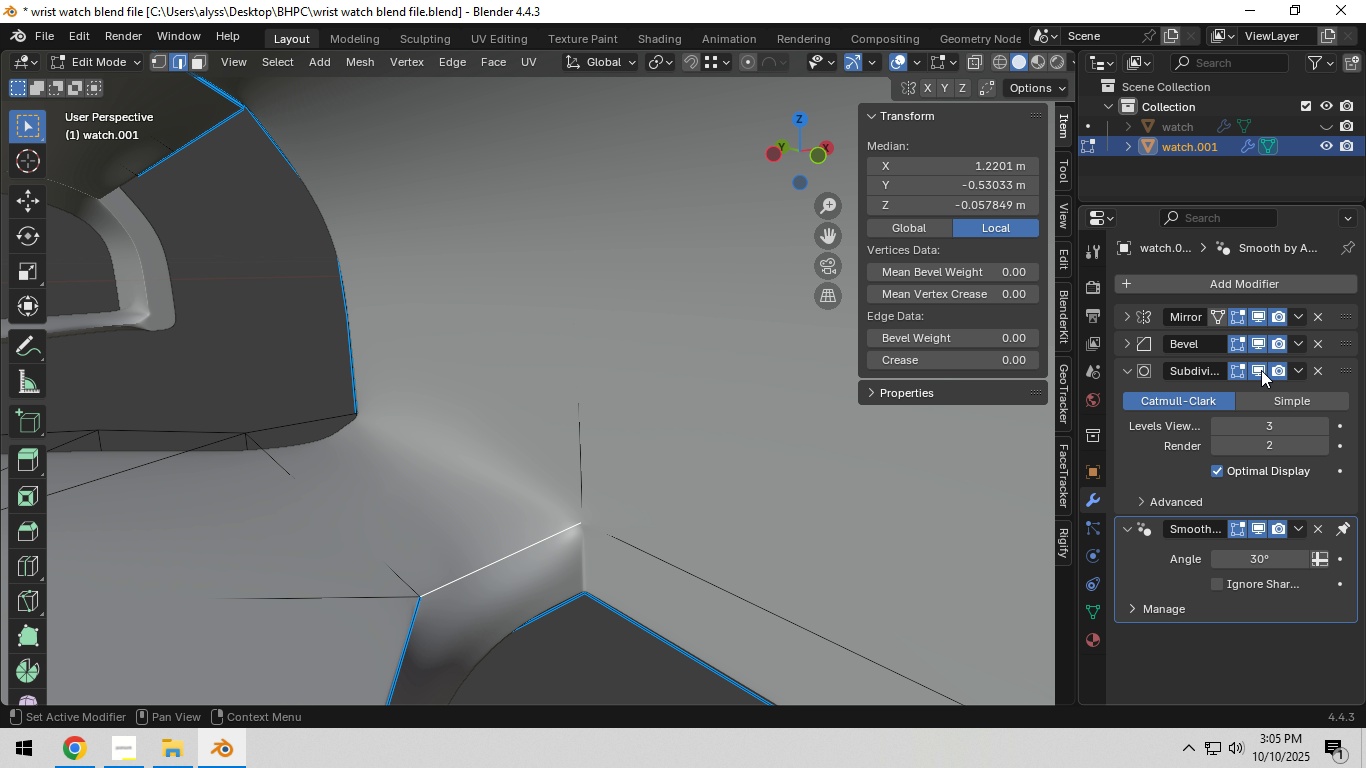 
key(Tab)
key(Tab)
type(z2)
 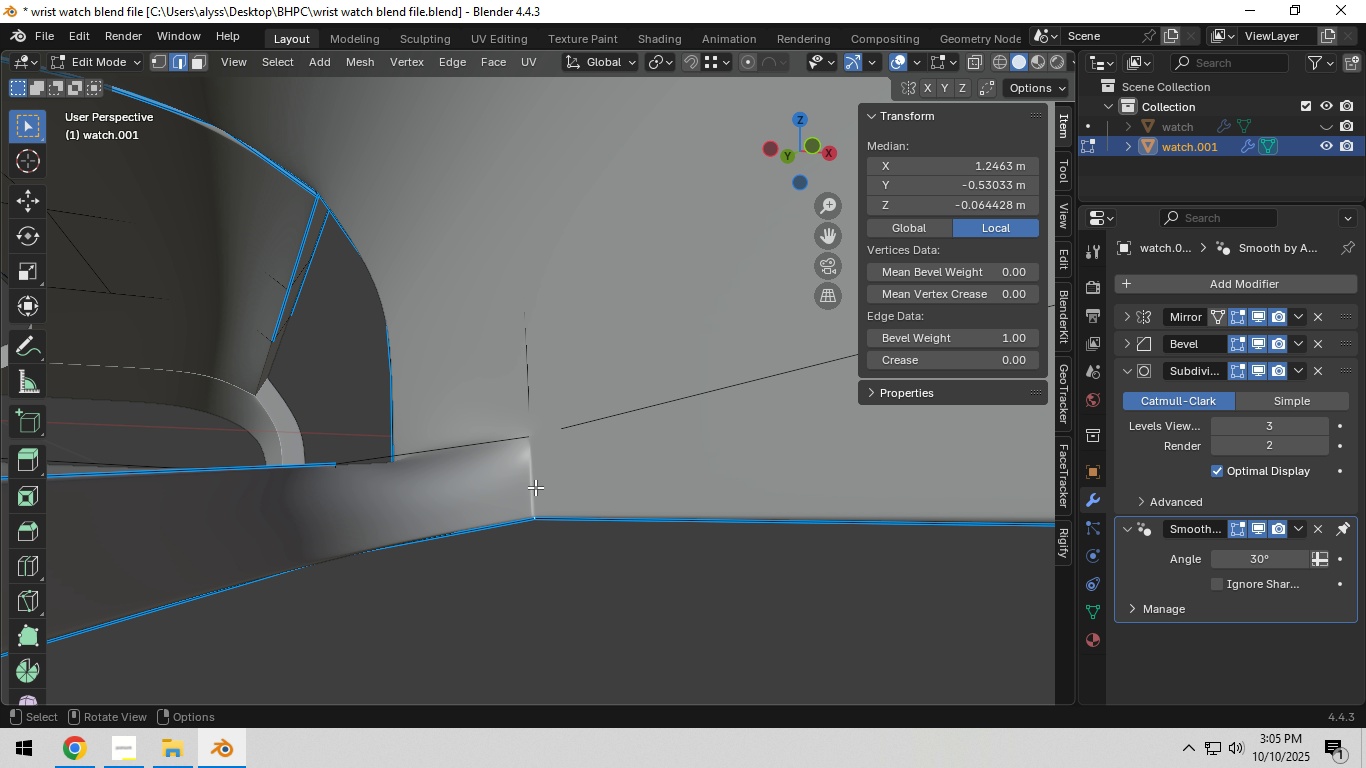 
left_click([535, 487])
 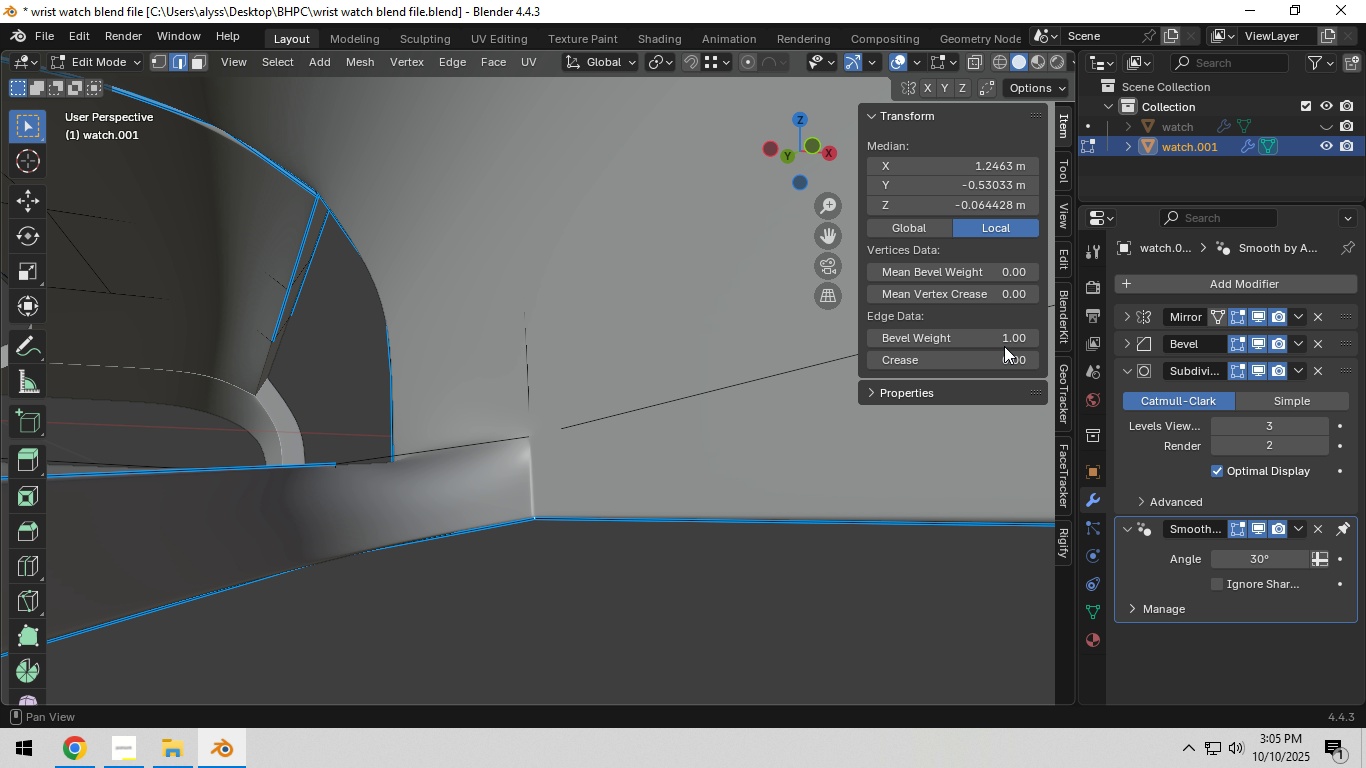 
left_click_drag(start_coordinate=[1006, 343], to_coordinate=[454, 419])
 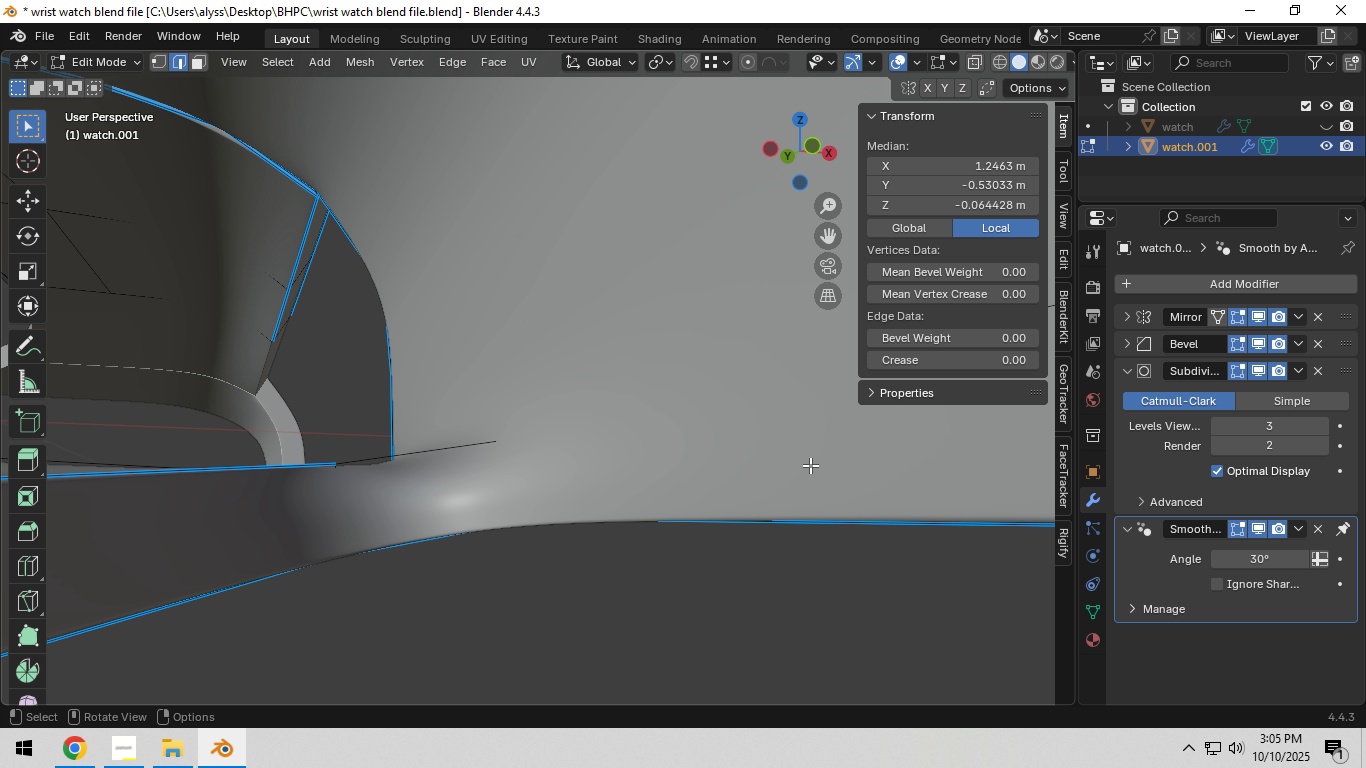 
scroll: coordinate [728, 540], scroll_direction: down, amount: 4.0
 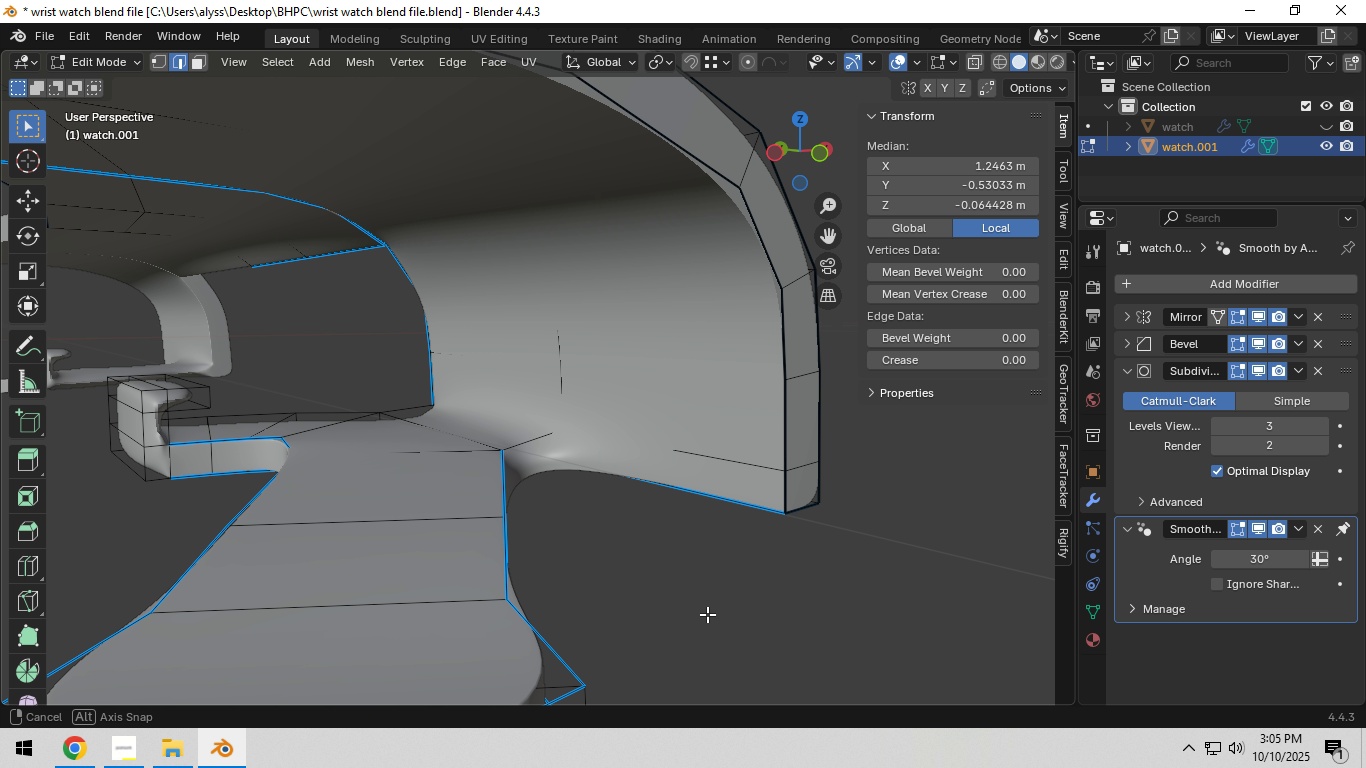 
left_click([707, 614])
 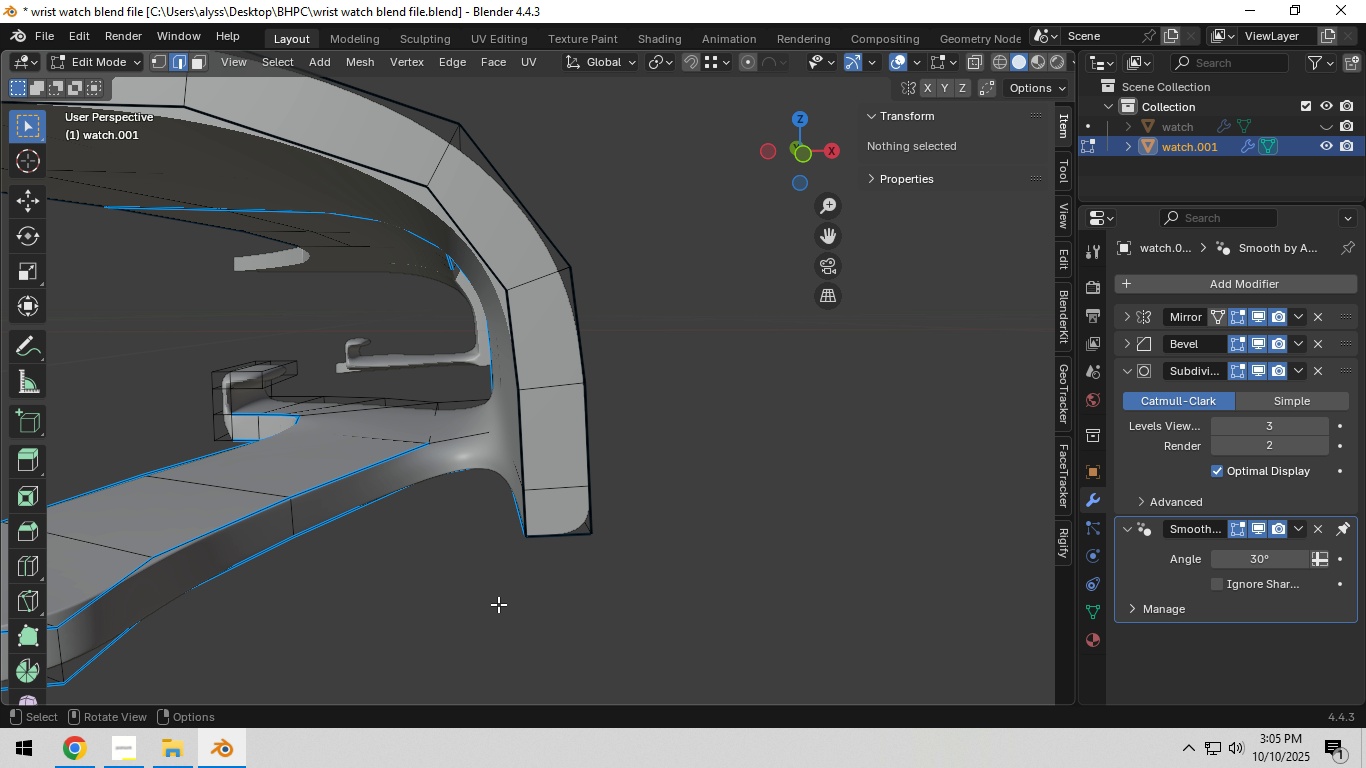 
key(Tab)
 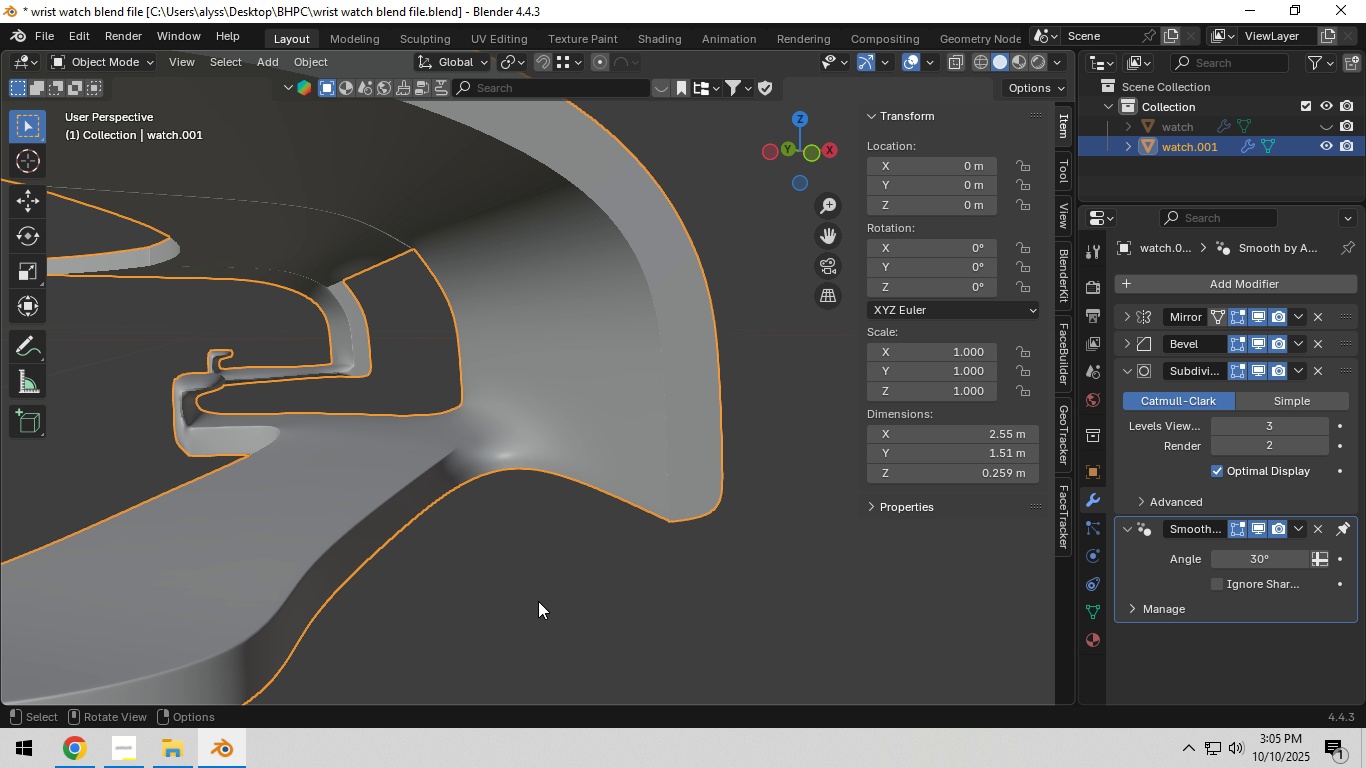 
scroll: coordinate [538, 601], scroll_direction: down, amount: 3.0
 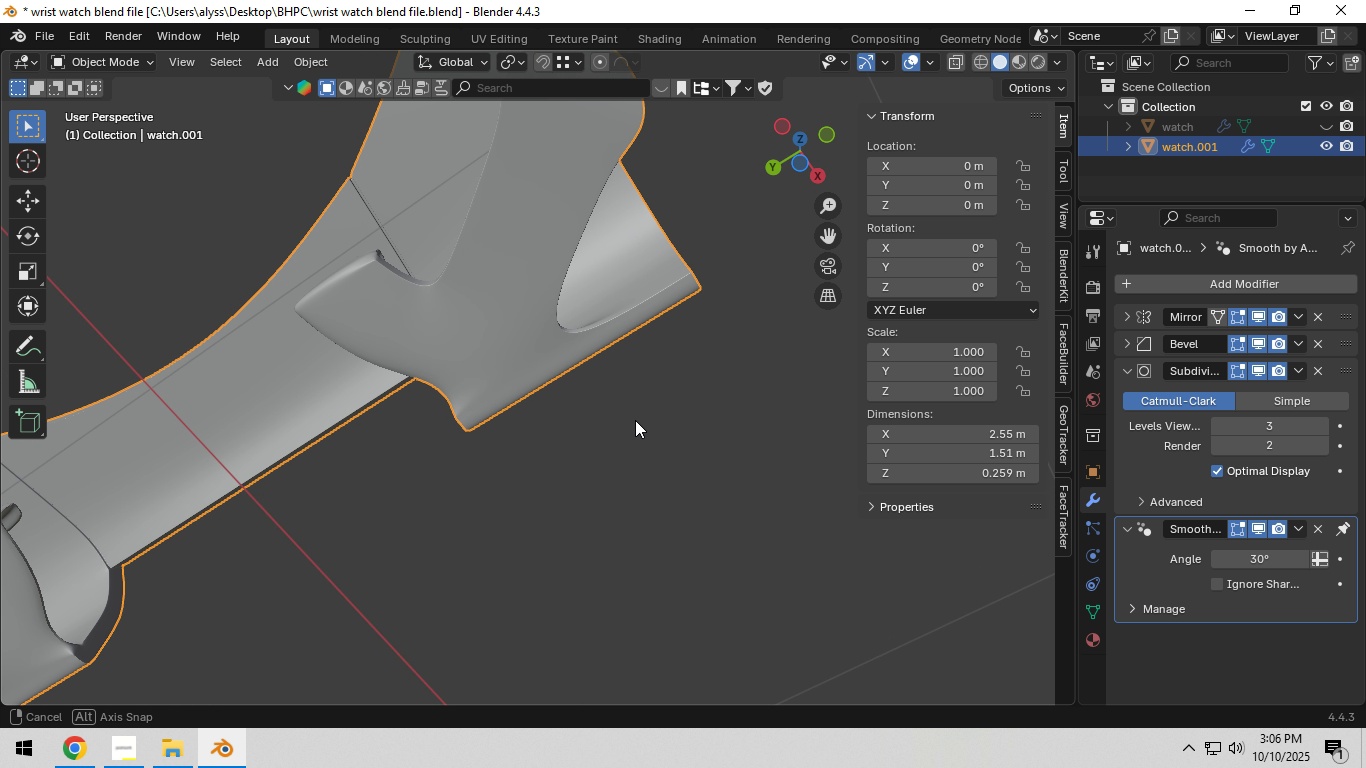 
wait(5.48)
 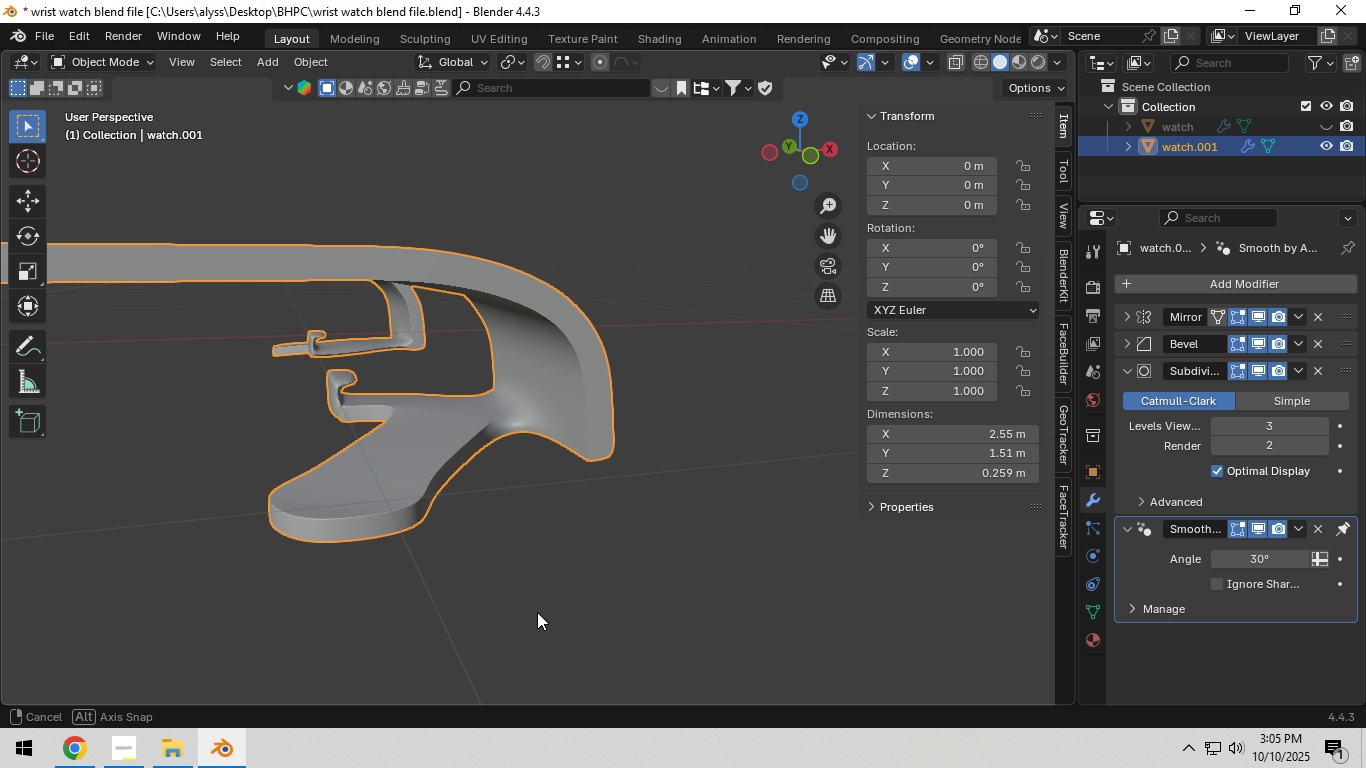 
key(Tab)
 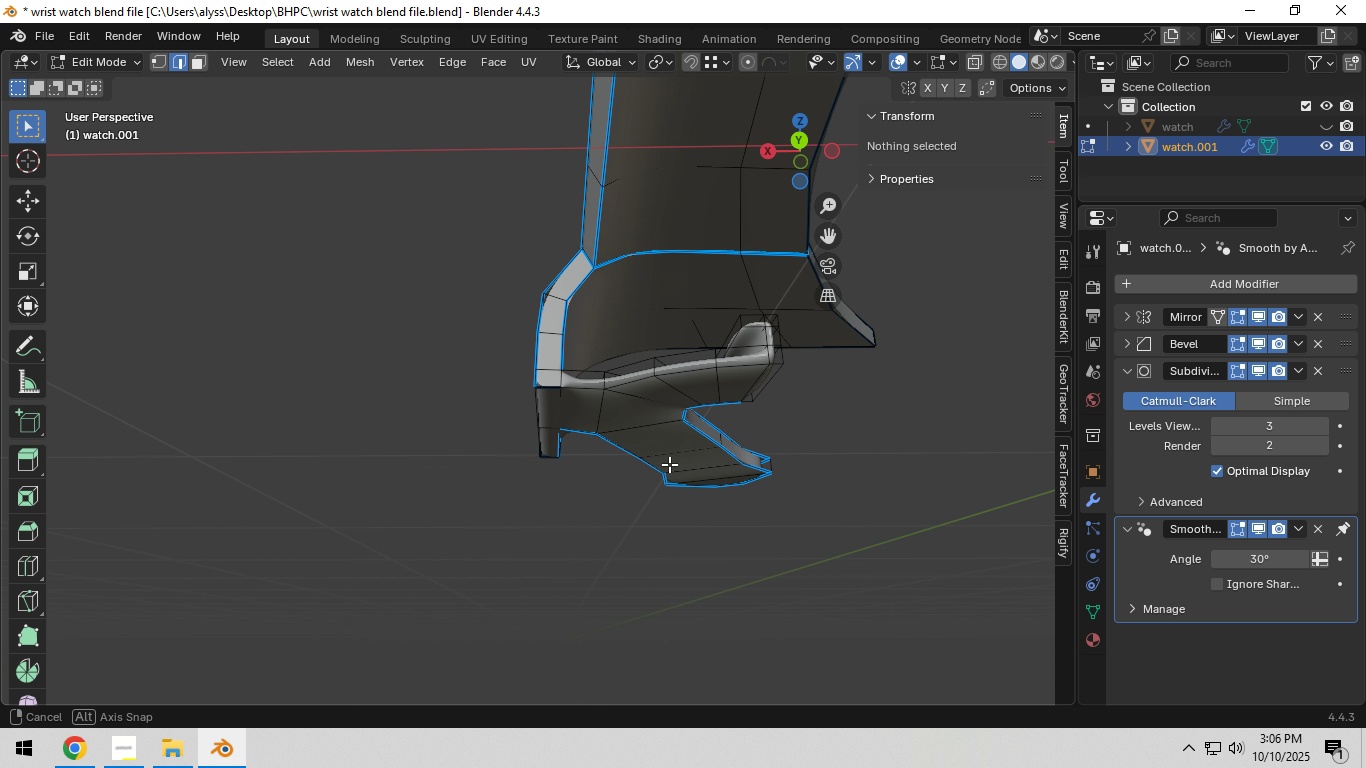 
scroll: coordinate [670, 465], scroll_direction: up, amount: 4.0
 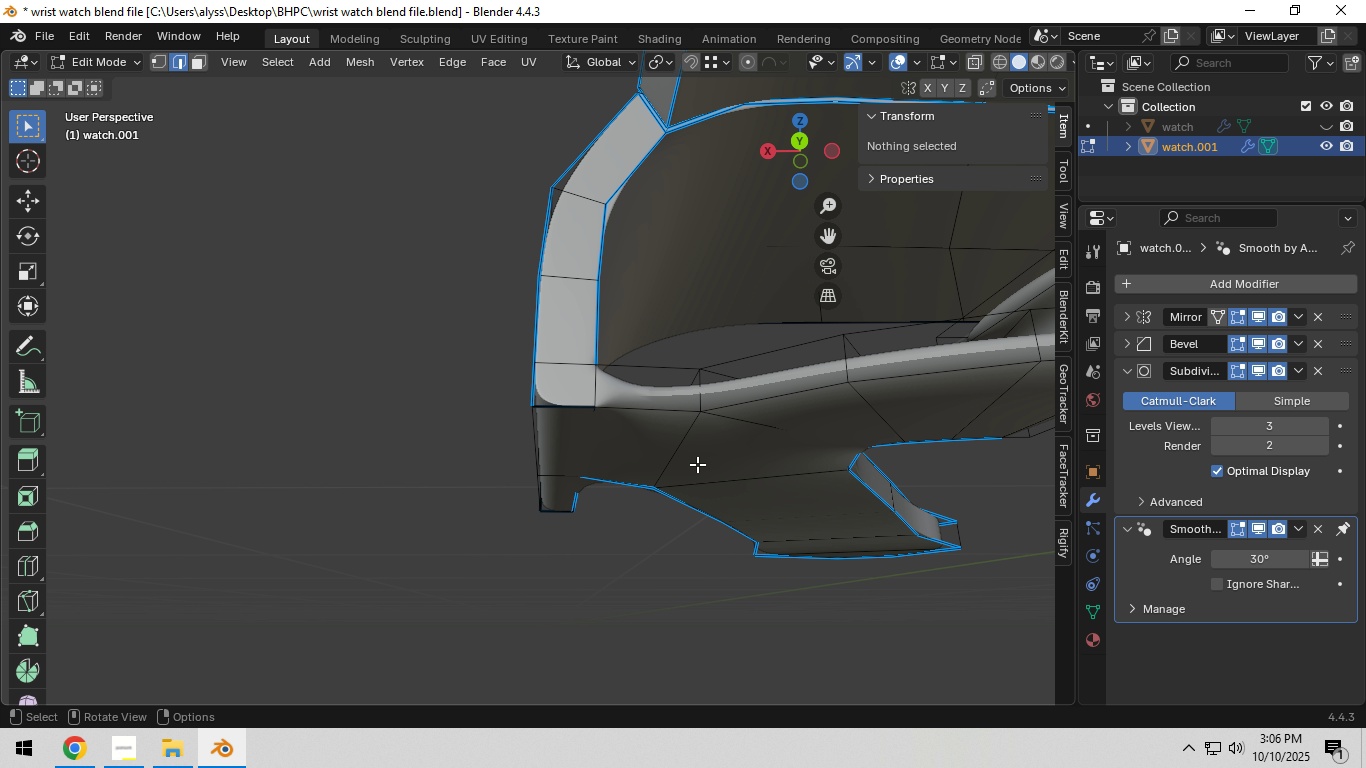 
key(Shift+ShiftLeft)
 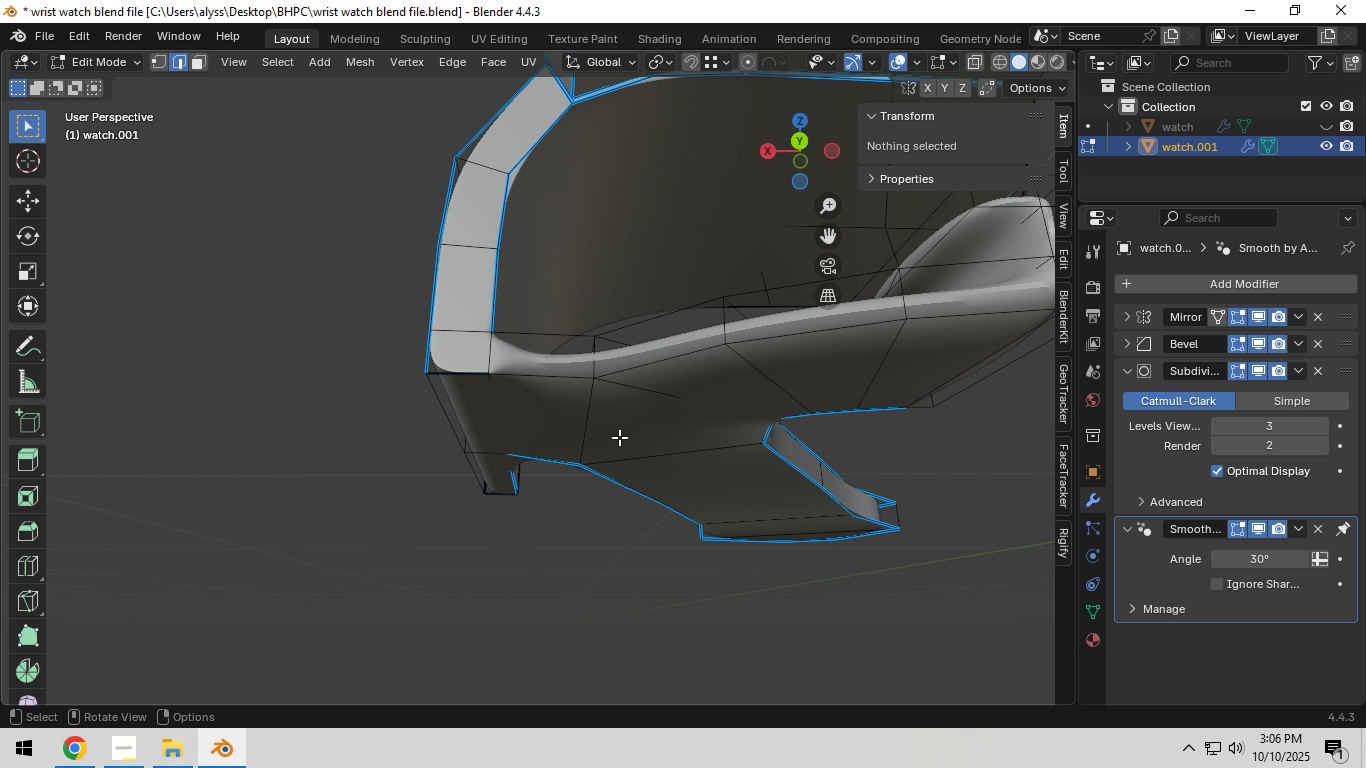 
scroll: coordinate [617, 436], scroll_direction: up, amount: 2.0
 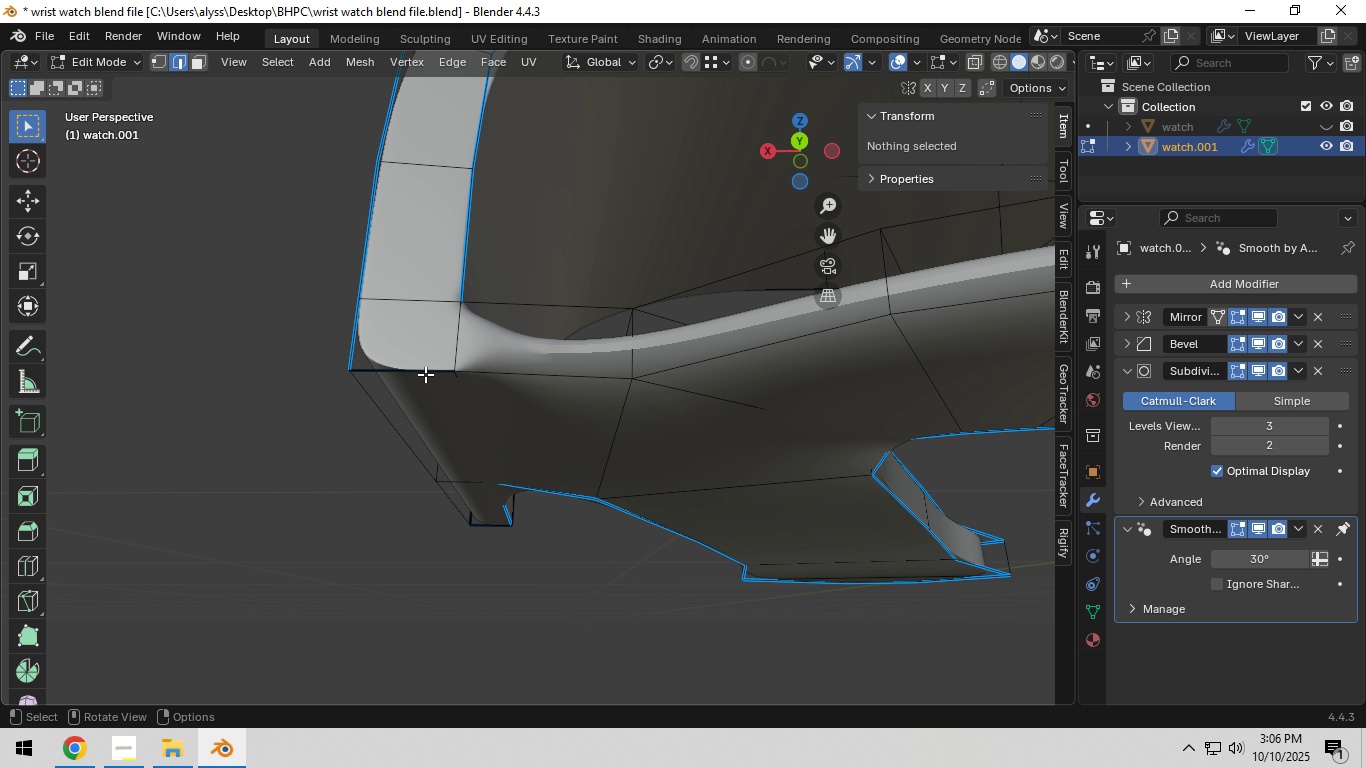 
left_click([424, 374])
 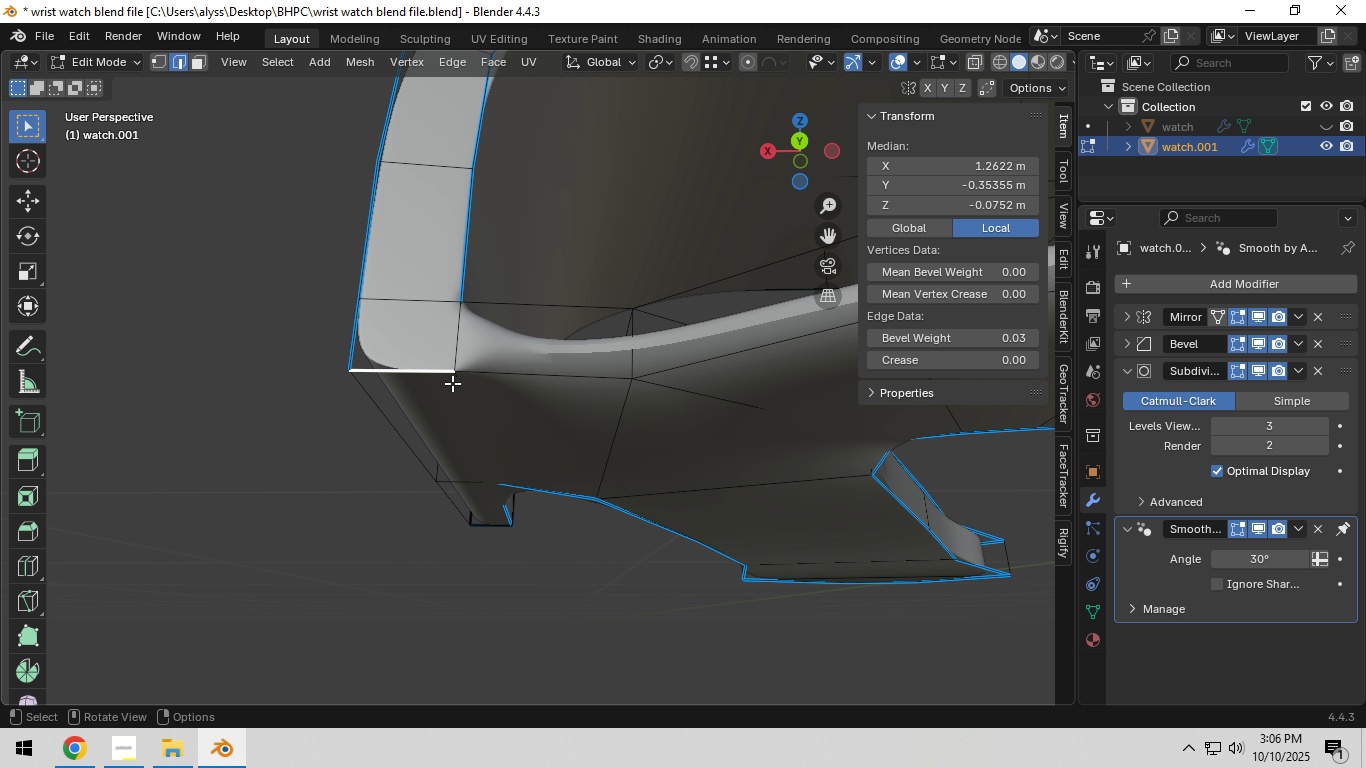 
scroll: coordinate [465, 386], scroll_direction: down, amount: 1.0
 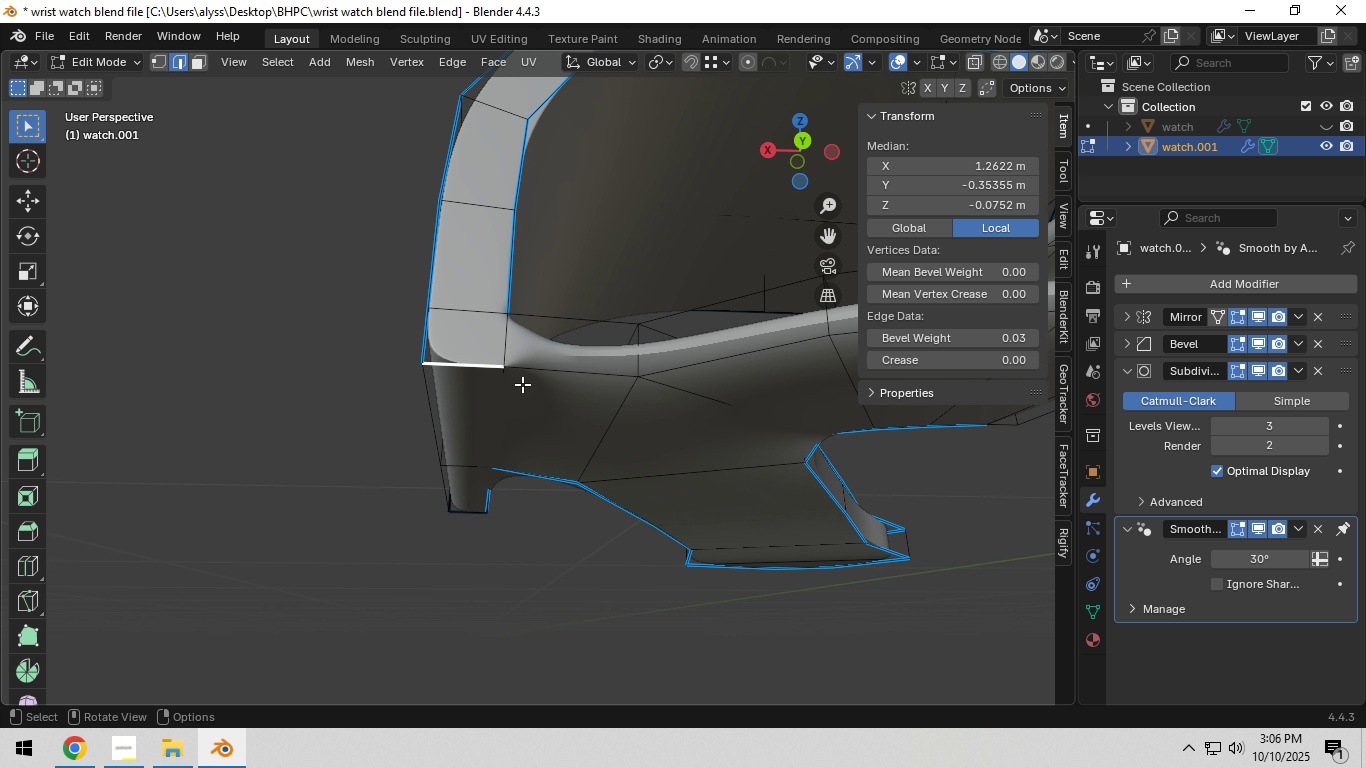 
hold_key(key=ShiftLeft, duration=0.3)
left_click([556, 371])
 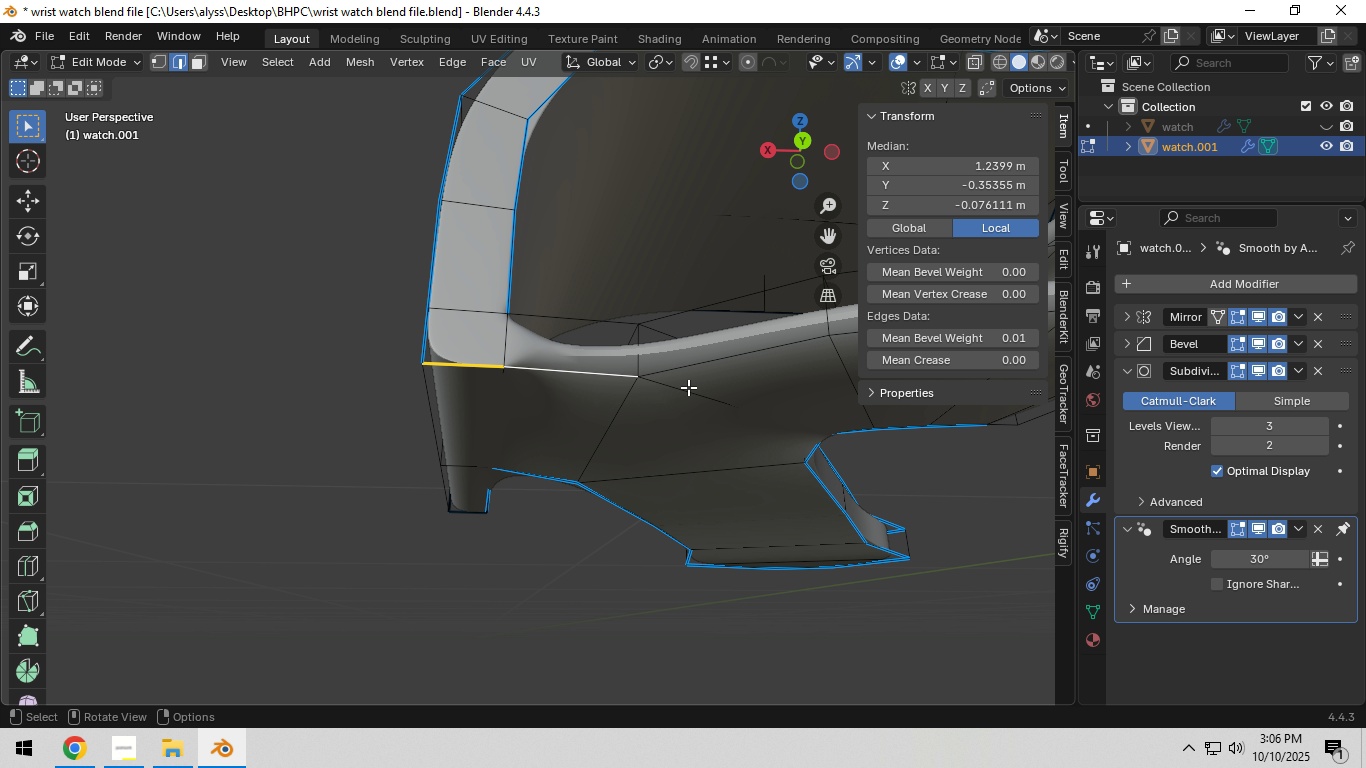 
scroll: coordinate [688, 387], scroll_direction: down, amount: 1.0
 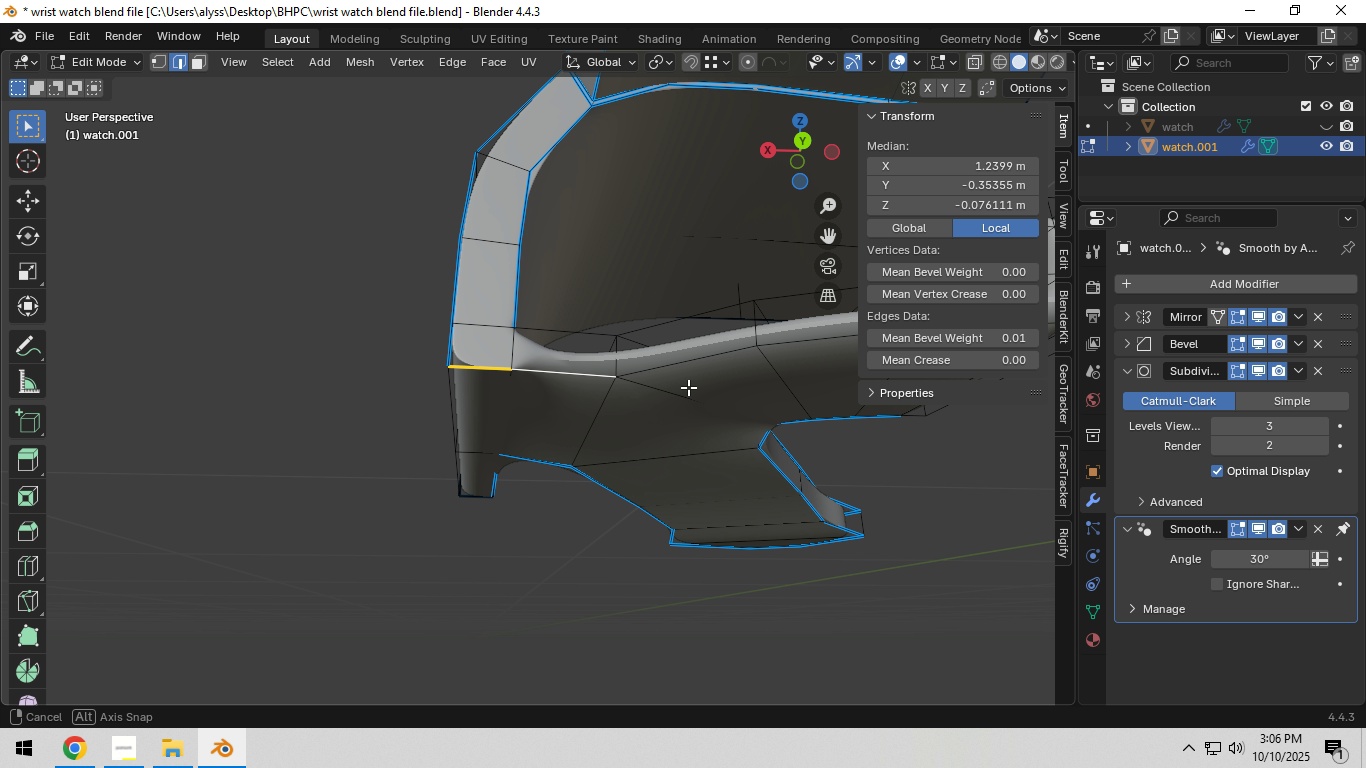 
hold_key(key=ShiftLeft, duration=0.36)
 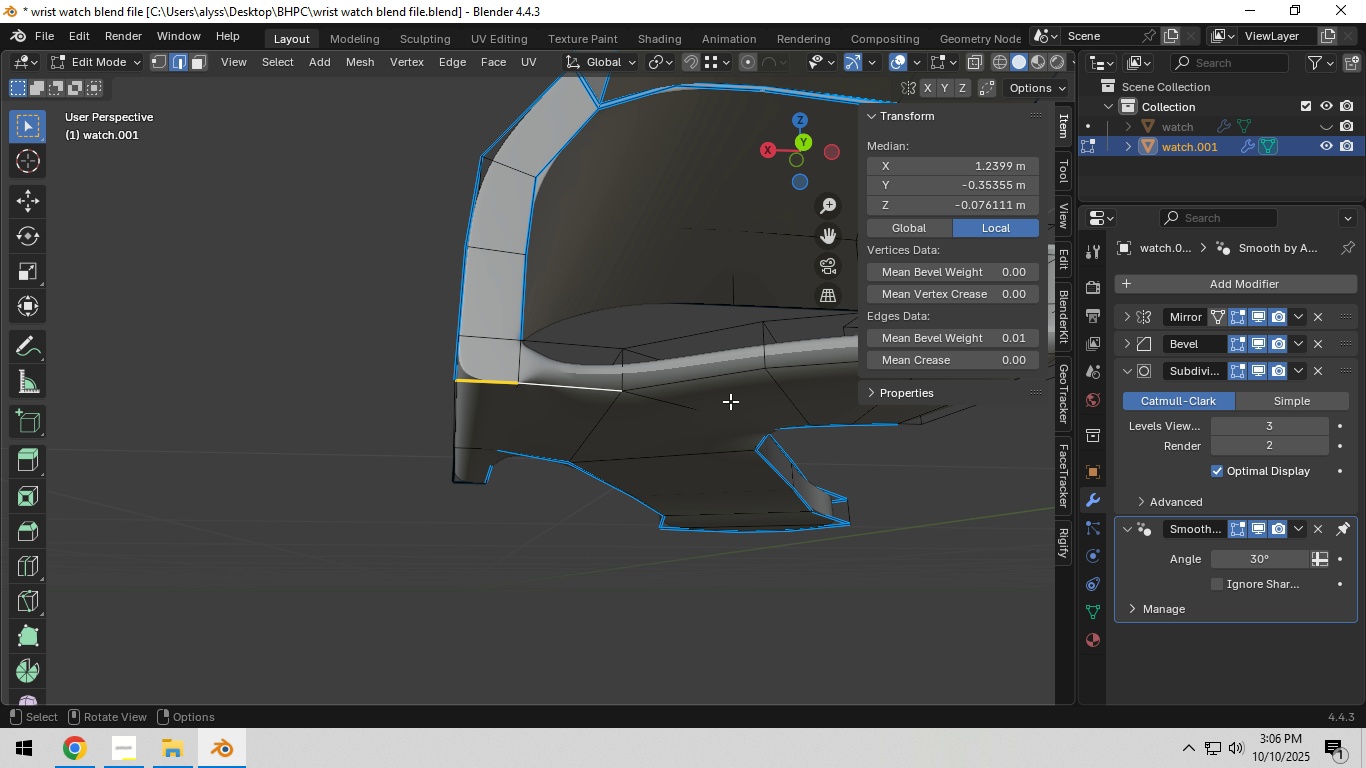 
hold_key(key=ShiftLeft, duration=0.45)
 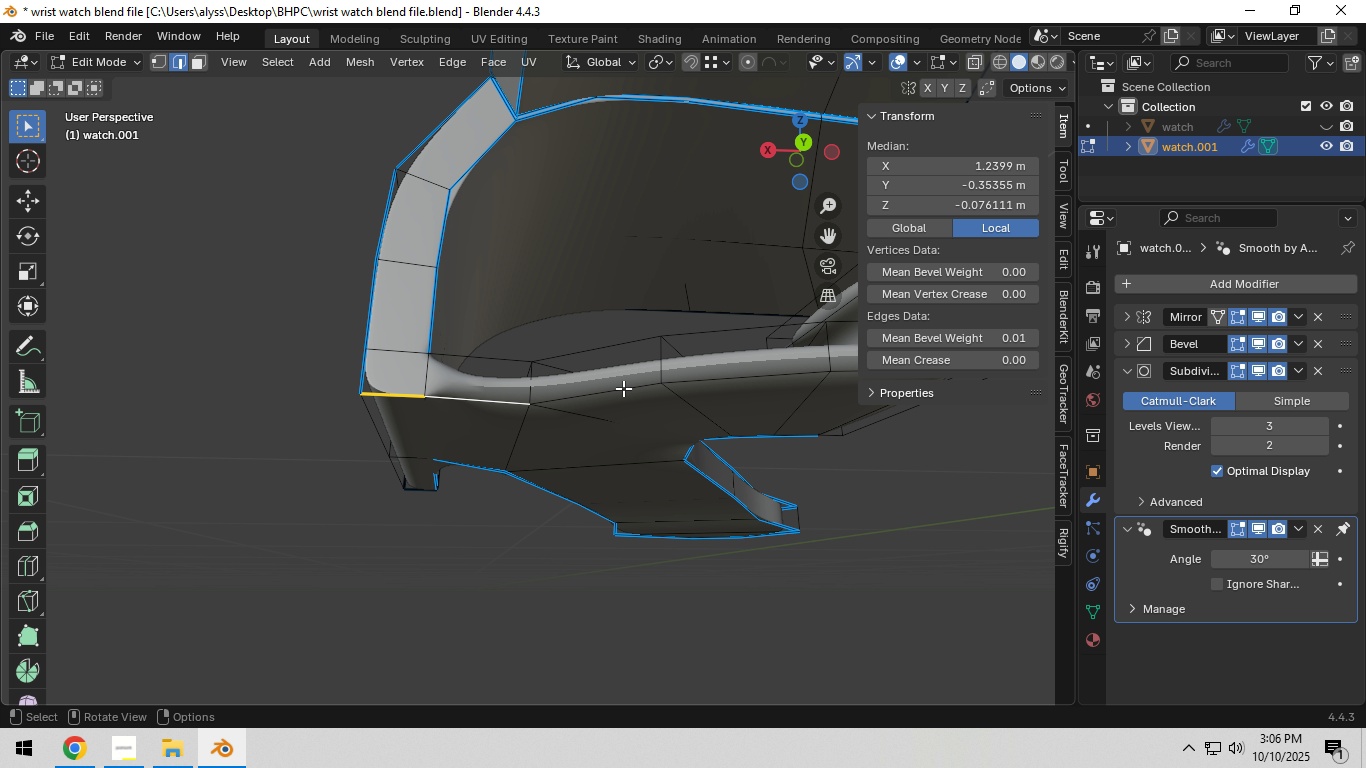 
hold_key(key=ShiftLeft, duration=0.41)
left_click([622, 387])
 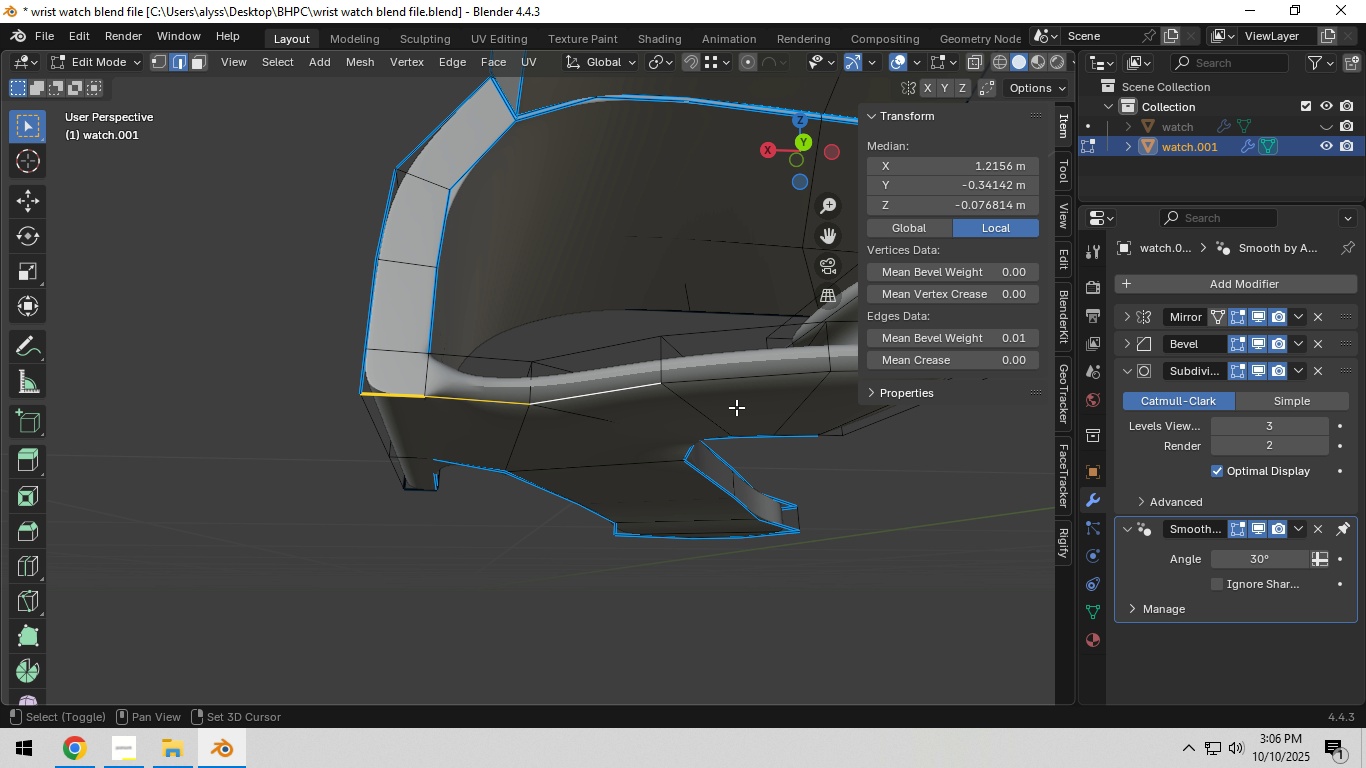 
key(Shift+ShiftLeft)
 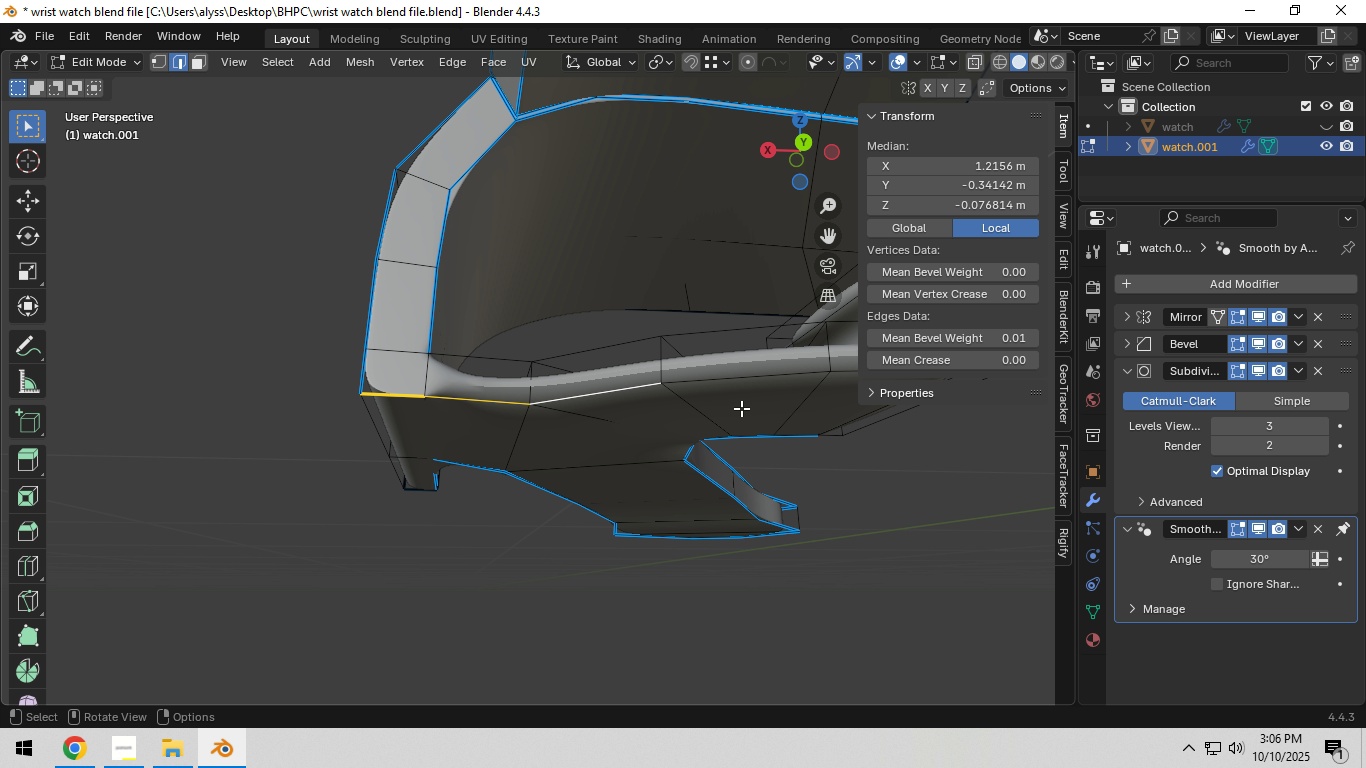 
scroll: coordinate [741, 408], scroll_direction: down, amount: 4.0
 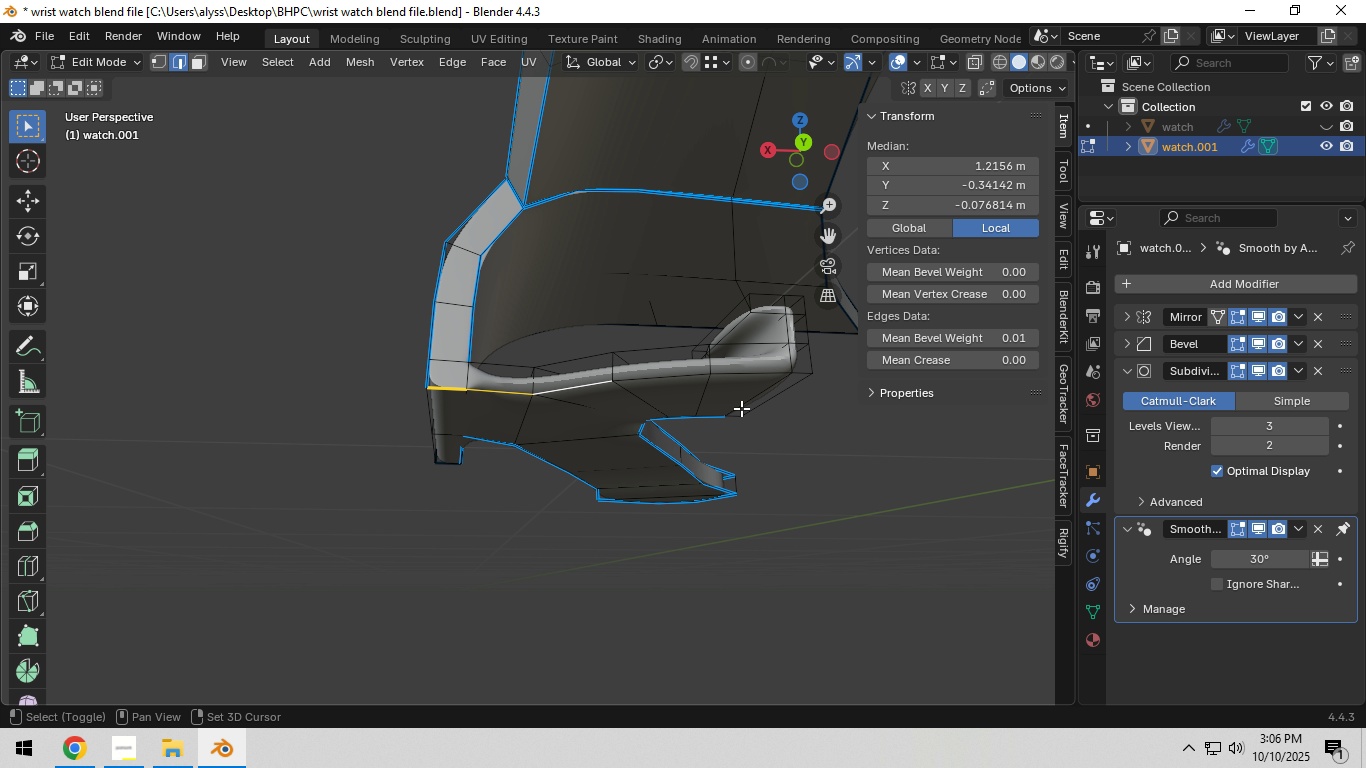 
hold_key(key=ShiftLeft, duration=0.44)
 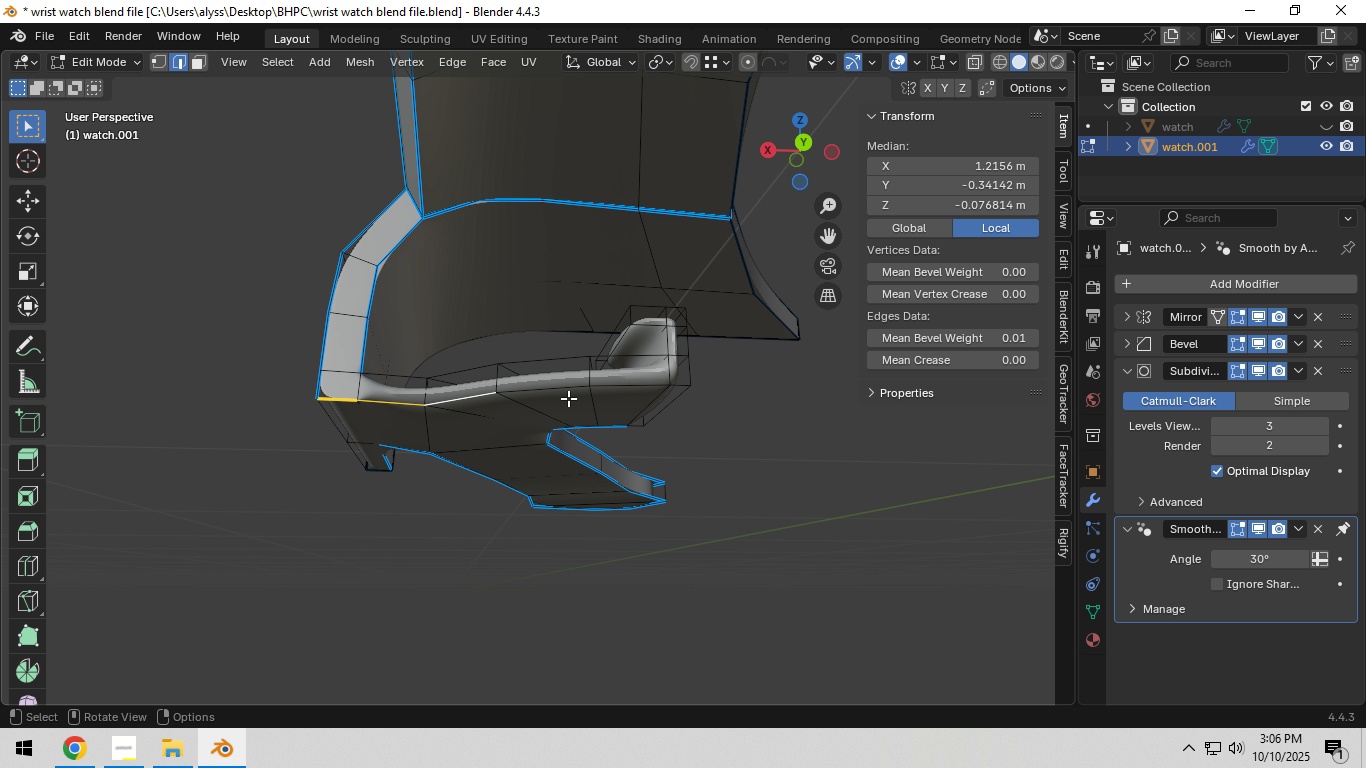 
hold_key(key=ShiftLeft, duration=0.82)
left_click([541, 388])
 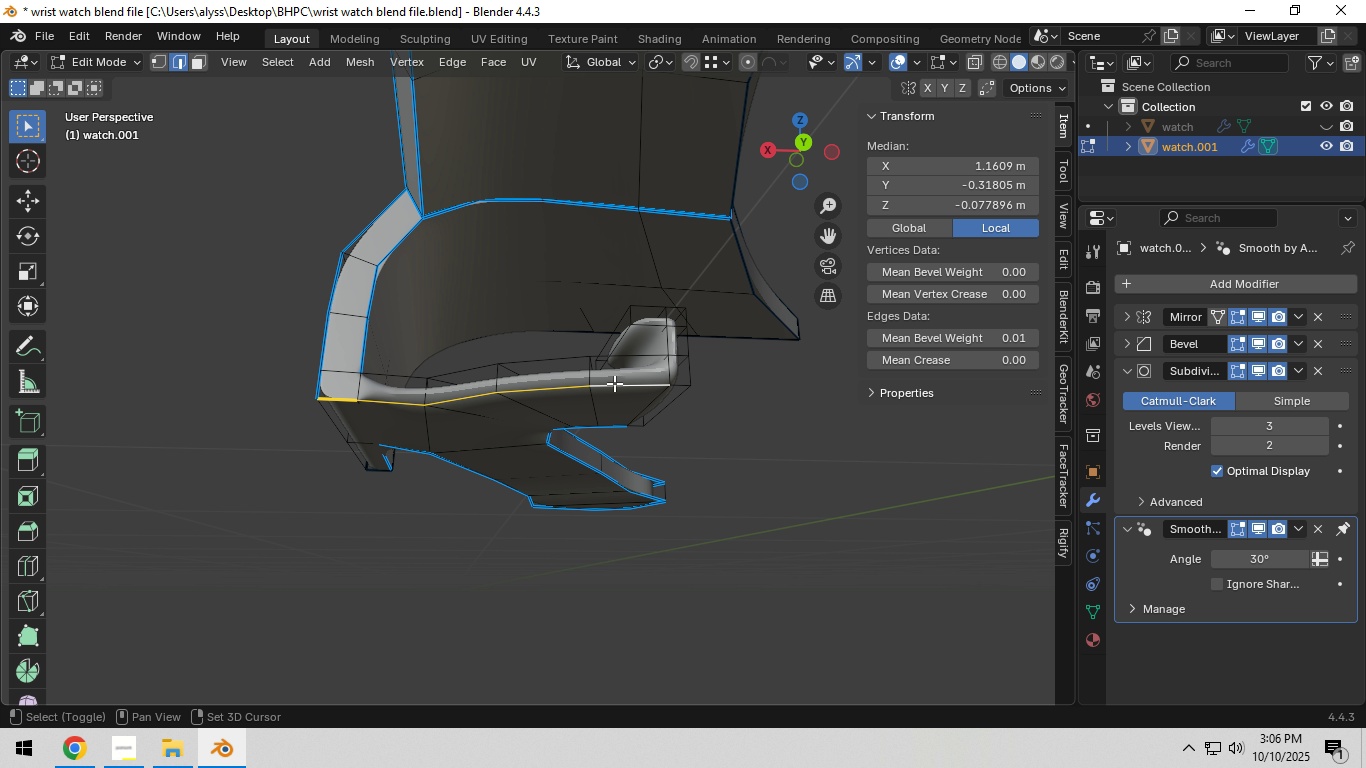 
double_click([614, 383])
 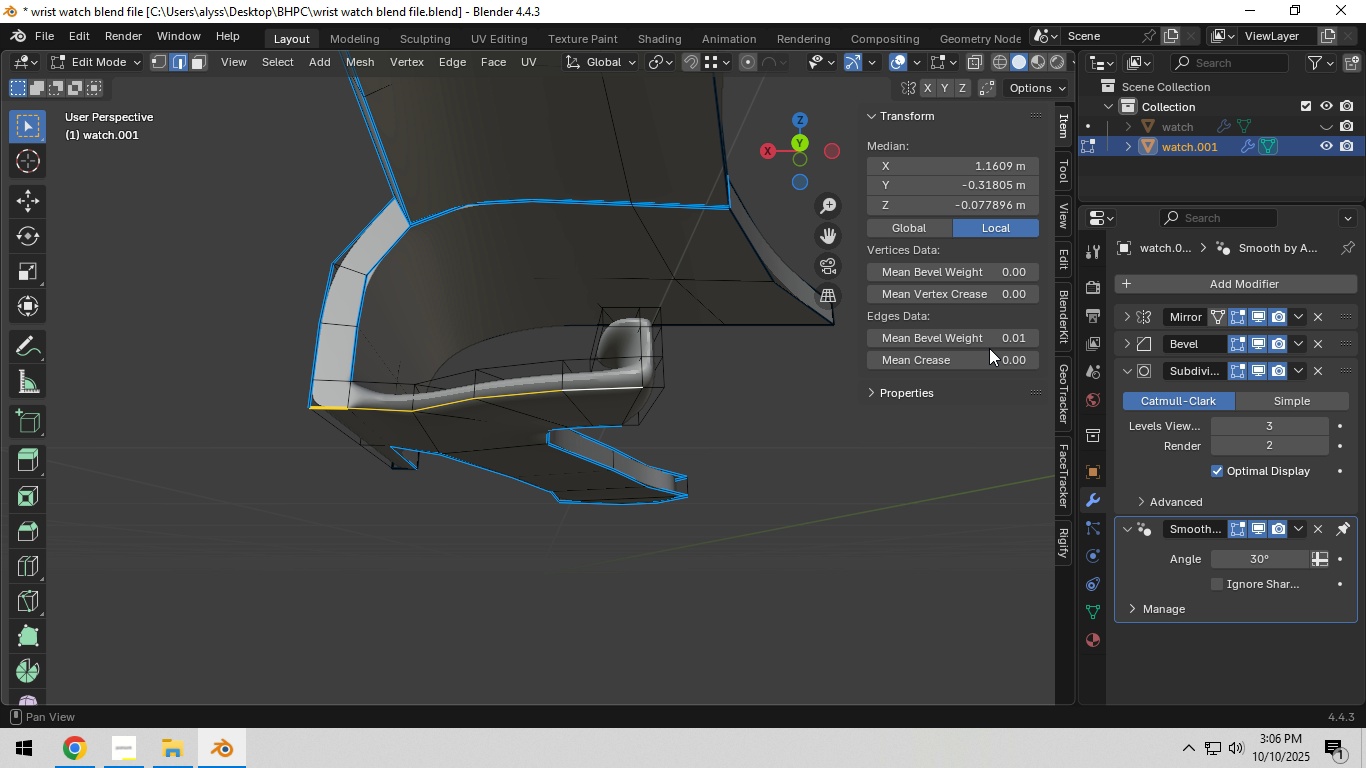 
left_click_drag(start_coordinate=[985, 344], to_coordinate=[260, 354])
 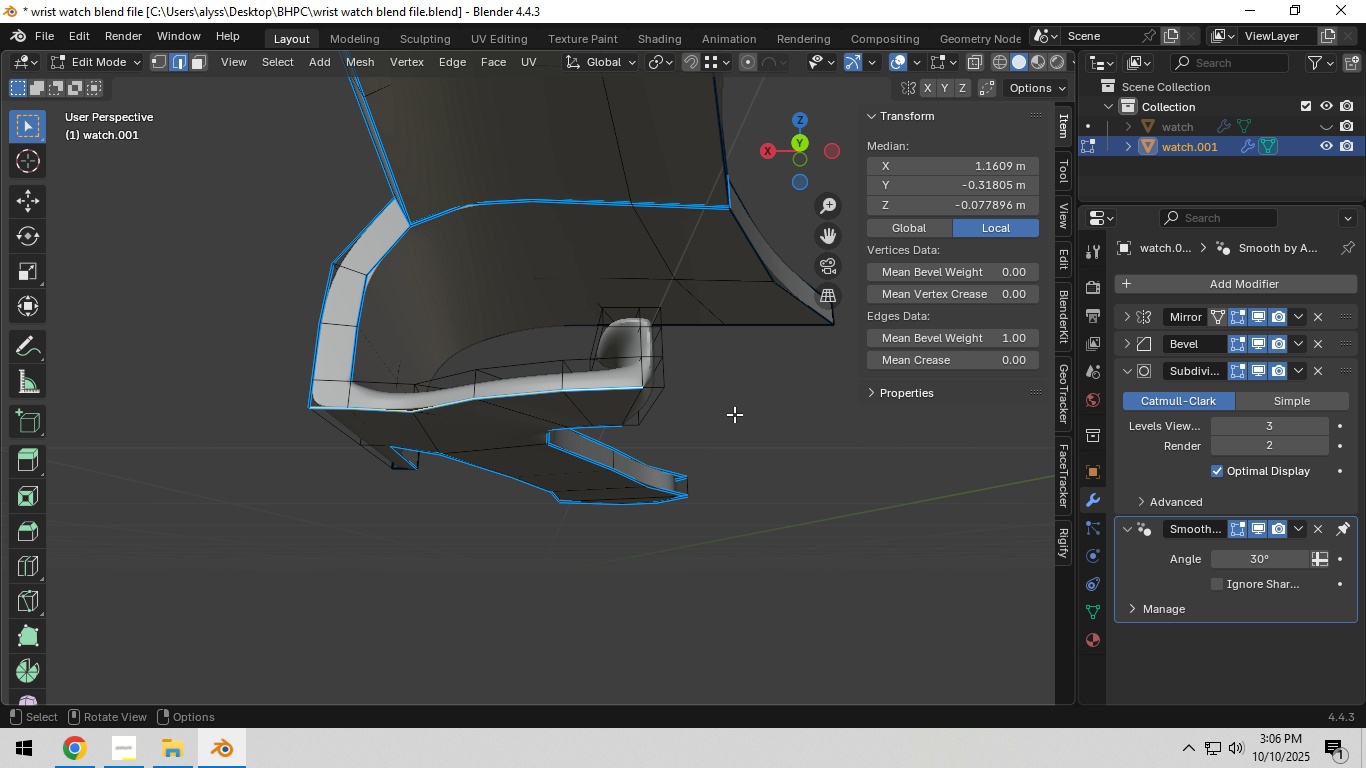 
left_click([734, 414])
 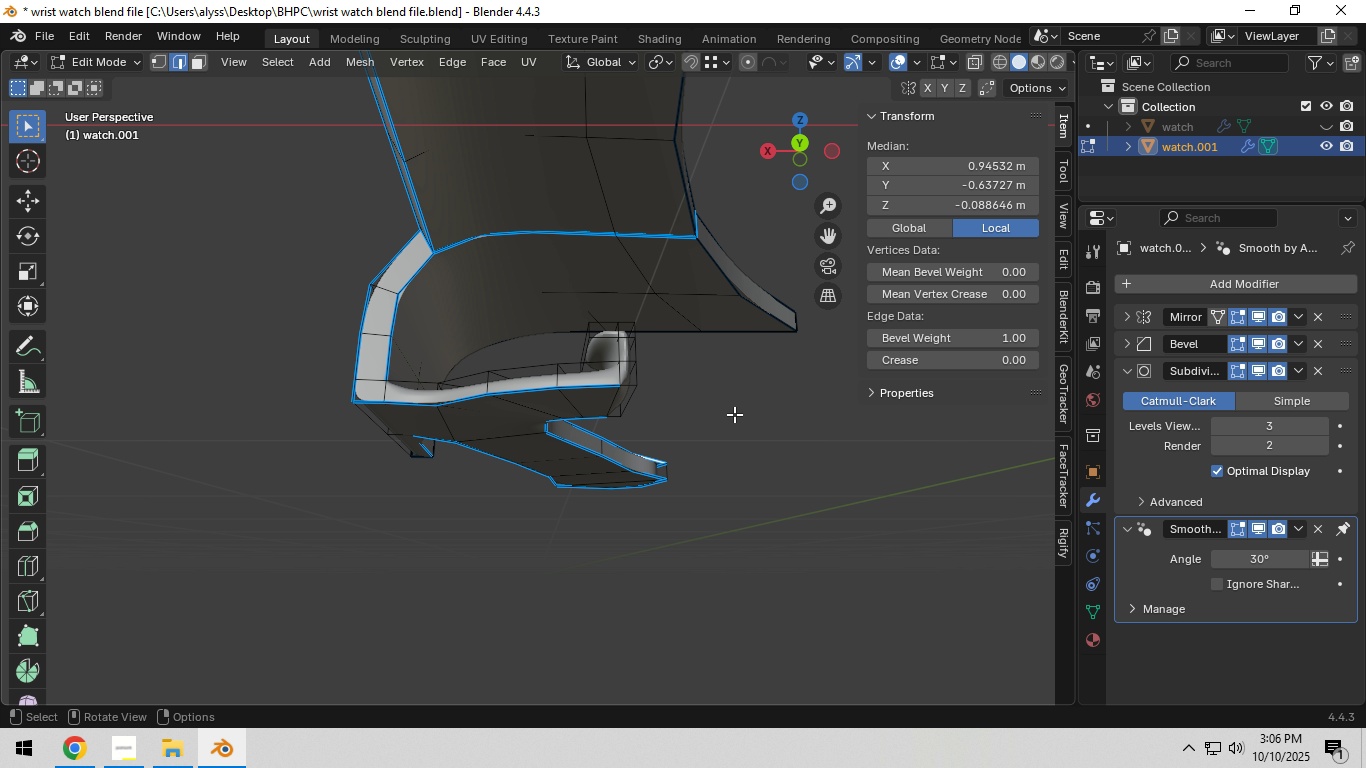 
scroll: coordinate [734, 414], scroll_direction: down, amount: 1.0
 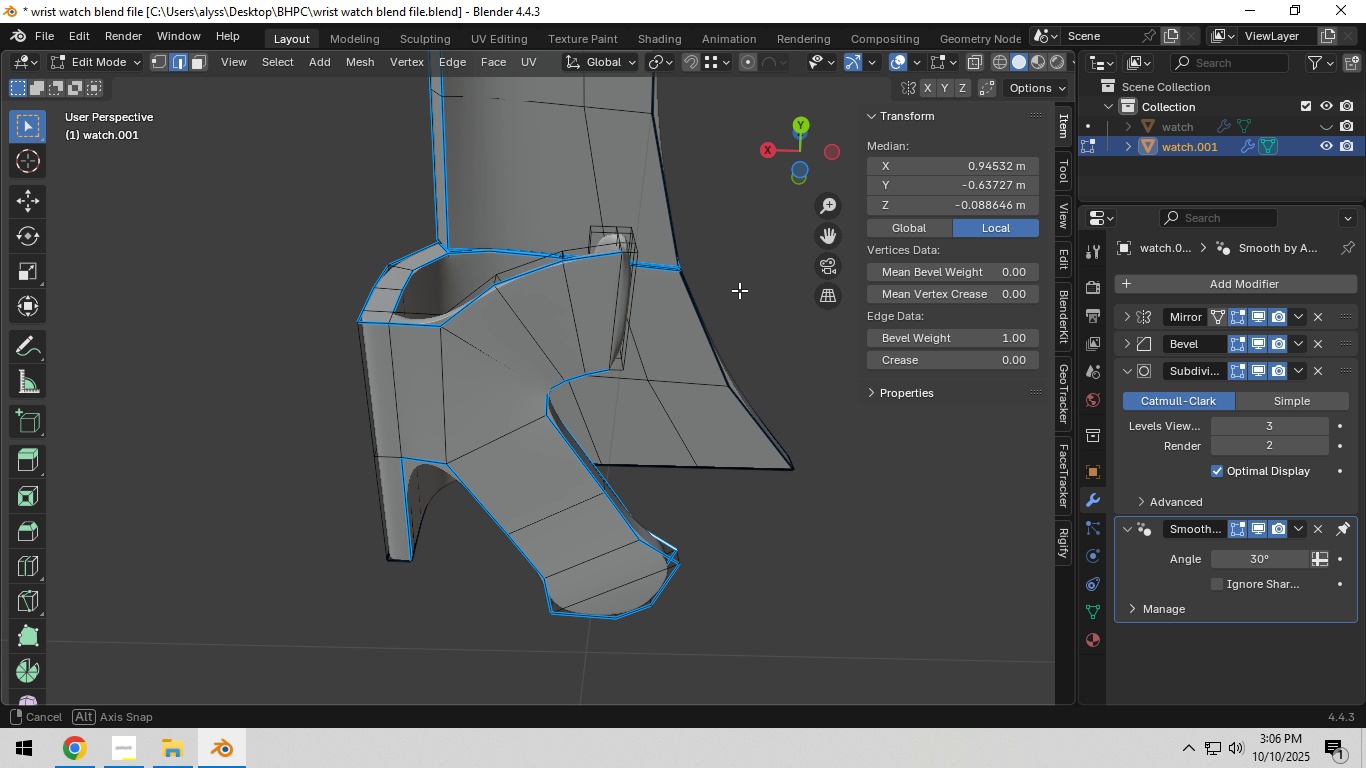 
key(Tab)
 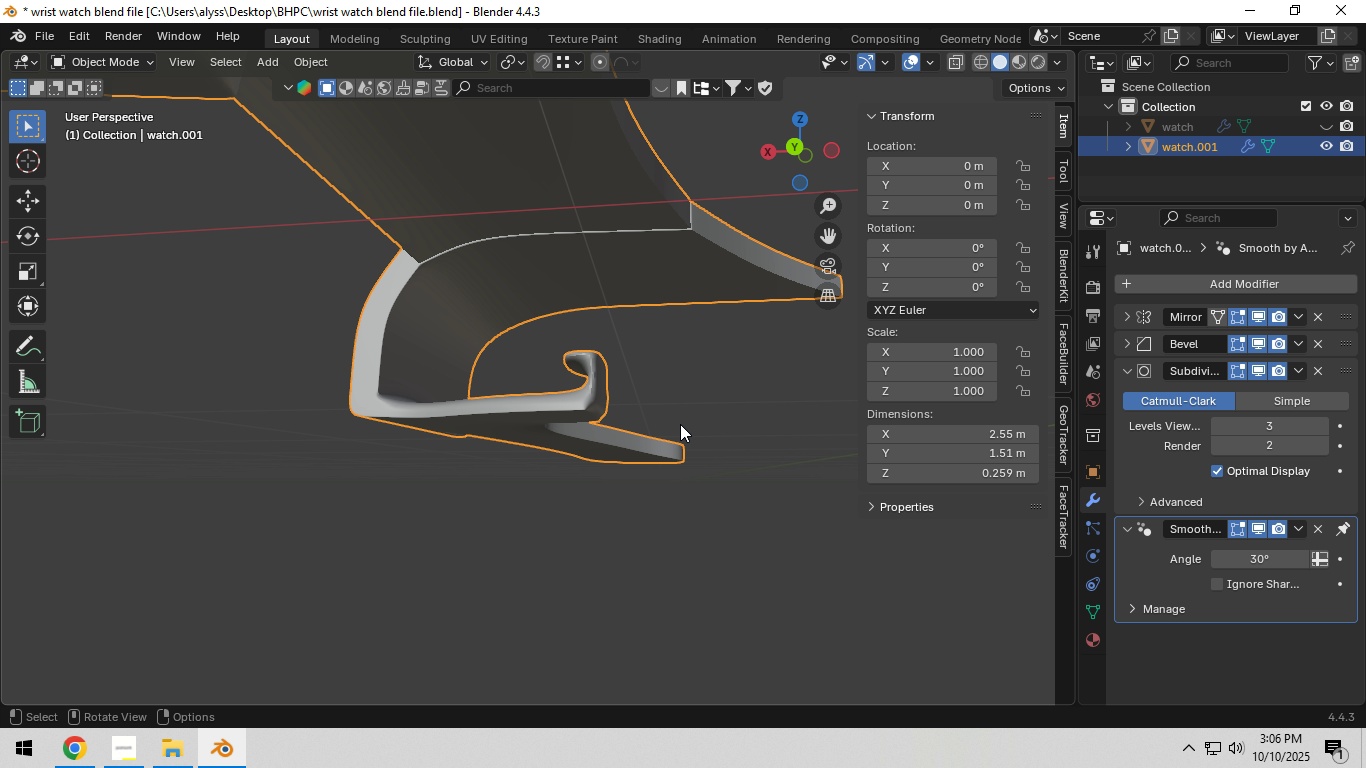 
wait(12.42)
 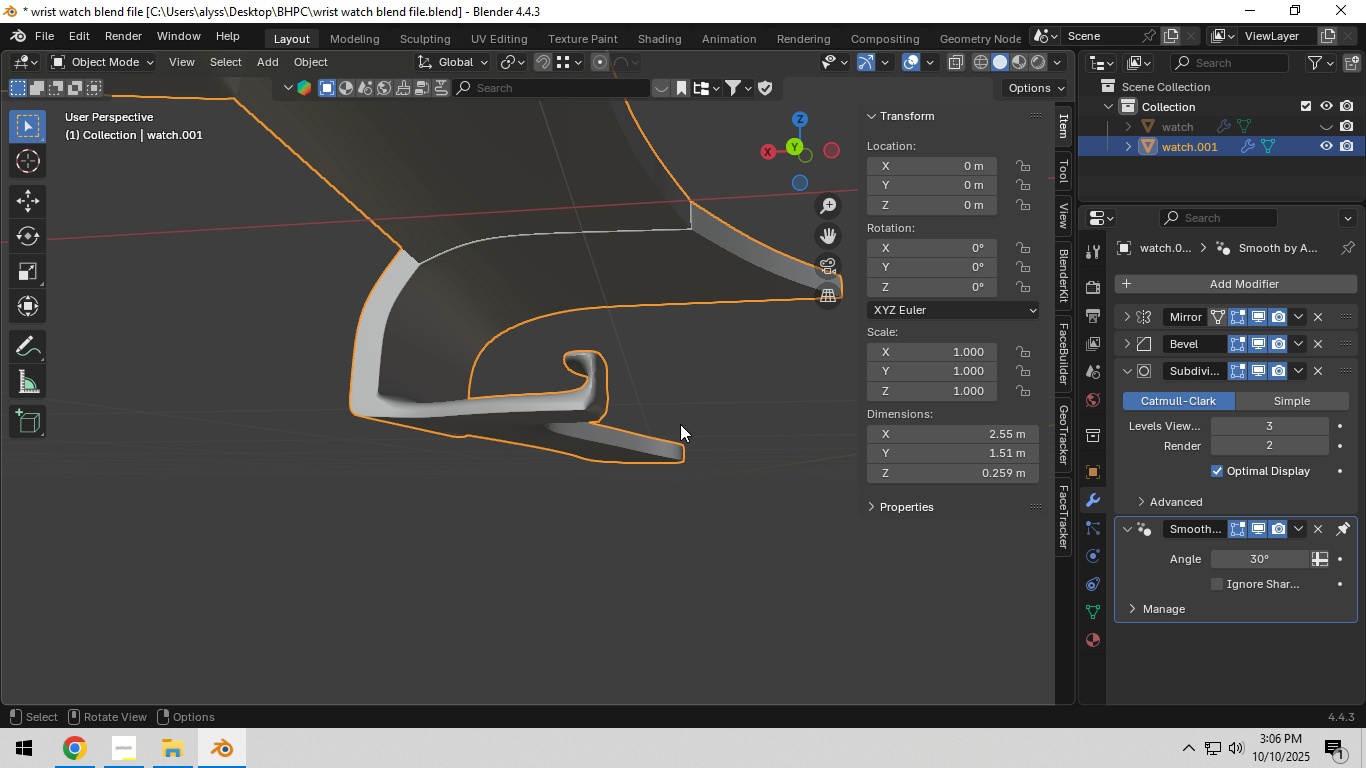 
scroll: coordinate [595, 381], scroll_direction: up, amount: 5.0
 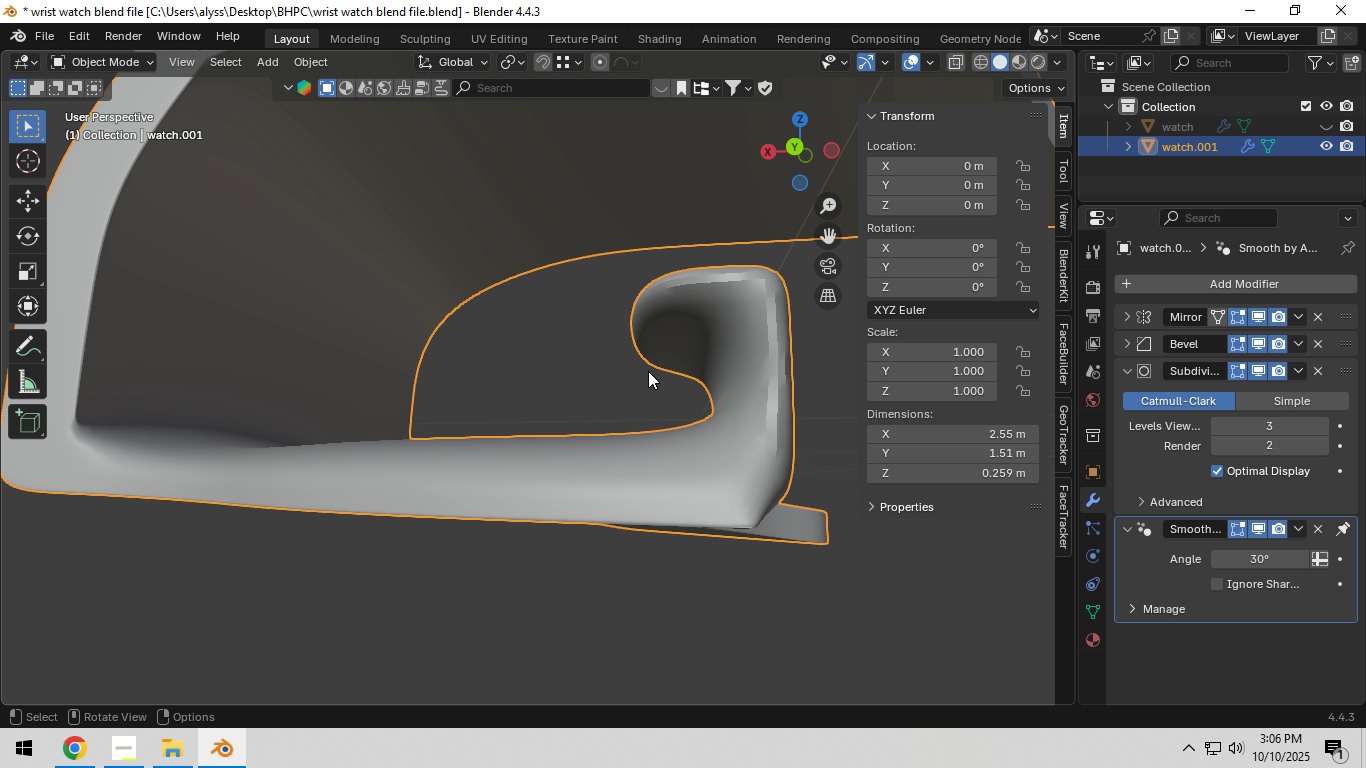 
key(Shift+ShiftLeft)
 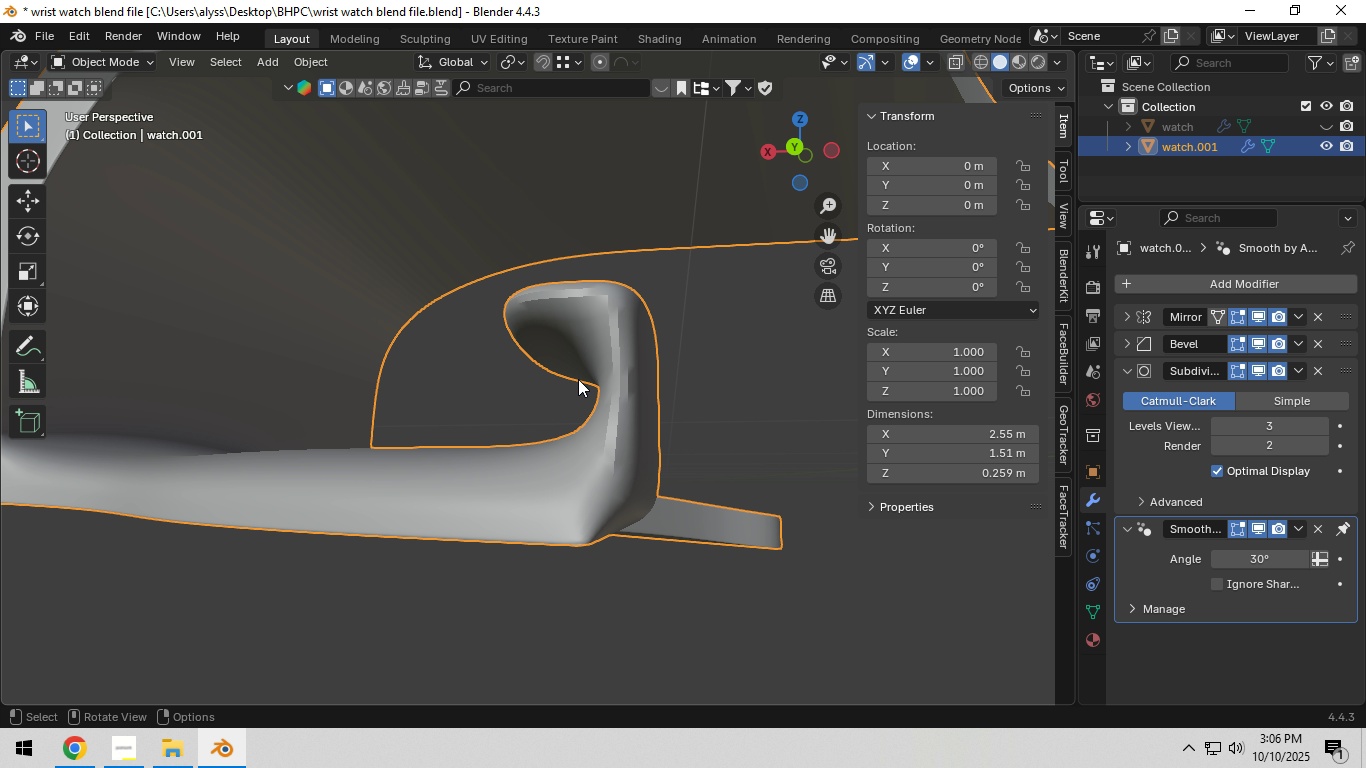 
key(Tab)
 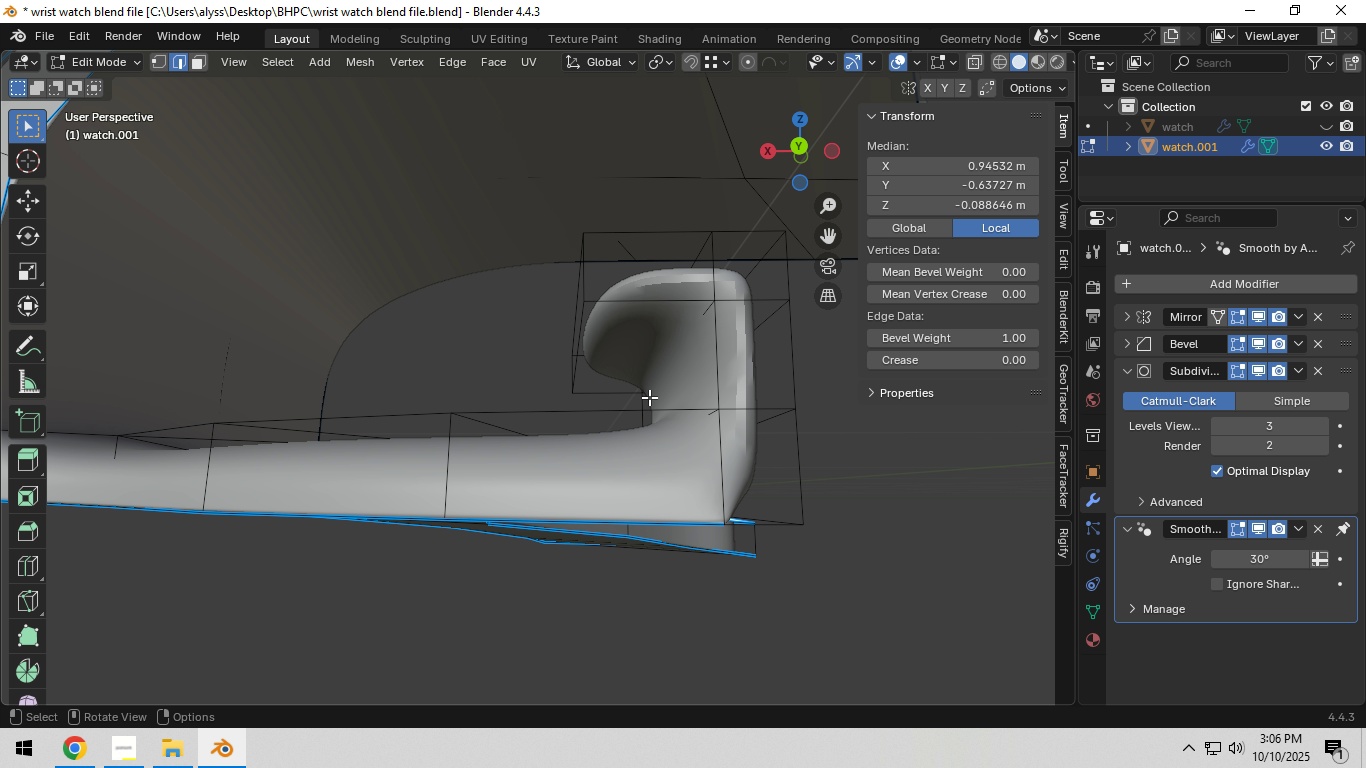 
hold_key(key=ShiftLeft, duration=0.31)
 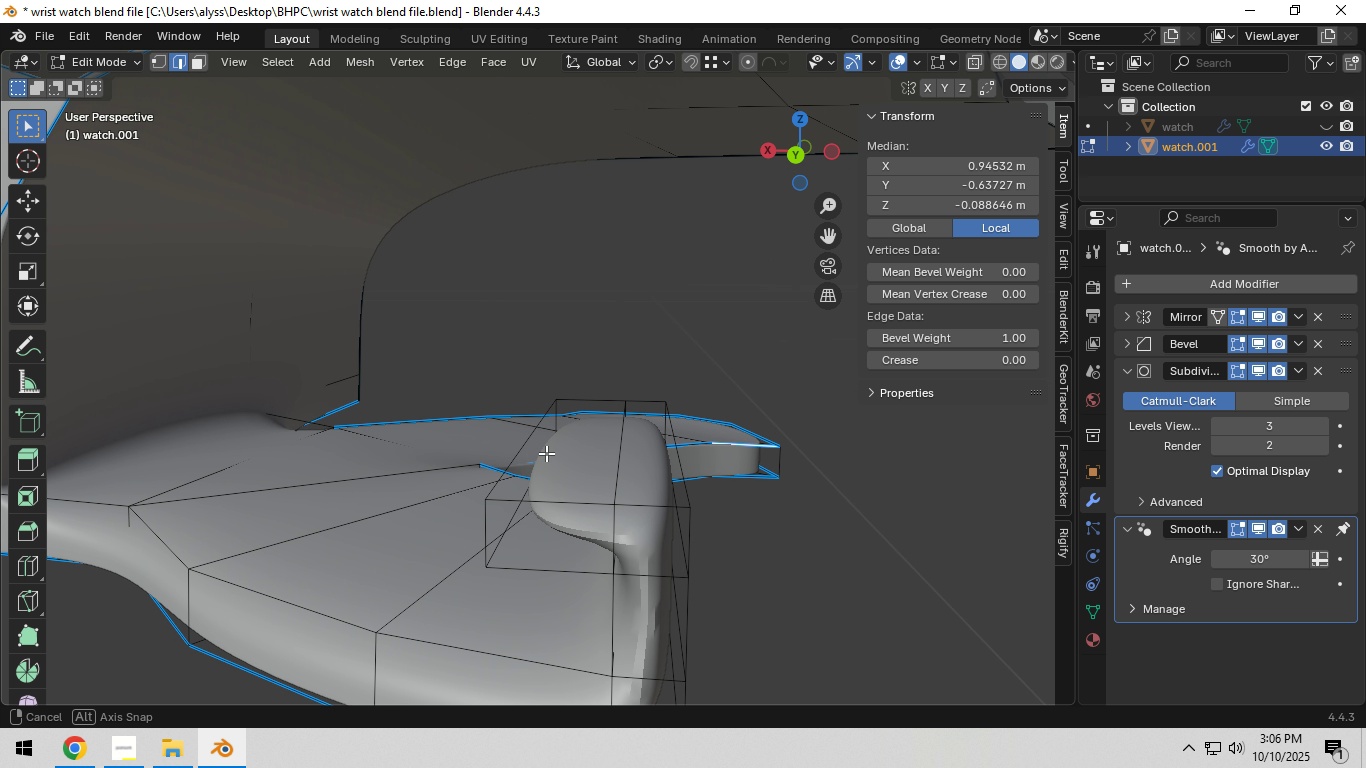 
hold_key(key=ShiftLeft, duration=0.42)
 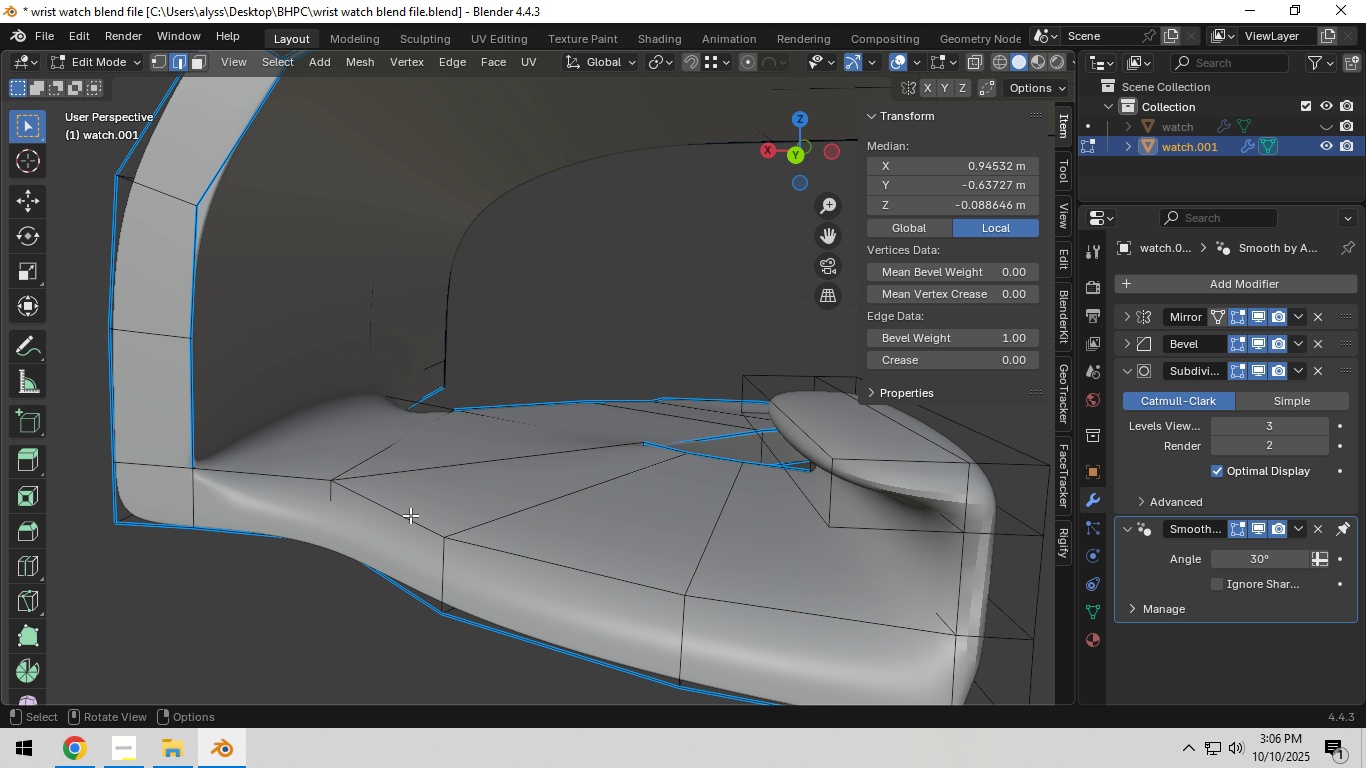 
left_click([406, 517])
 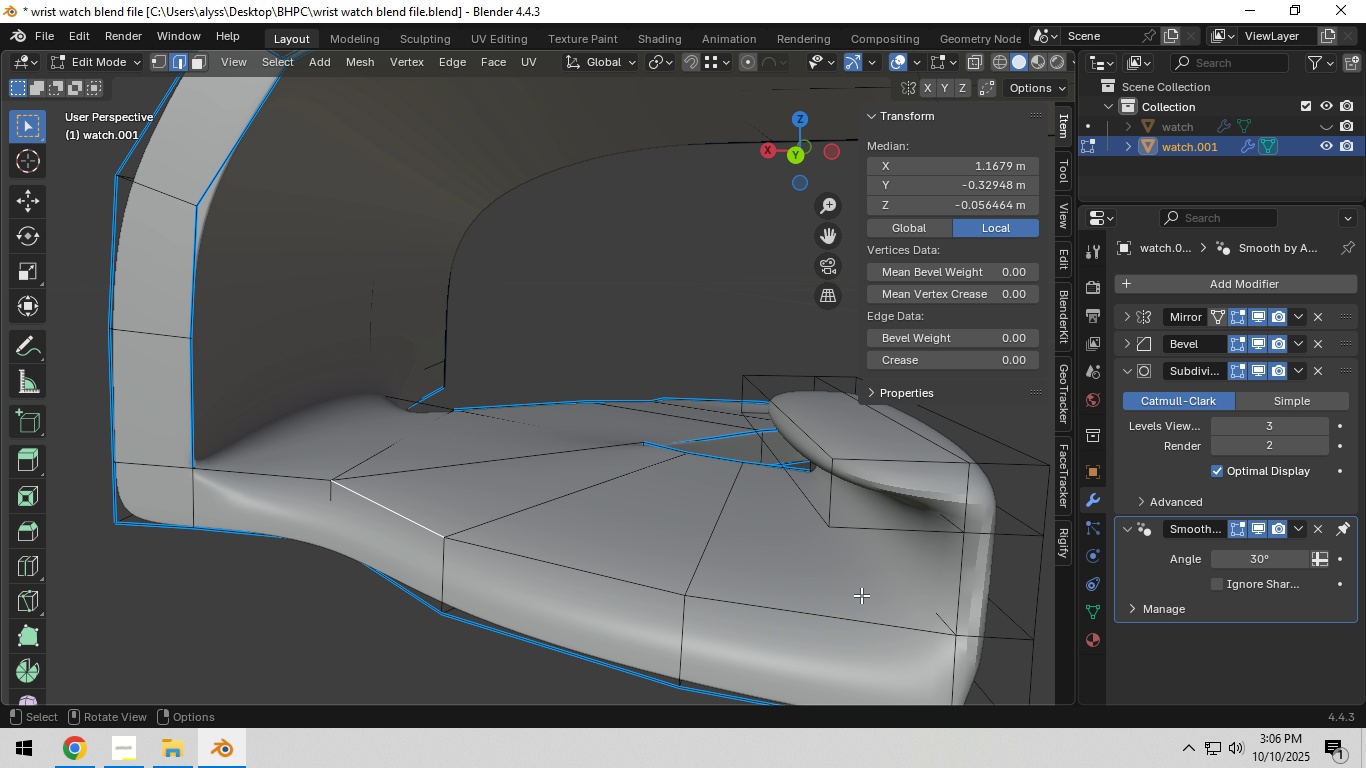 
hold_key(key=ControlLeft, duration=0.37)
left_click([863, 616])
 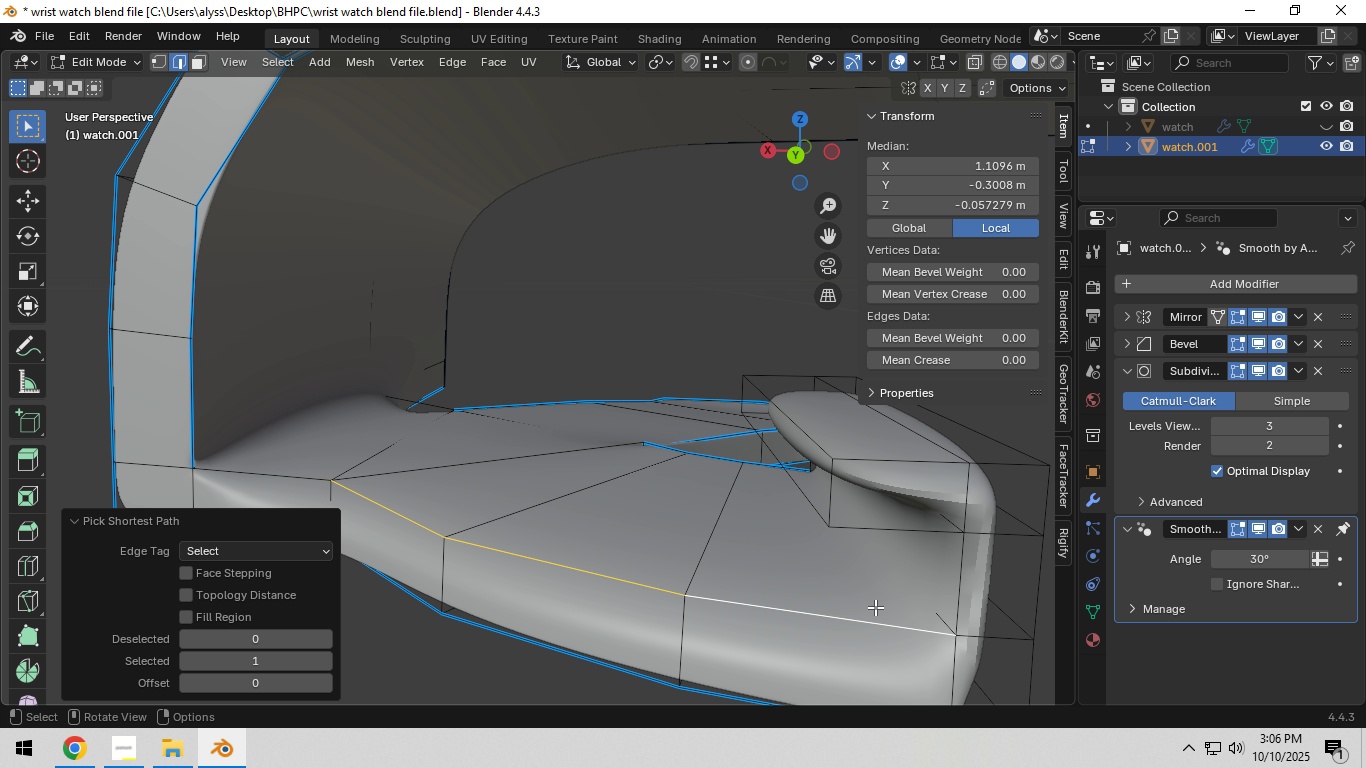 
hold_key(key=ShiftLeft, duration=0.62)
 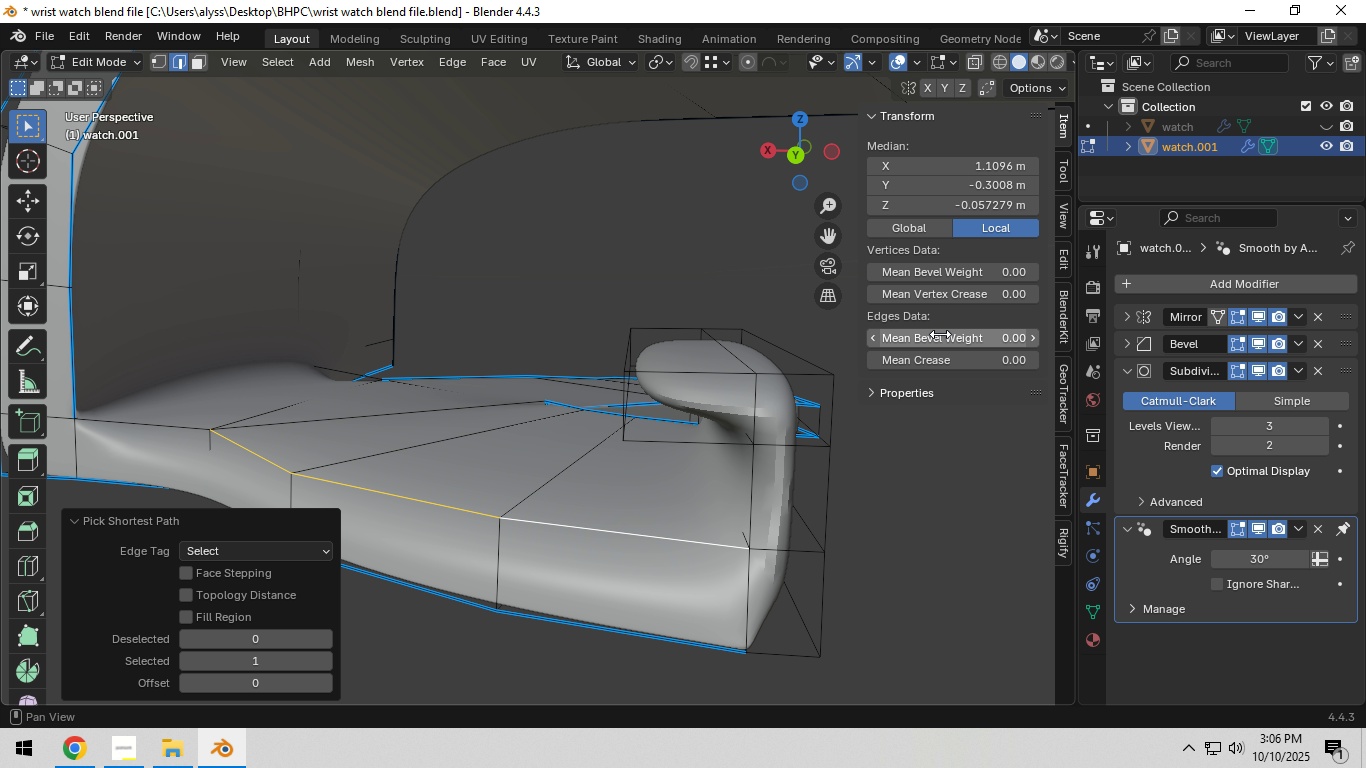 
left_click_drag(start_coordinate=[940, 334], to_coordinate=[188, 328])
 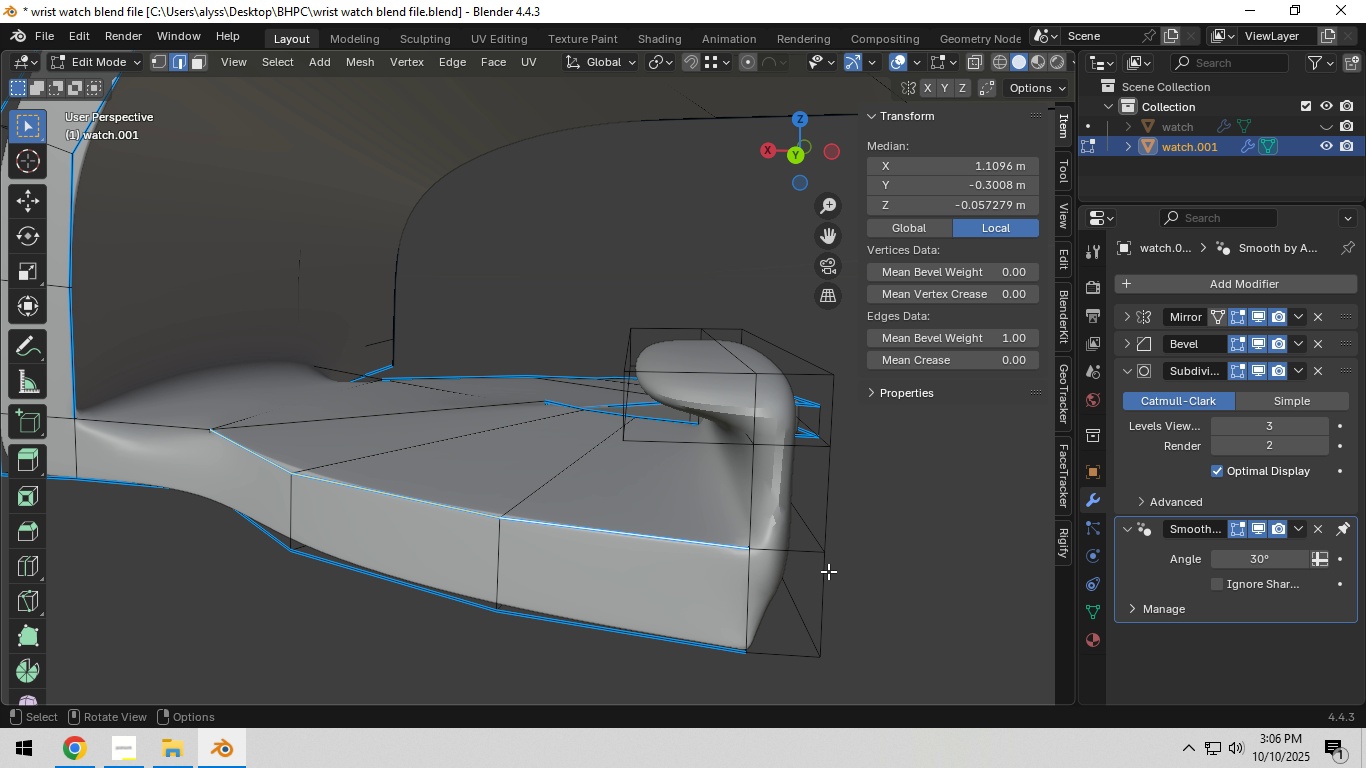 
hold_key(key=ShiftLeft, duration=0.36)
 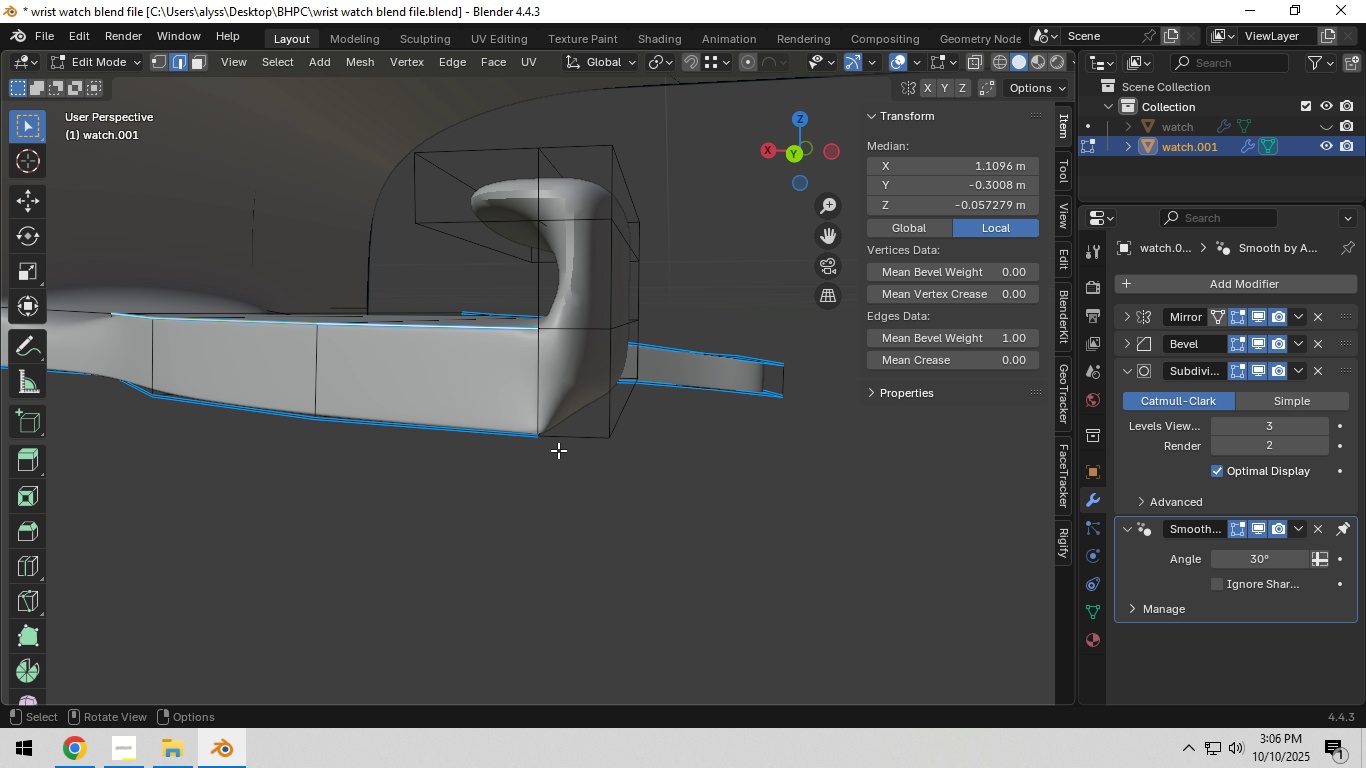 
left_click([566, 438])
 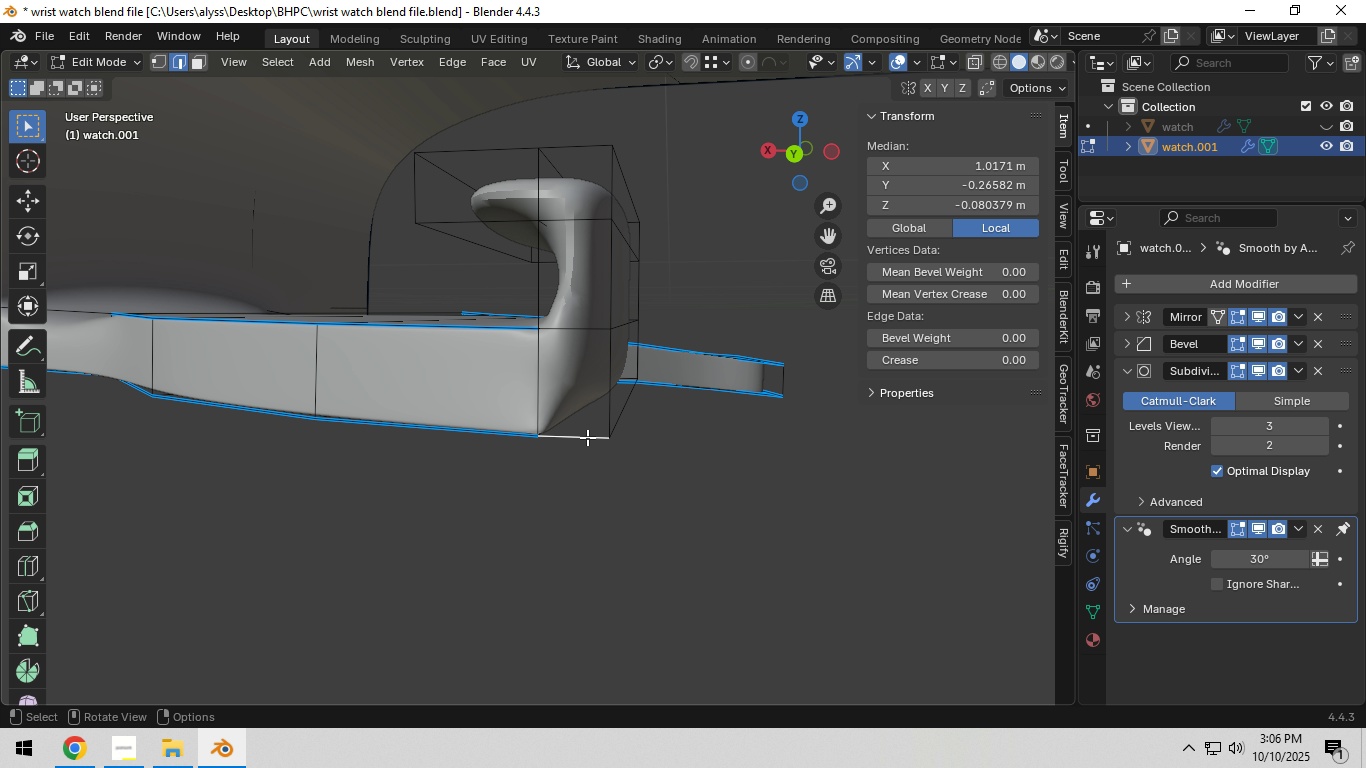 
hold_key(key=ShiftLeft, duration=1.22)
left_click([647, 444])
 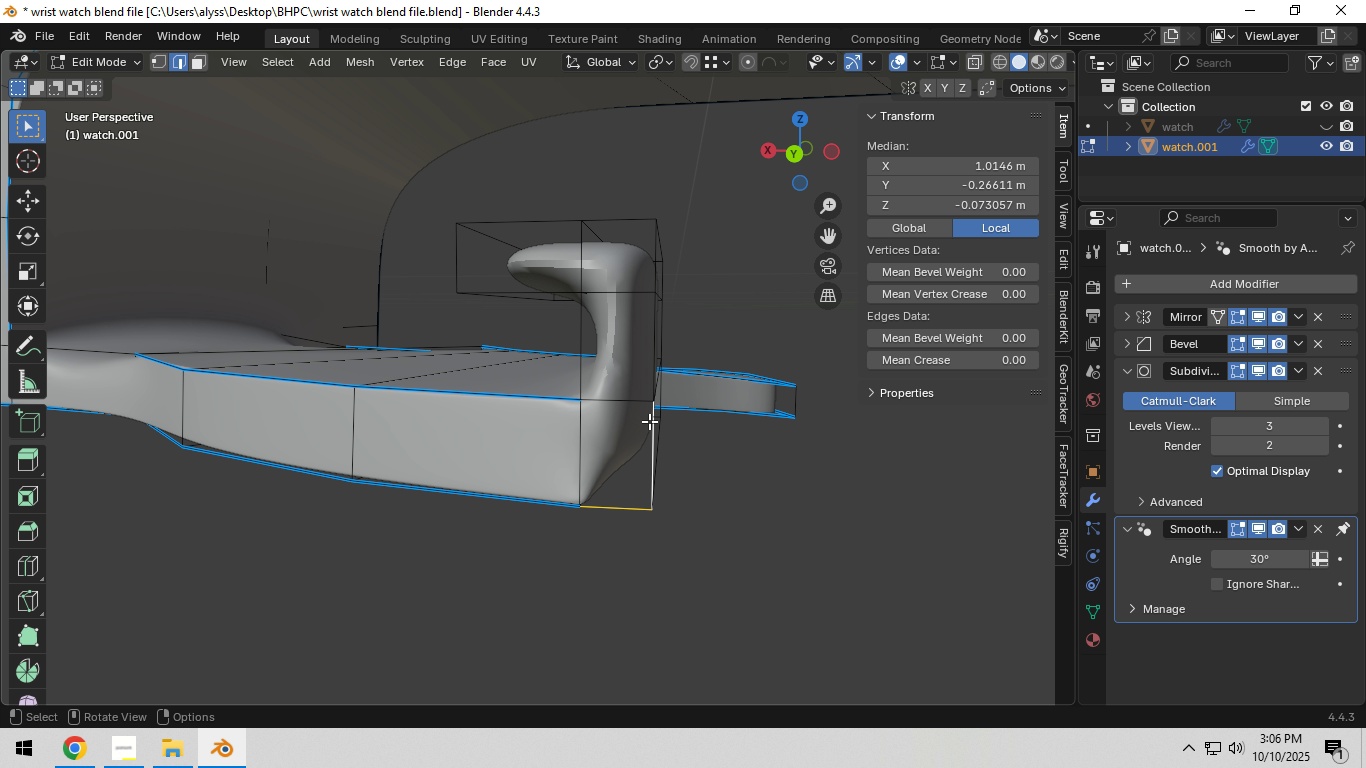 
key(Shift+ShiftLeft)
 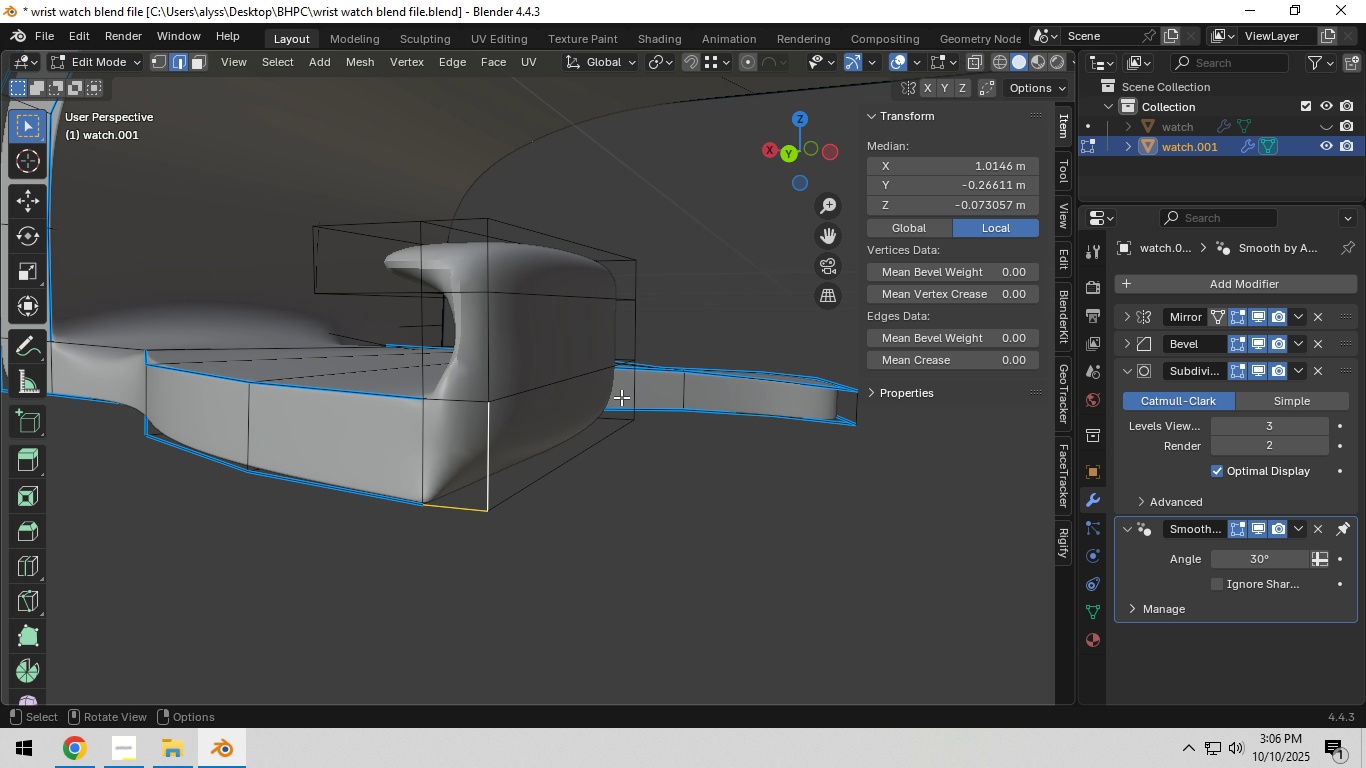 
hold_key(key=ShiftLeft, duration=1.02)
left_click([488, 355])
 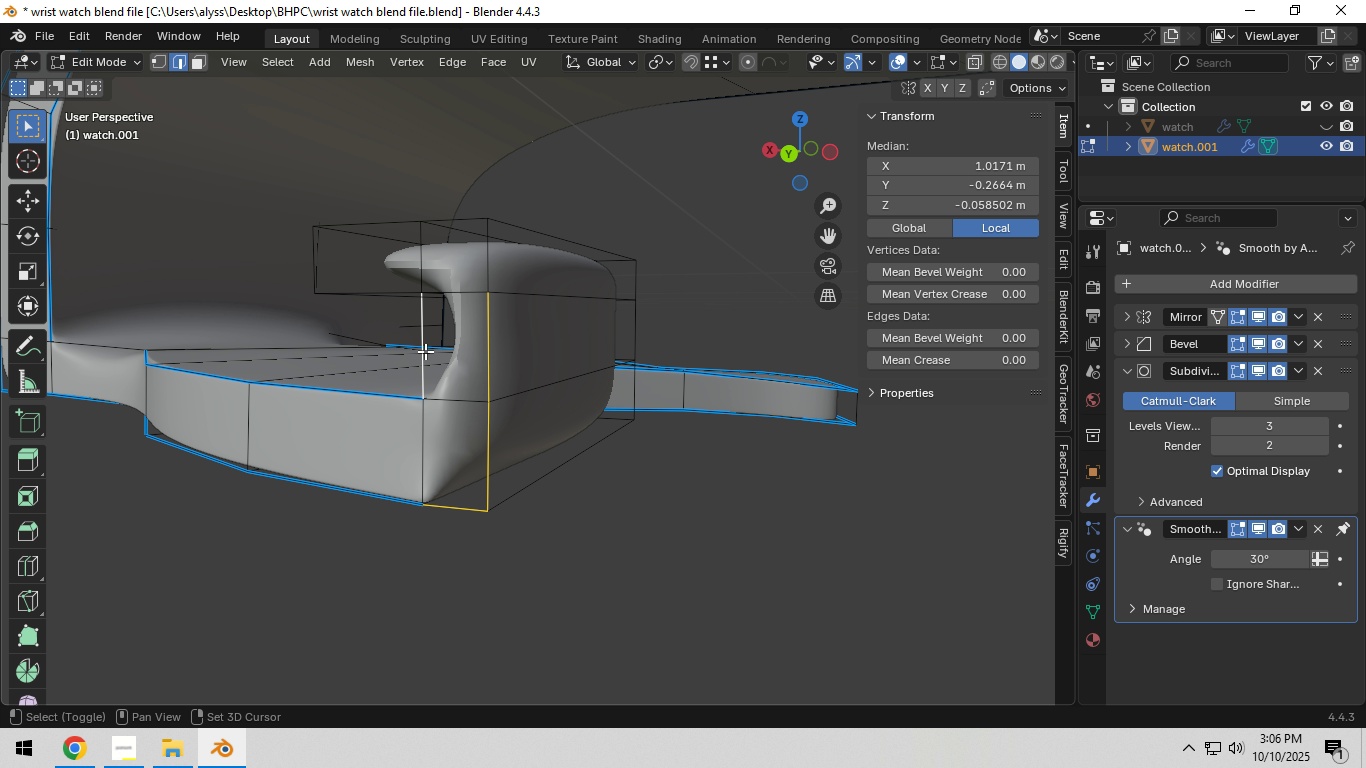 
double_click([425, 351])
 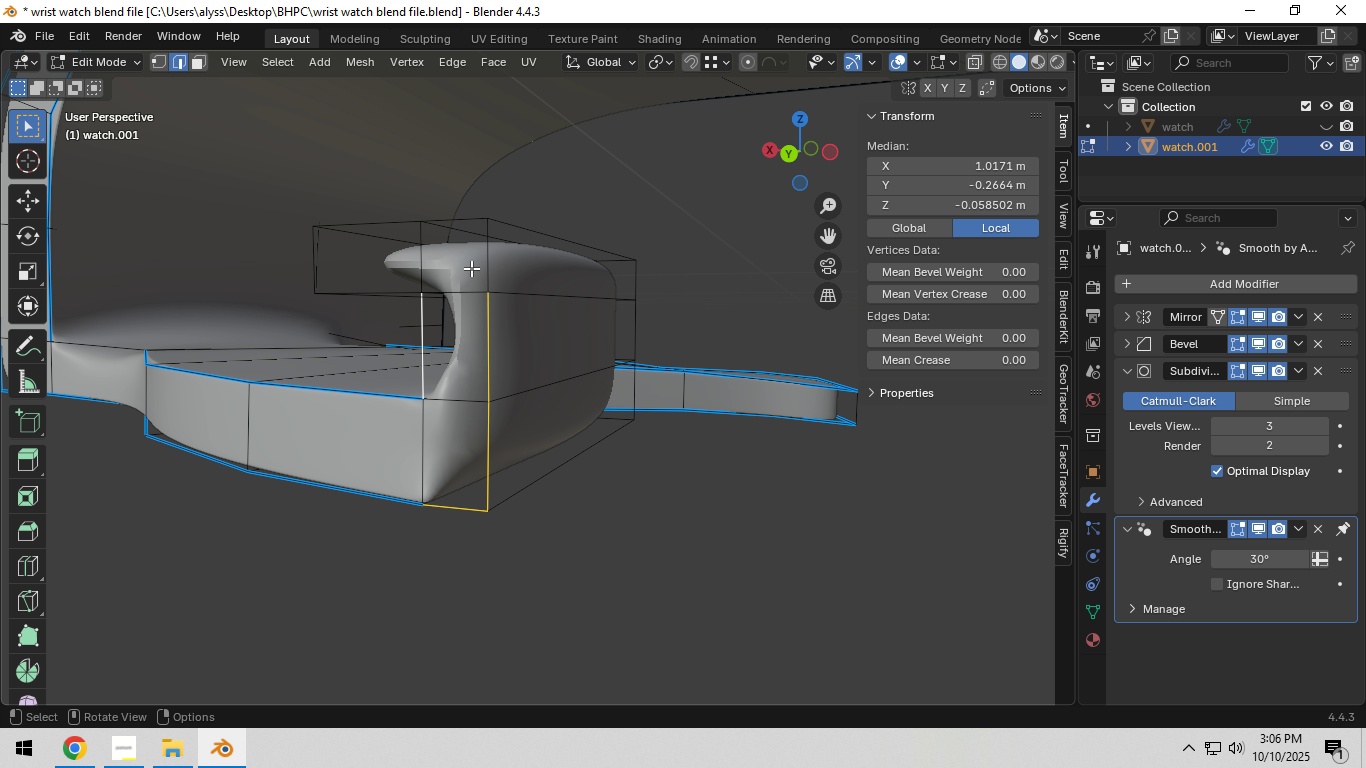 
hold_key(key=ShiftLeft, duration=1.53)
left_click([485, 260])
 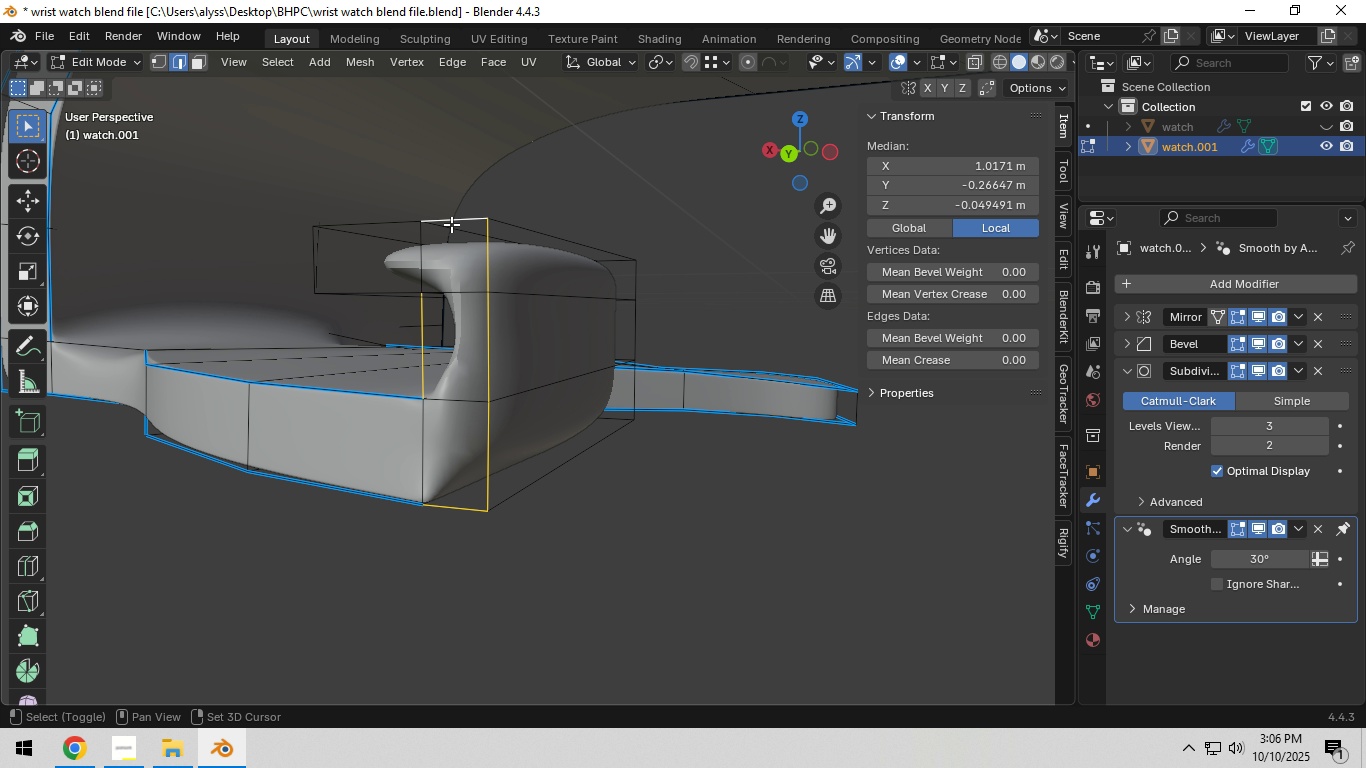 
double_click([451, 224])
 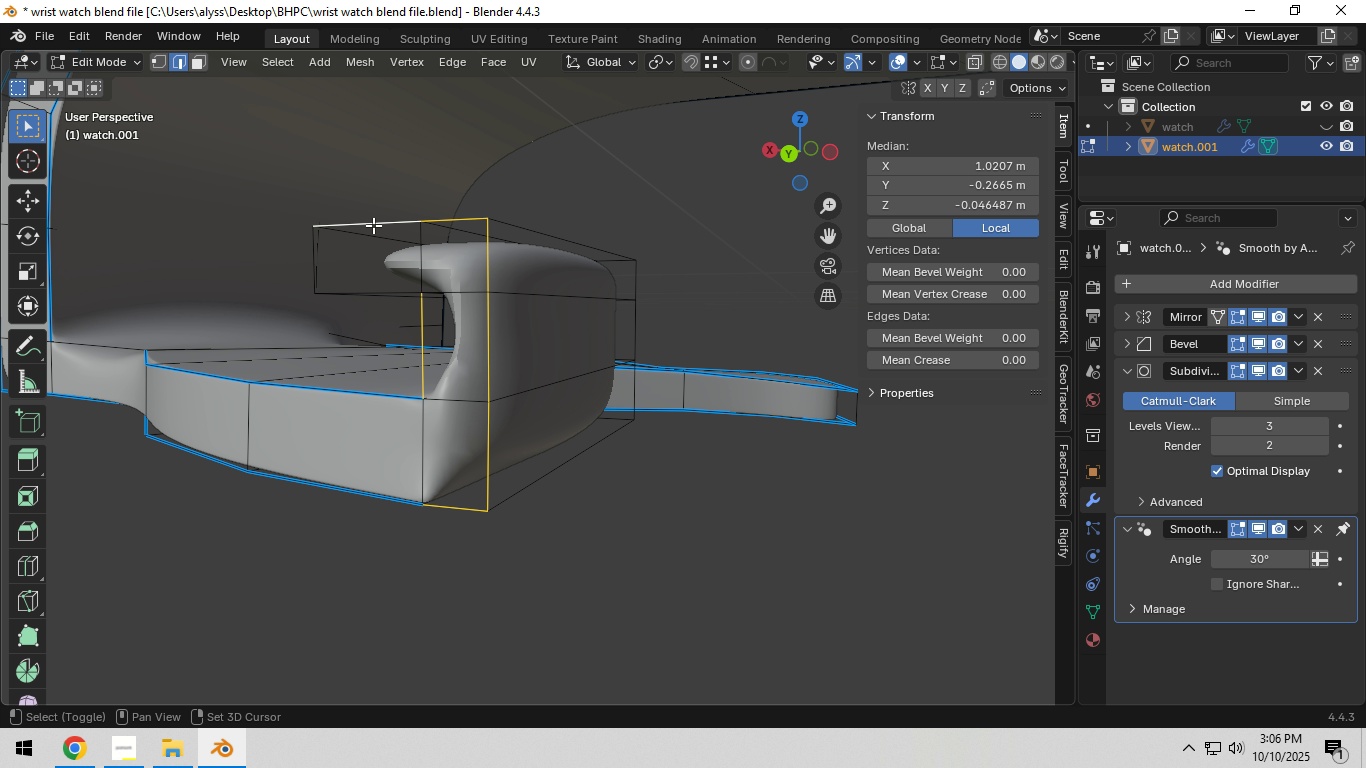 
triple_click([373, 225])
 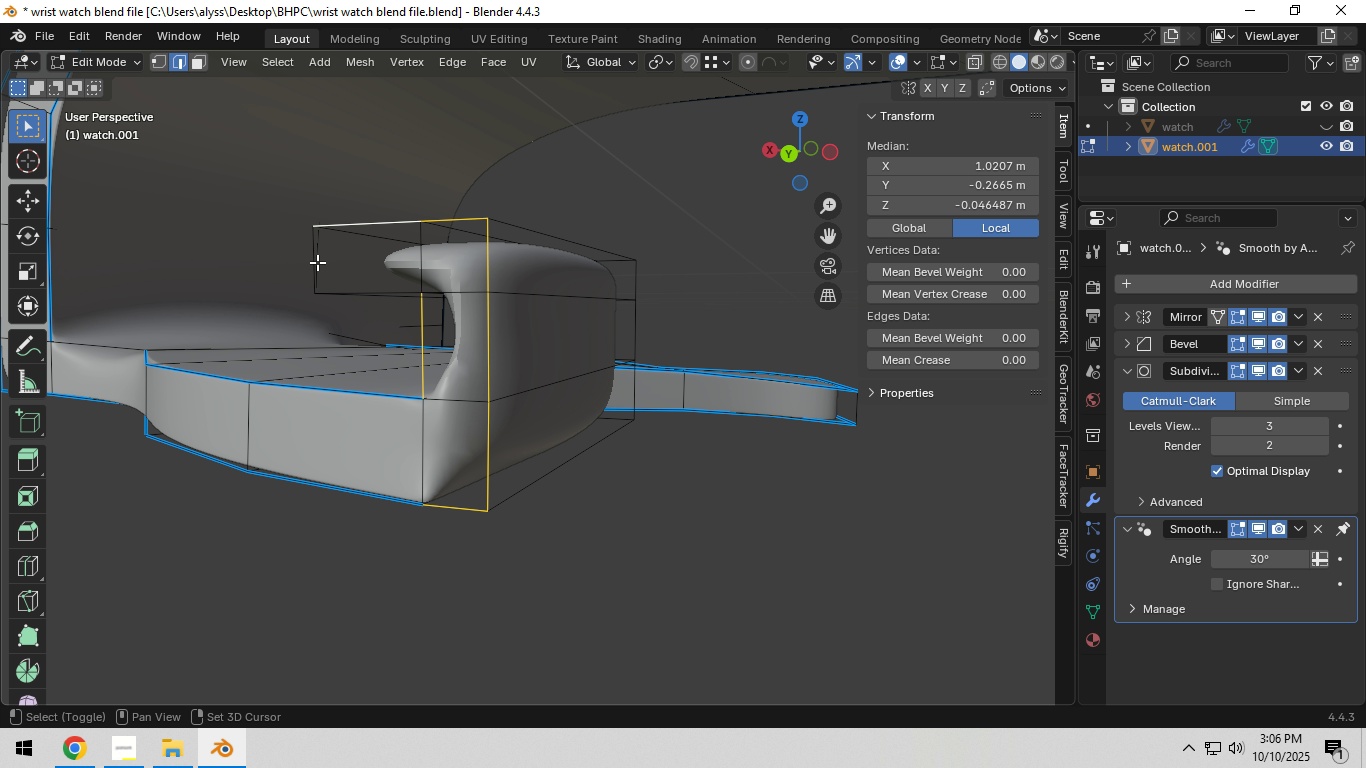 
key(Shift+ShiftLeft)
 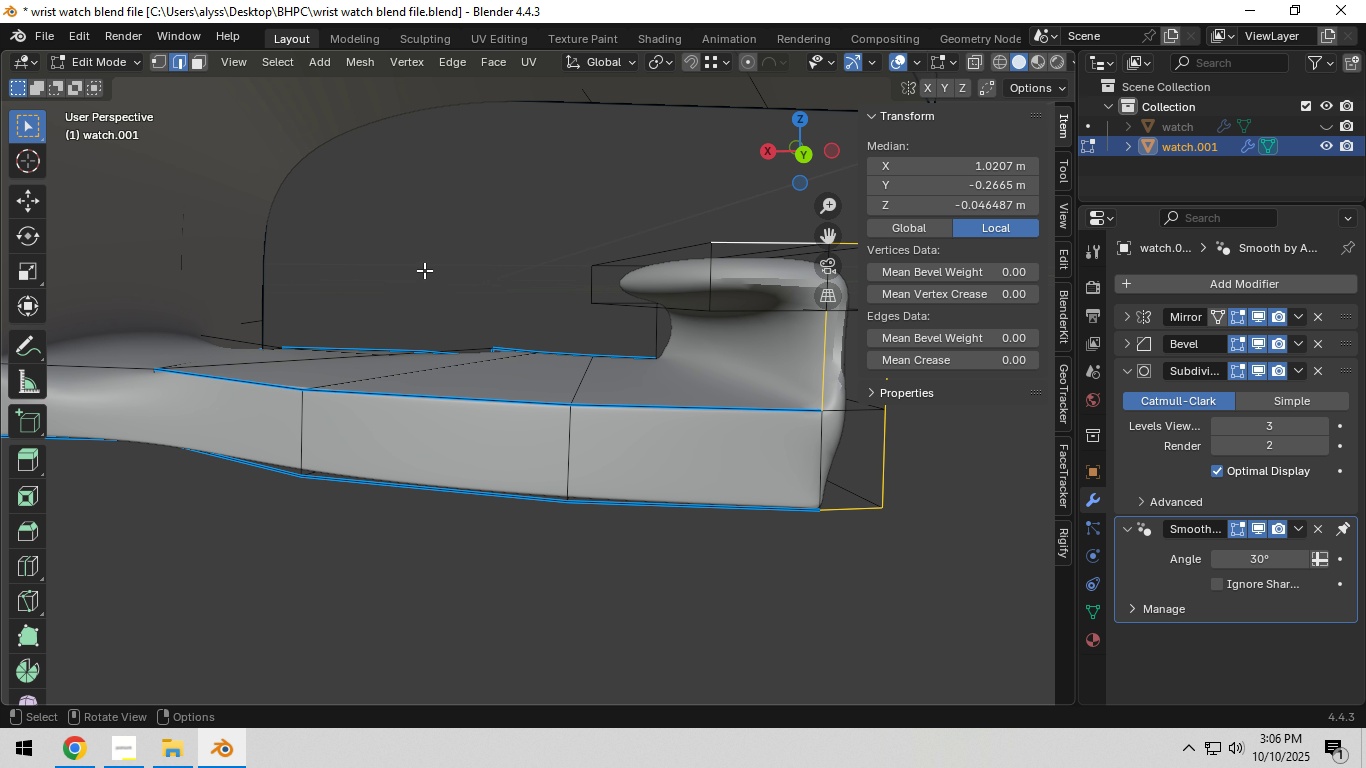 
hold_key(key=ShiftLeft, duration=0.49)
 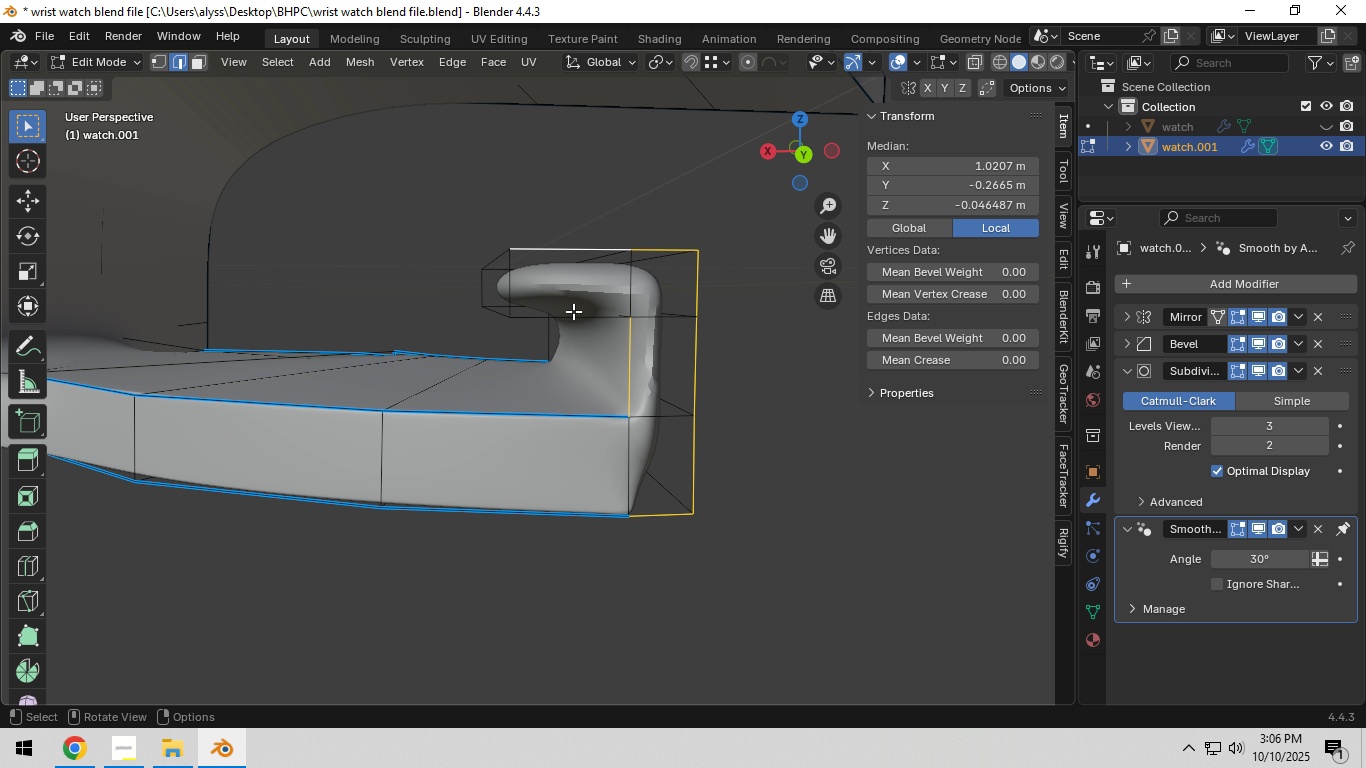 
hold_key(key=ShiftLeft, duration=0.61)
left_click([582, 311])
 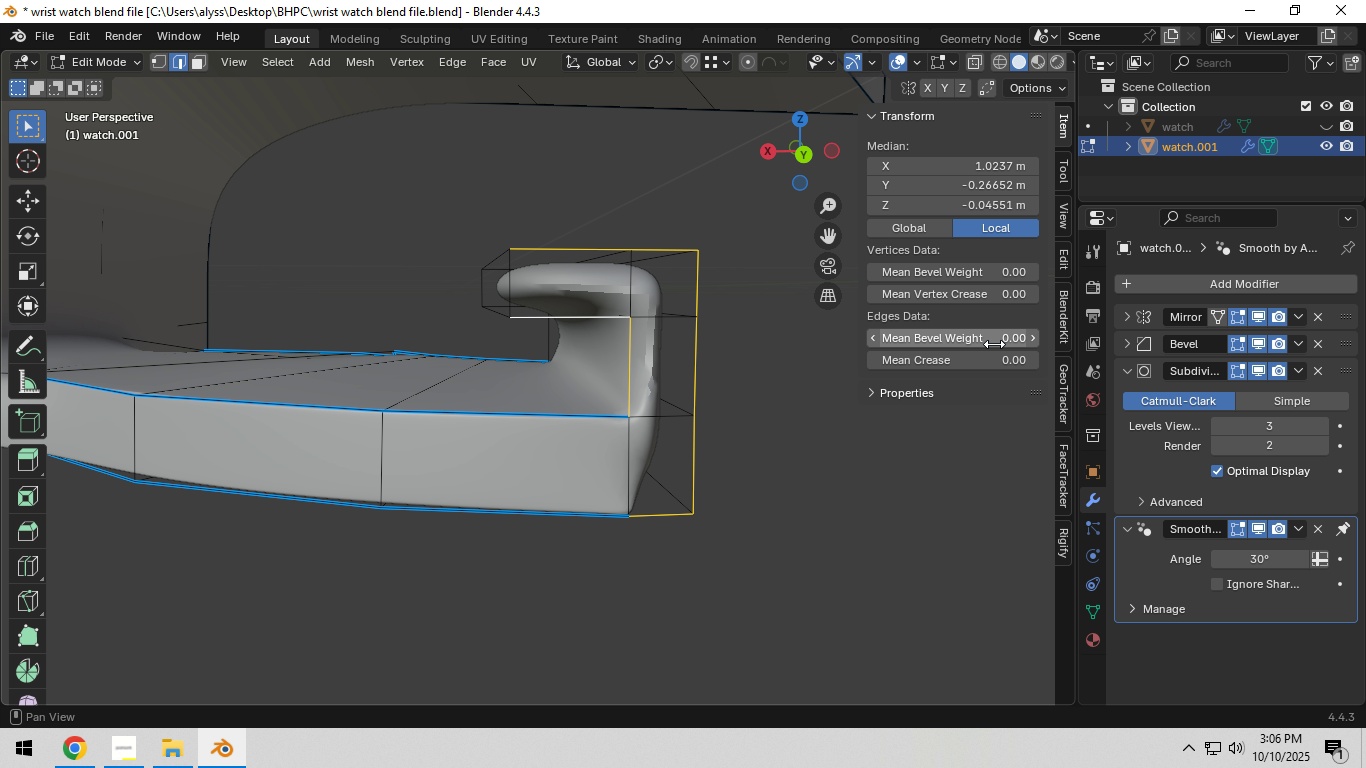 
left_click_drag(start_coordinate=[994, 344], to_coordinate=[157, 343])
 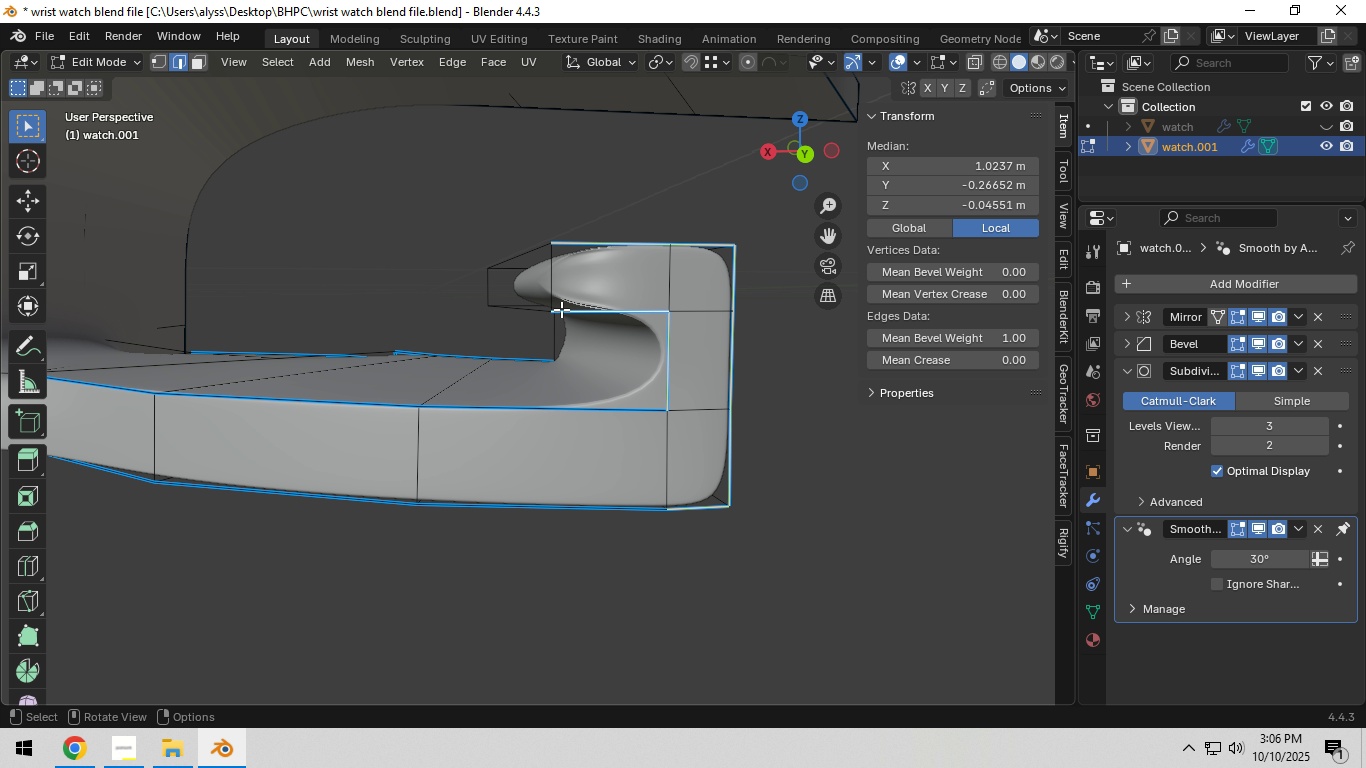 
left_click([551, 293])
 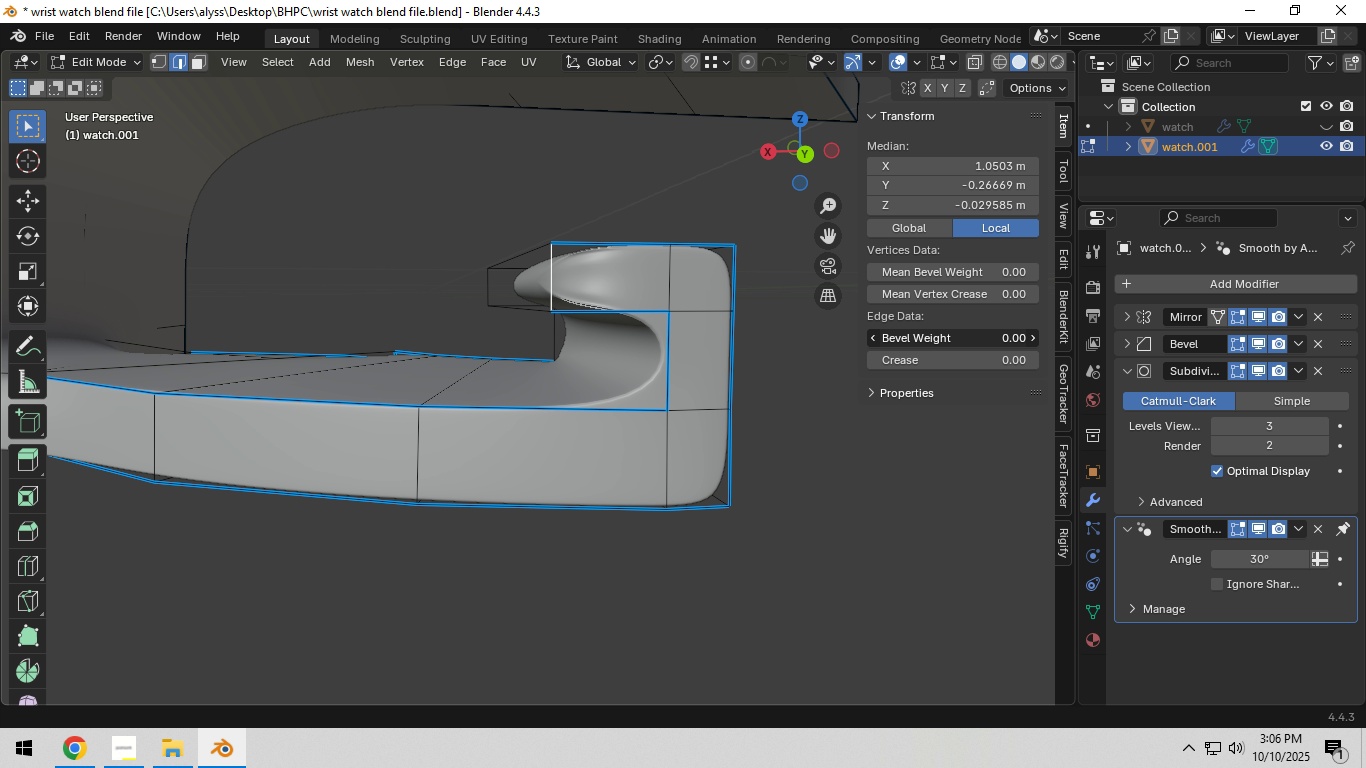 
left_click_drag(start_coordinate=[981, 346], to_coordinate=[162, 341])
 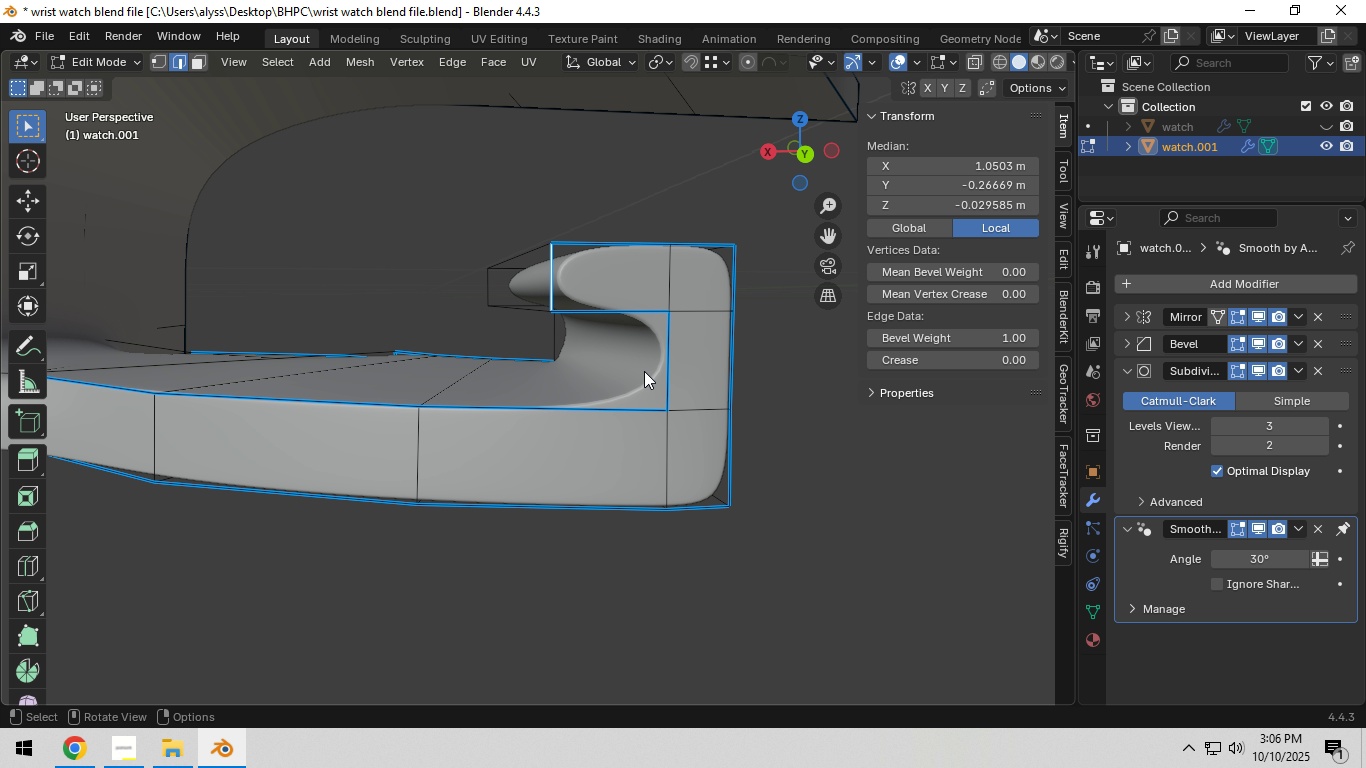 
scroll: coordinate [644, 371], scroll_direction: down, amount: 2.0
 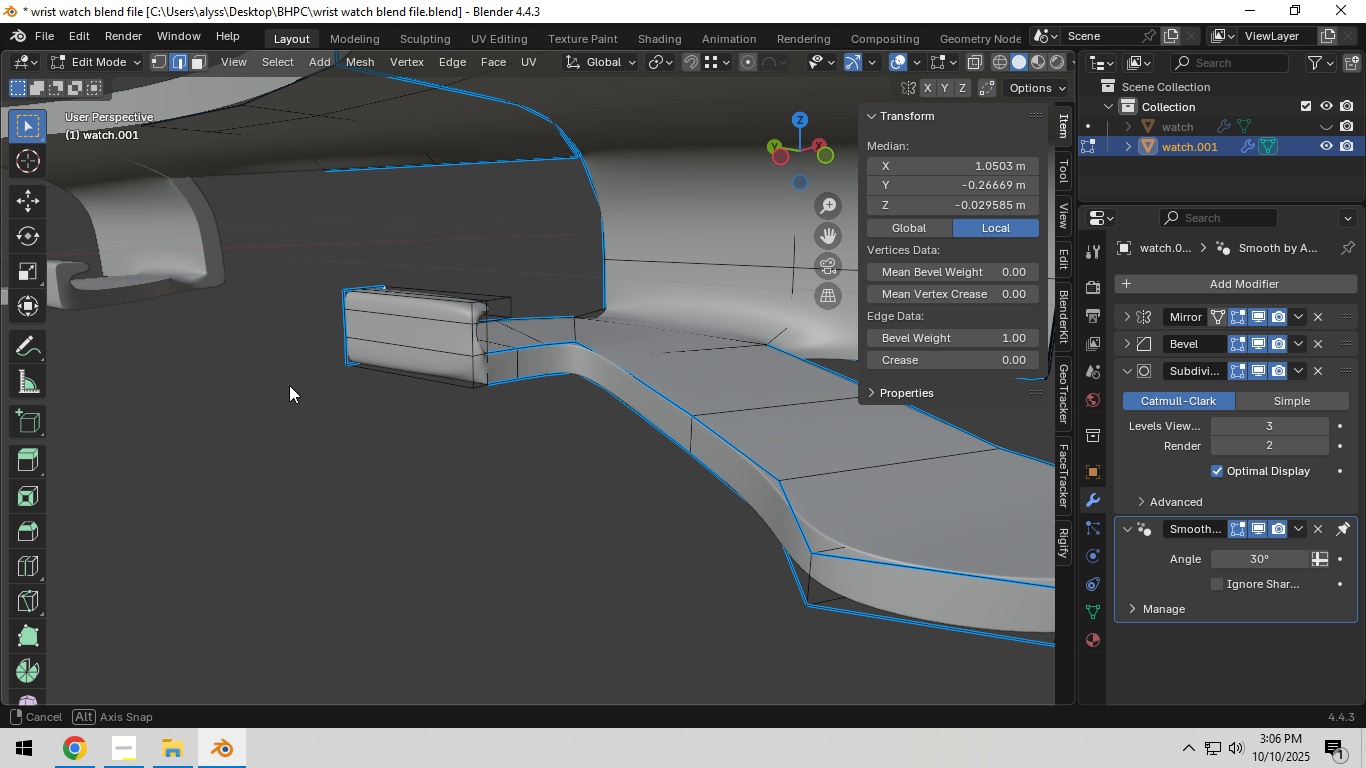 
scroll: coordinate [370, 378], scroll_direction: up, amount: 5.0
 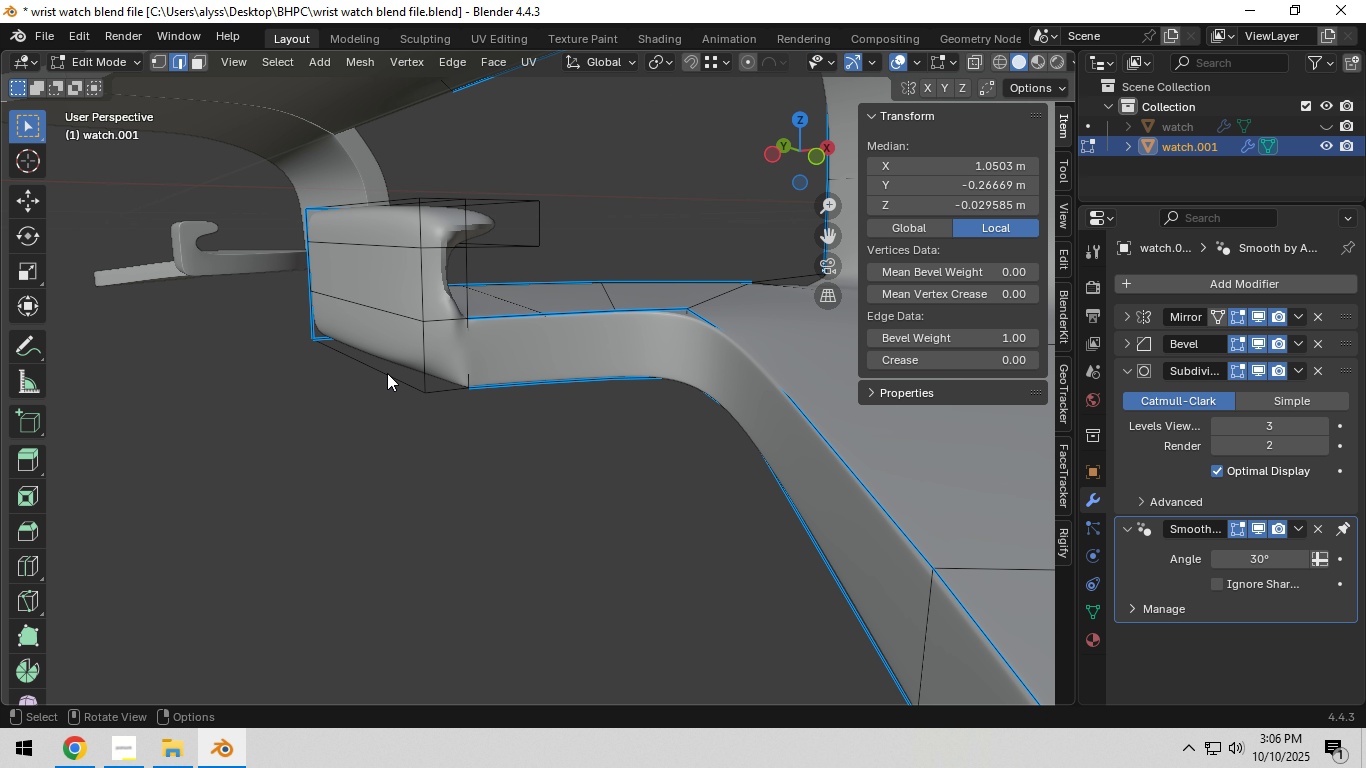 
key(Shift+ShiftLeft)
 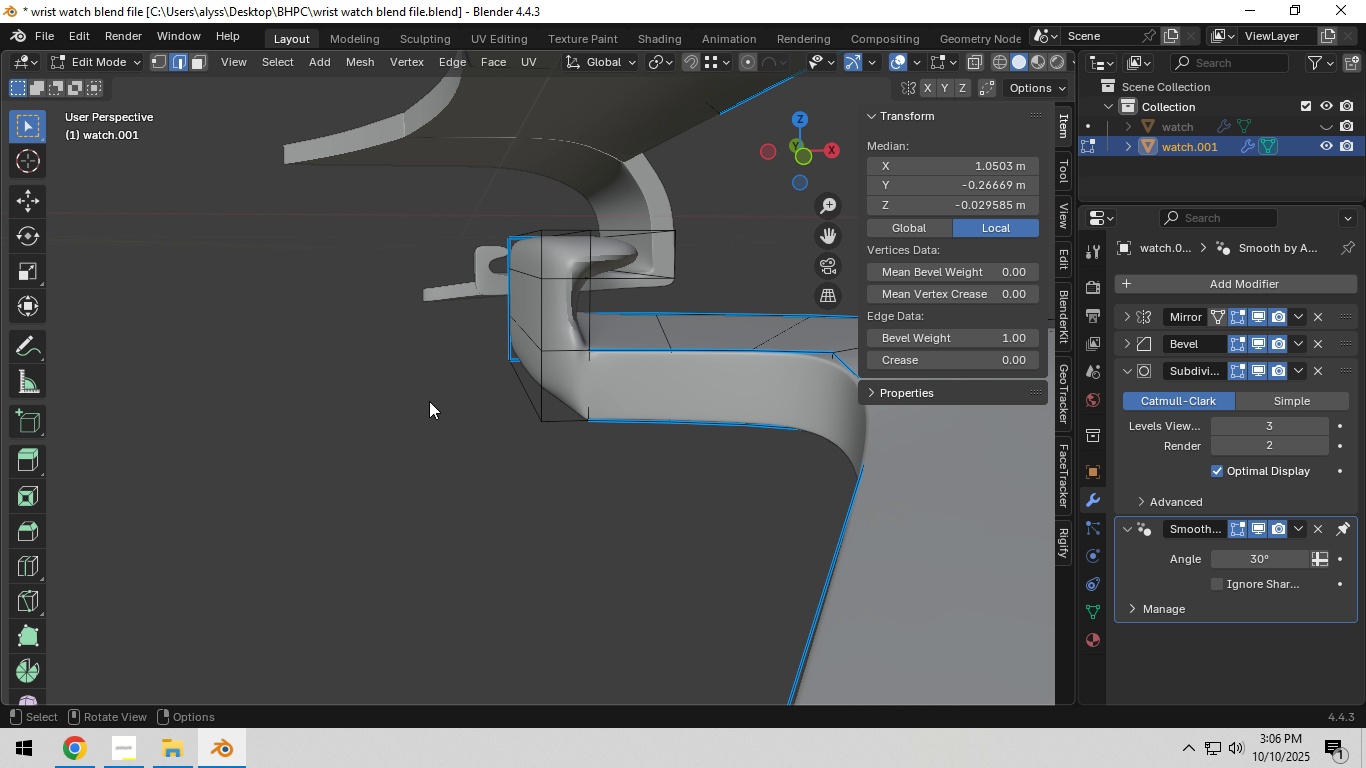 
scroll: coordinate [442, 395], scroll_direction: up, amount: 3.0
 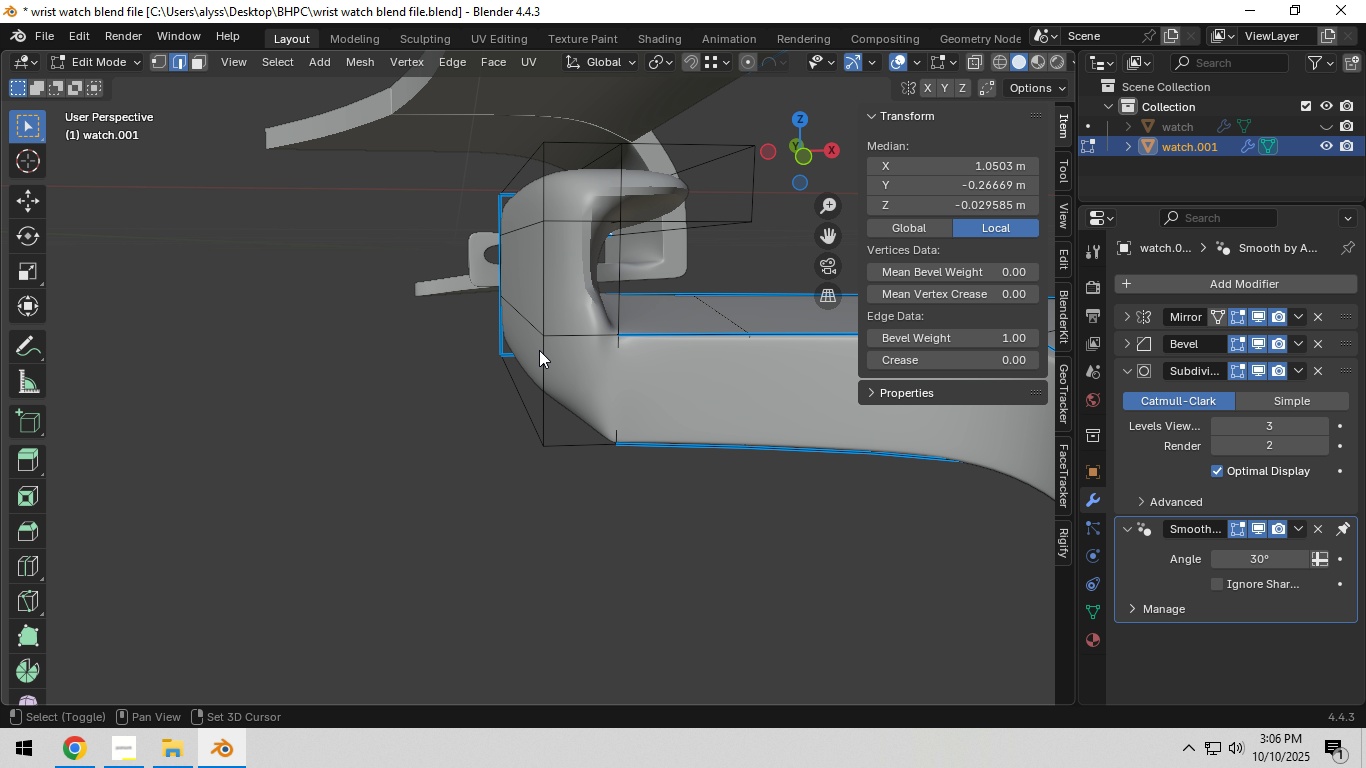 
hold_key(key=ShiftLeft, duration=0.46)
 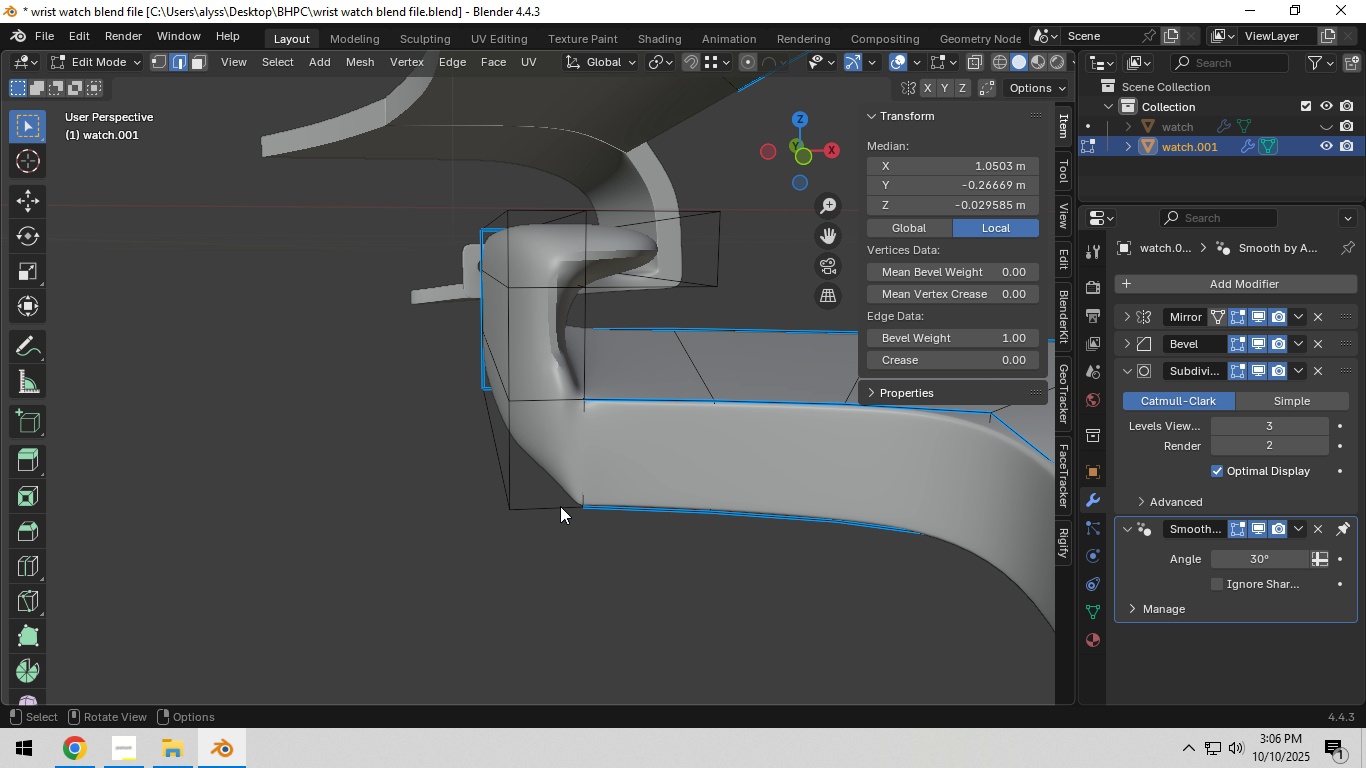 
hold_key(key=ShiftLeft, duration=0.99)
left_click([550, 504])
 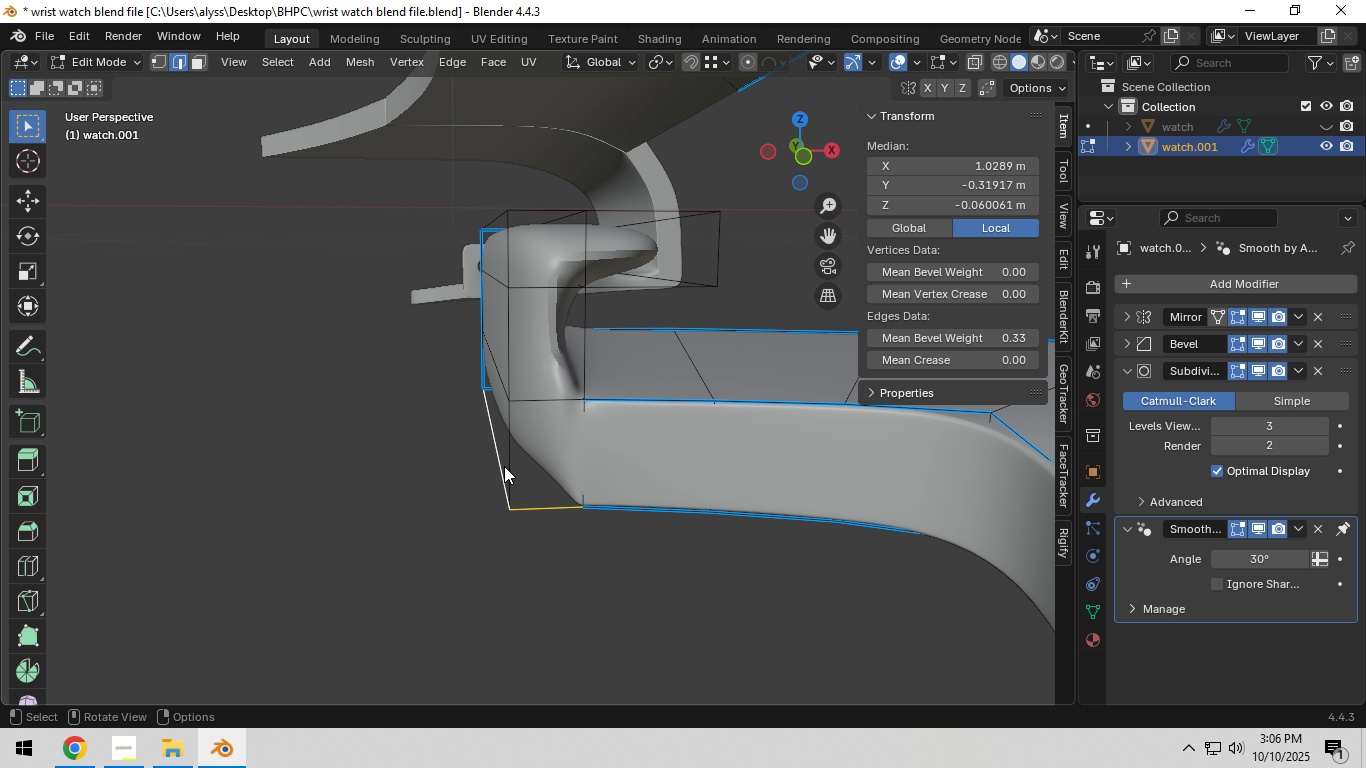 
left_click([501, 448])
 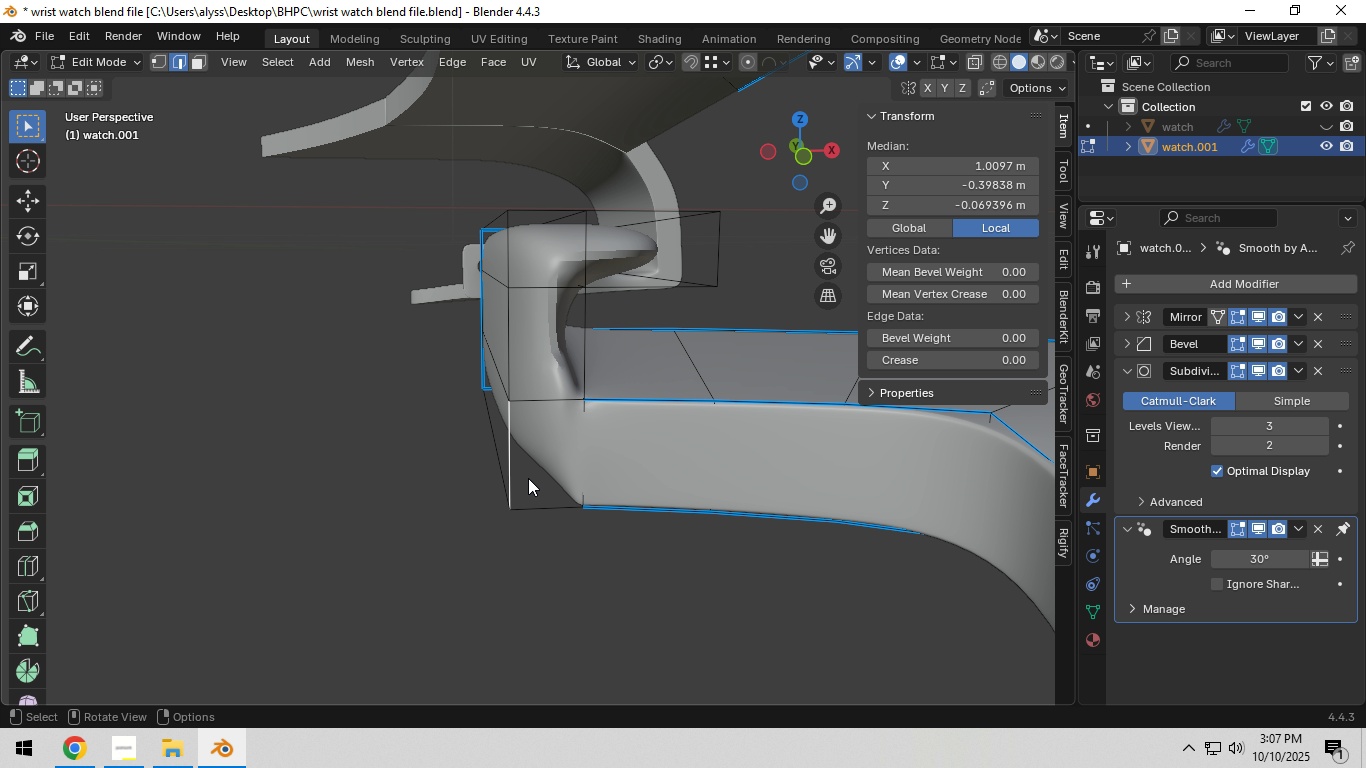 
hold_key(key=ShiftLeft, duration=1.53)
left_click([539, 496])
 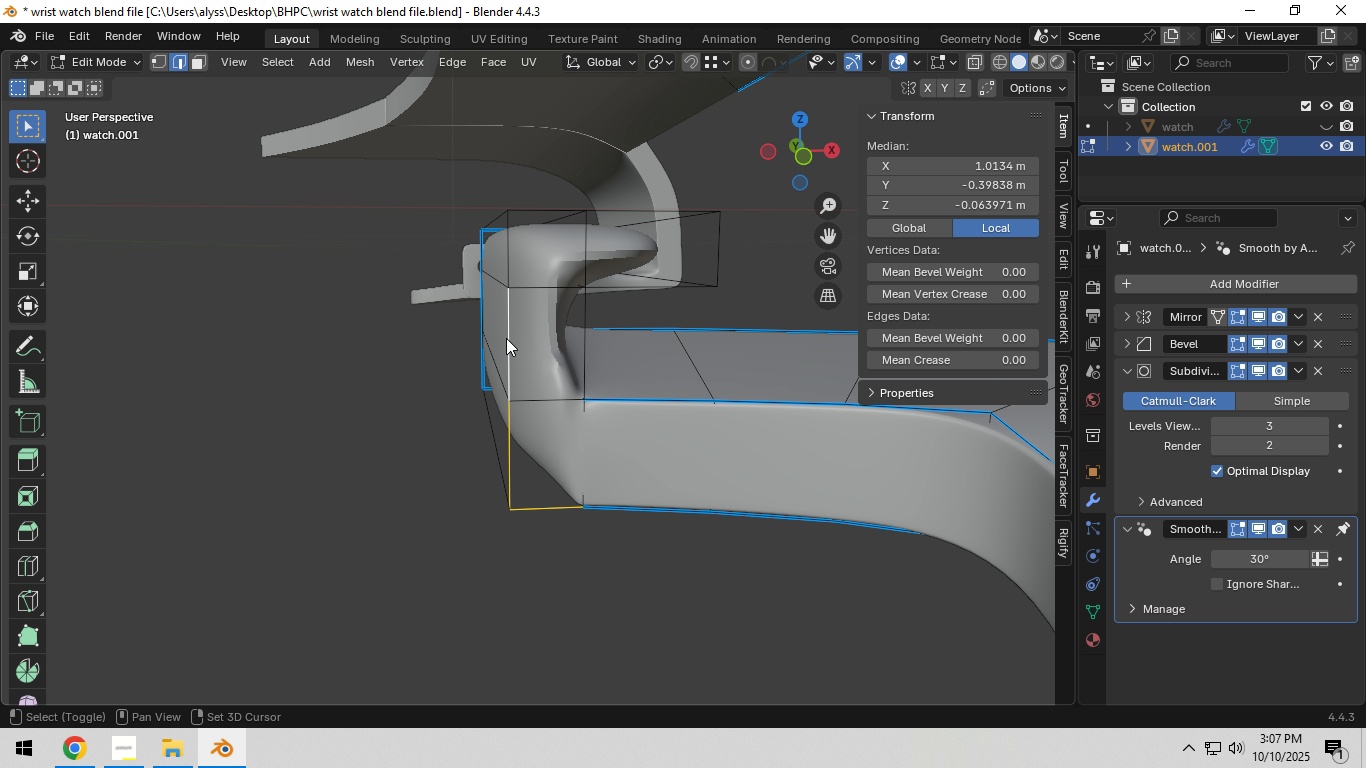 
left_click([505, 338])
 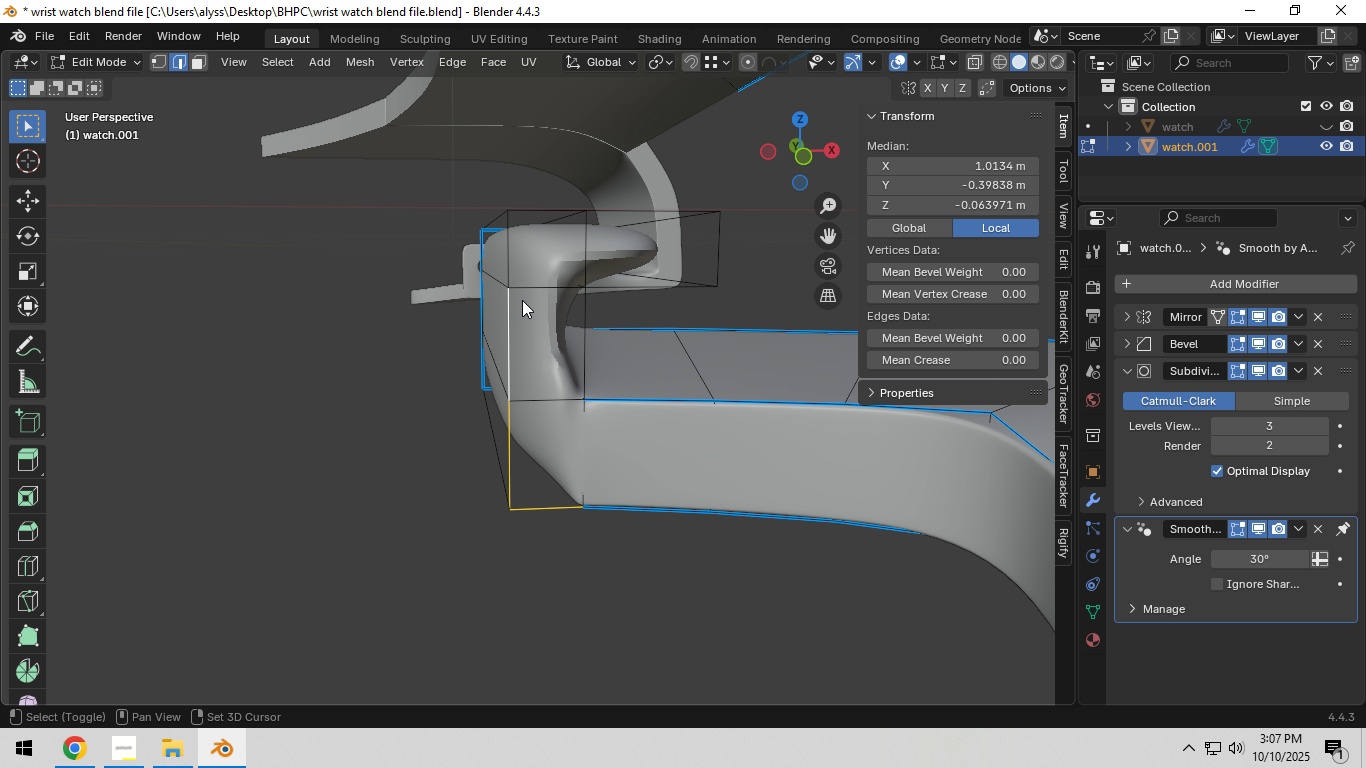 
hold_key(key=ShiftLeft, duration=1.52)
double_click([540, 212])
 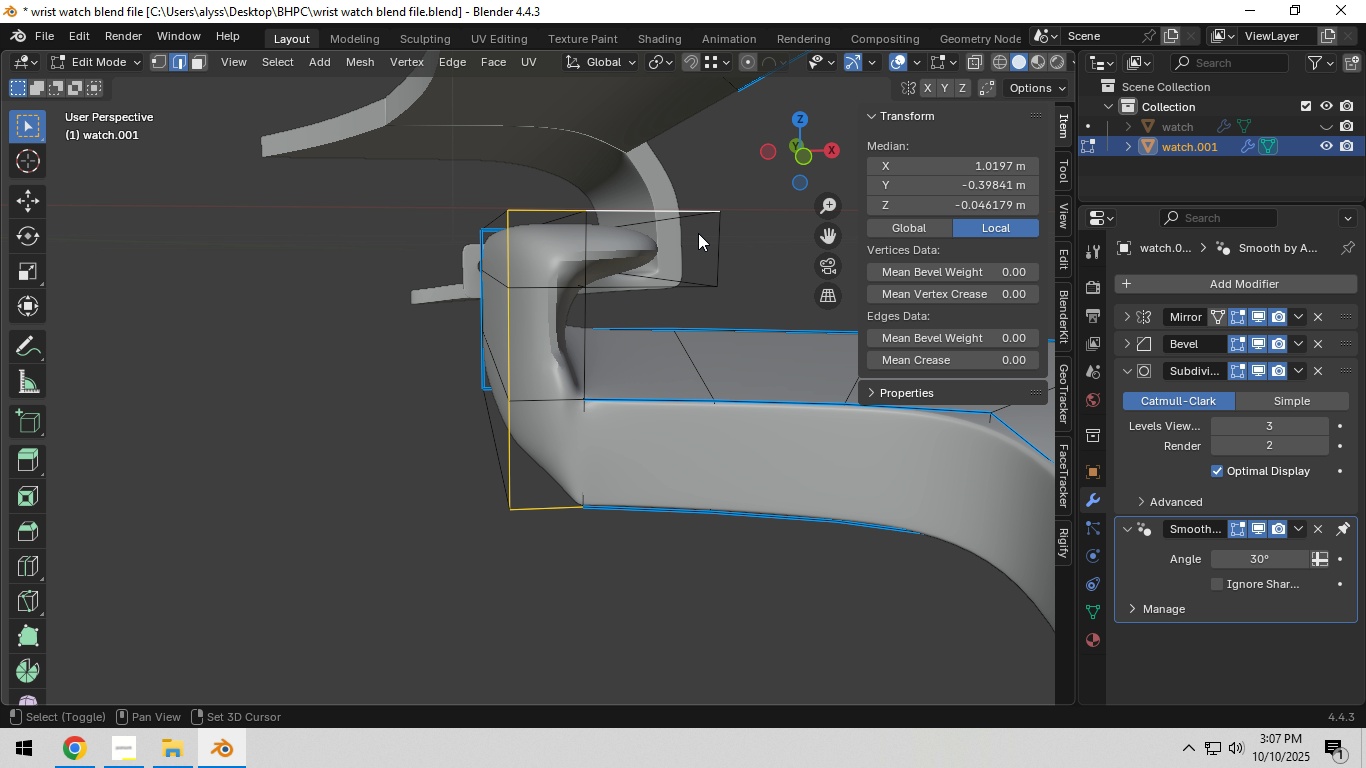 
hold_key(key=ShiftLeft, duration=1.52)
left_click([661, 288])
 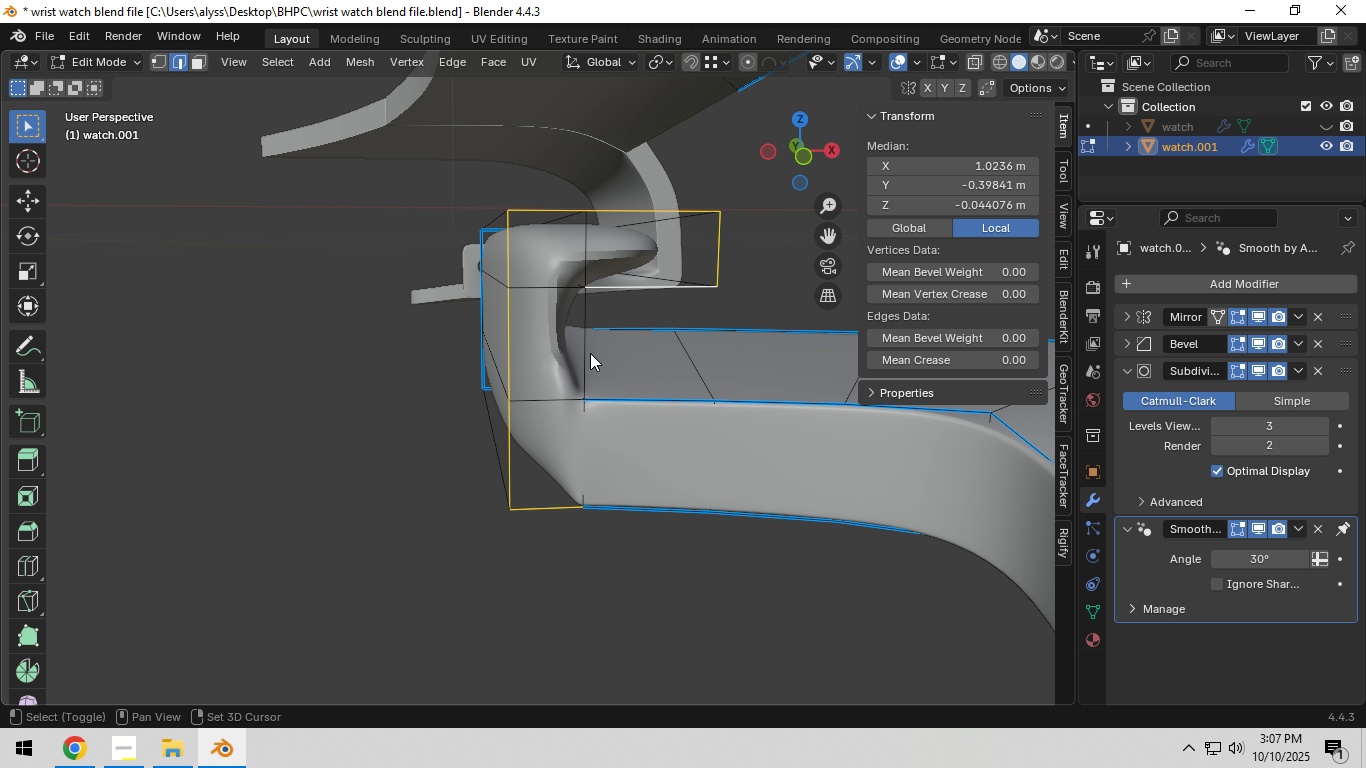 
hold_key(key=ShiftLeft, duration=0.41)
left_click([591, 353])
 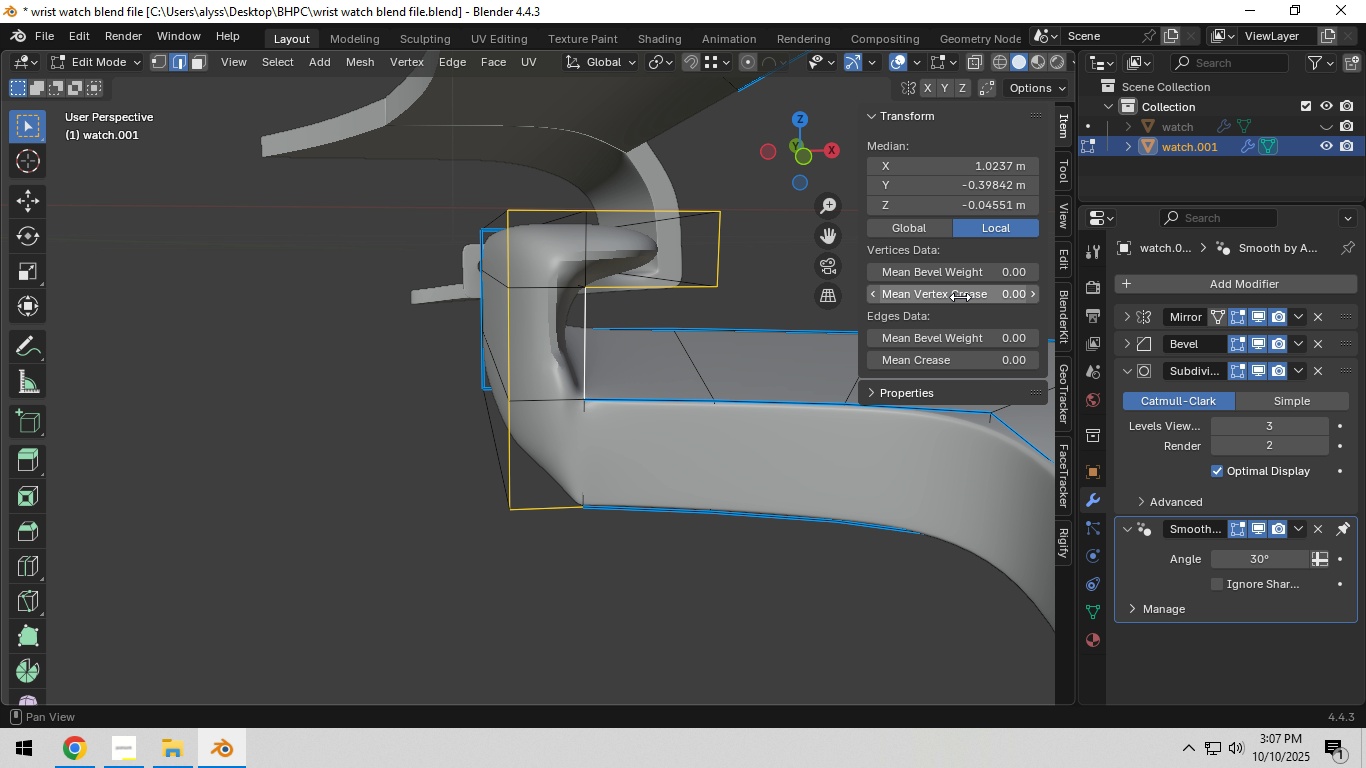 
left_click_drag(start_coordinate=[967, 333], to_coordinate=[324, 351])
 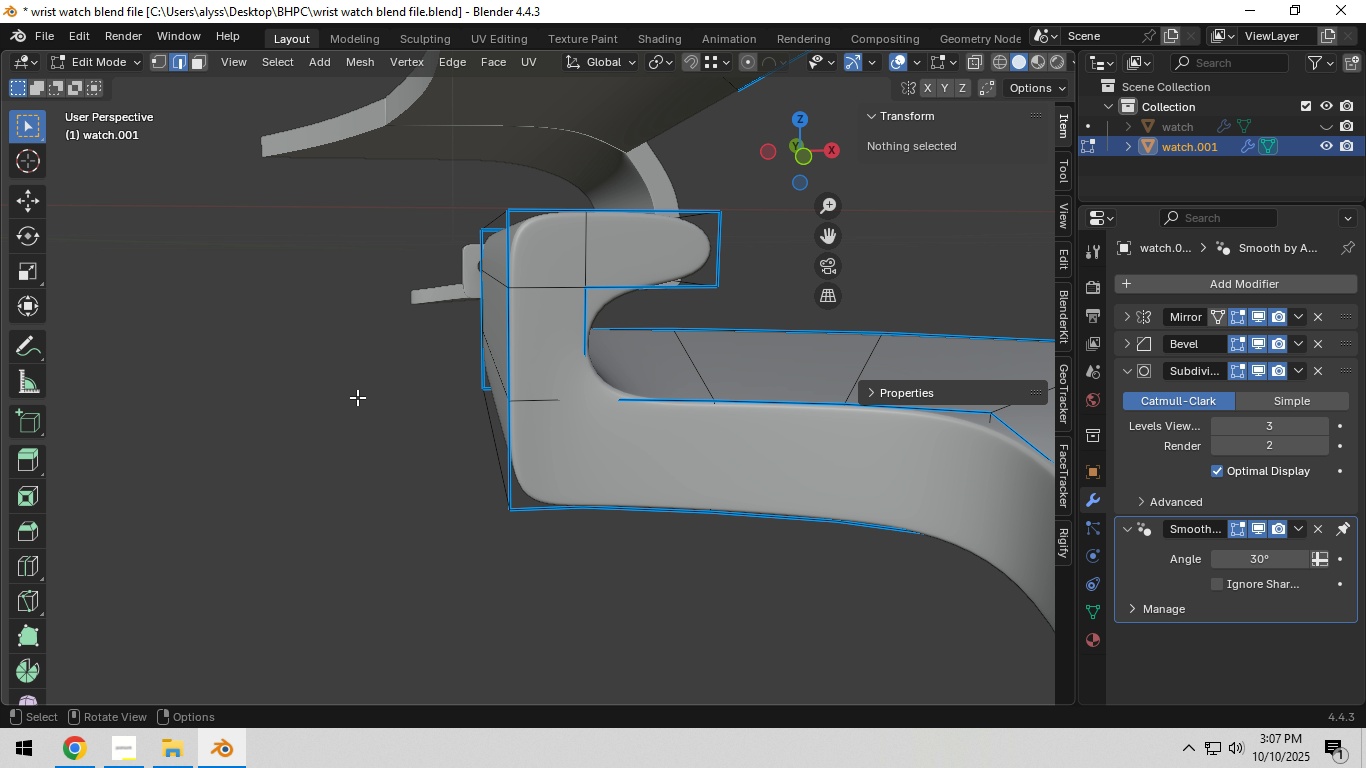 
left_click([357, 397])
 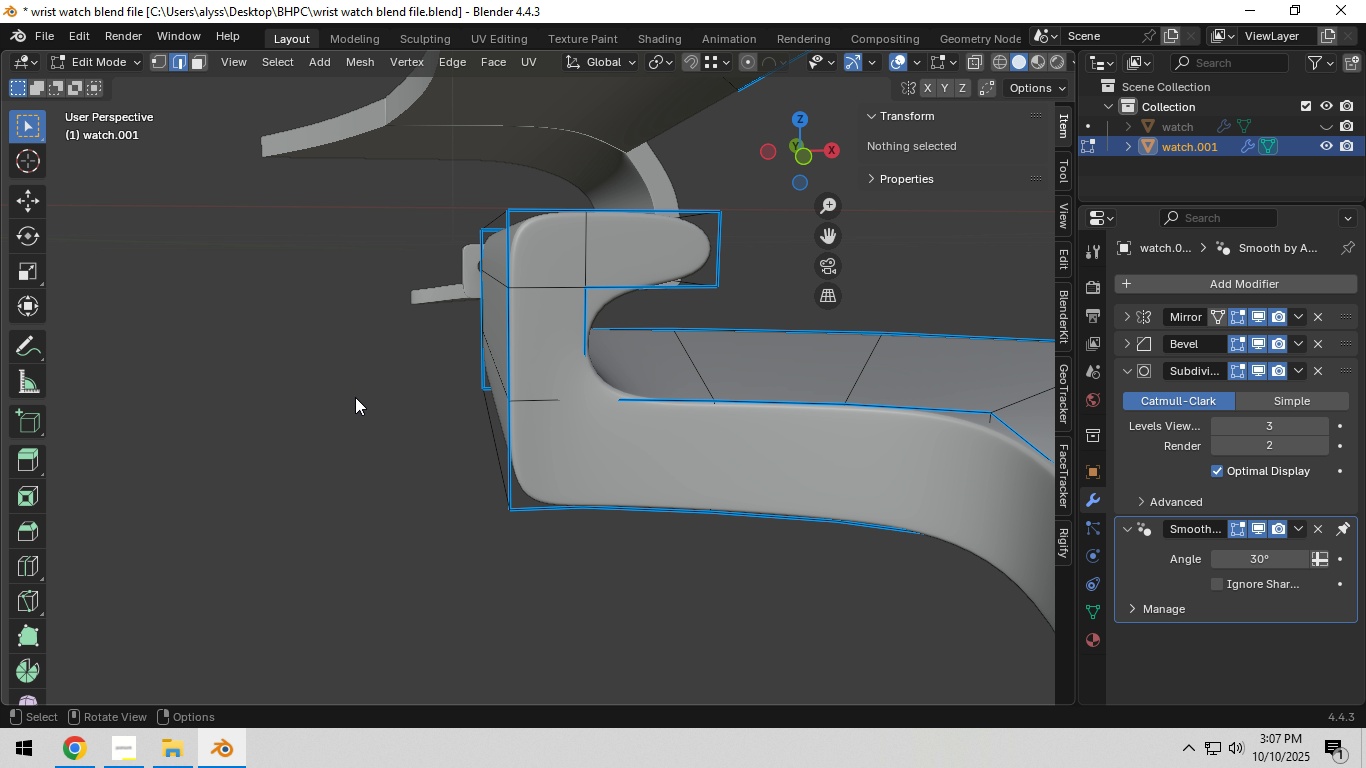 
key(Tab)
 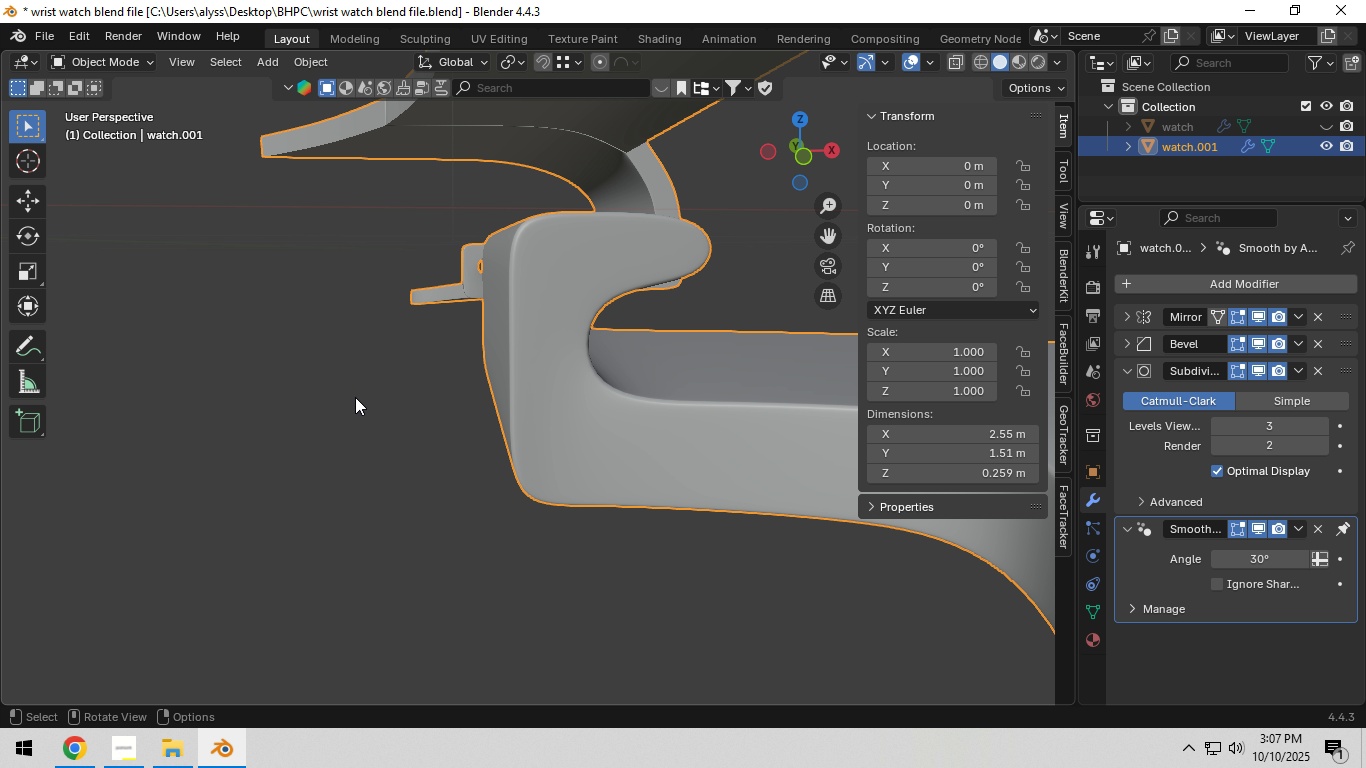 
scroll: coordinate [356, 397], scroll_direction: down, amount: 18.0
 